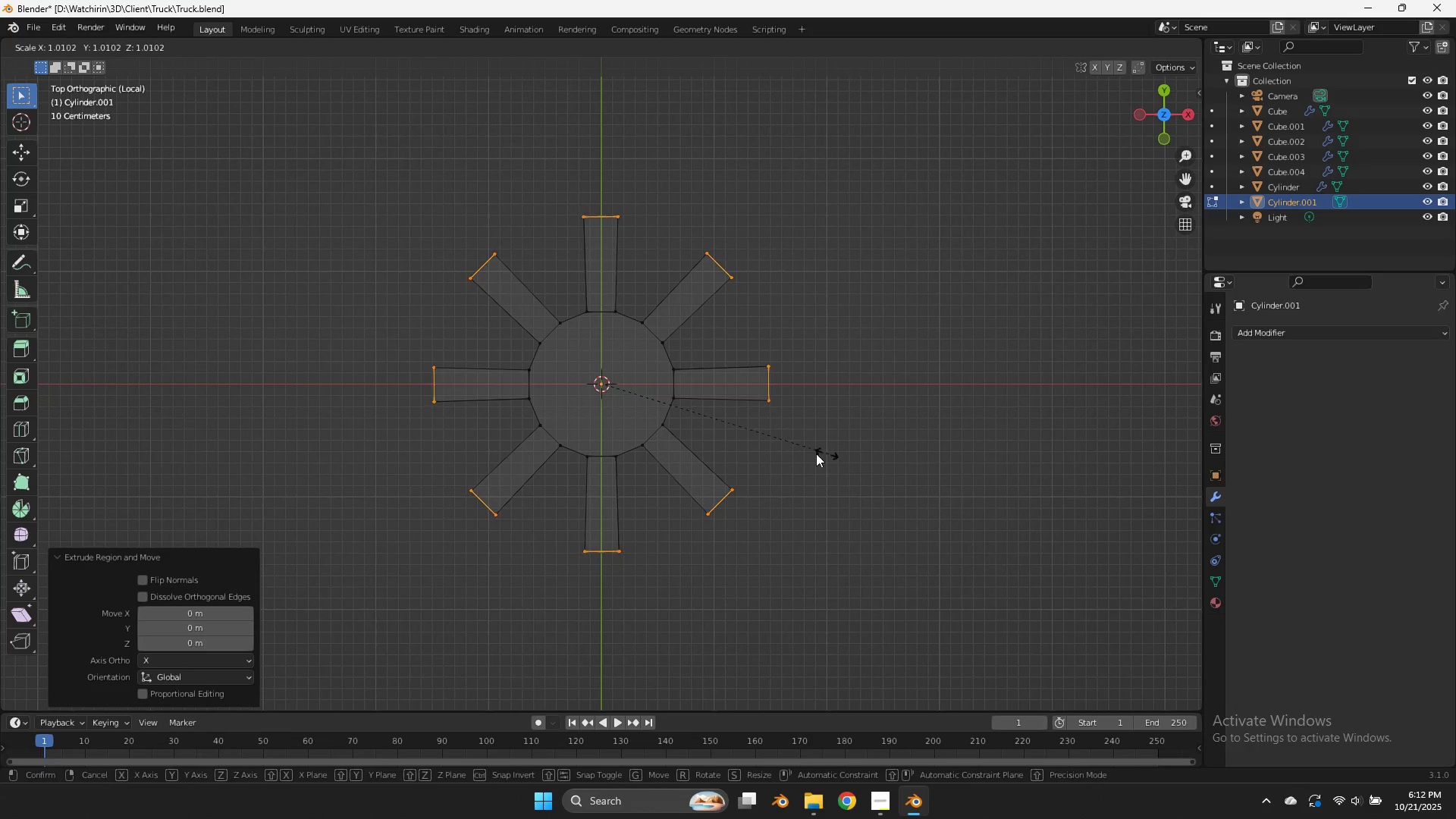 
right_click([807, 454])
 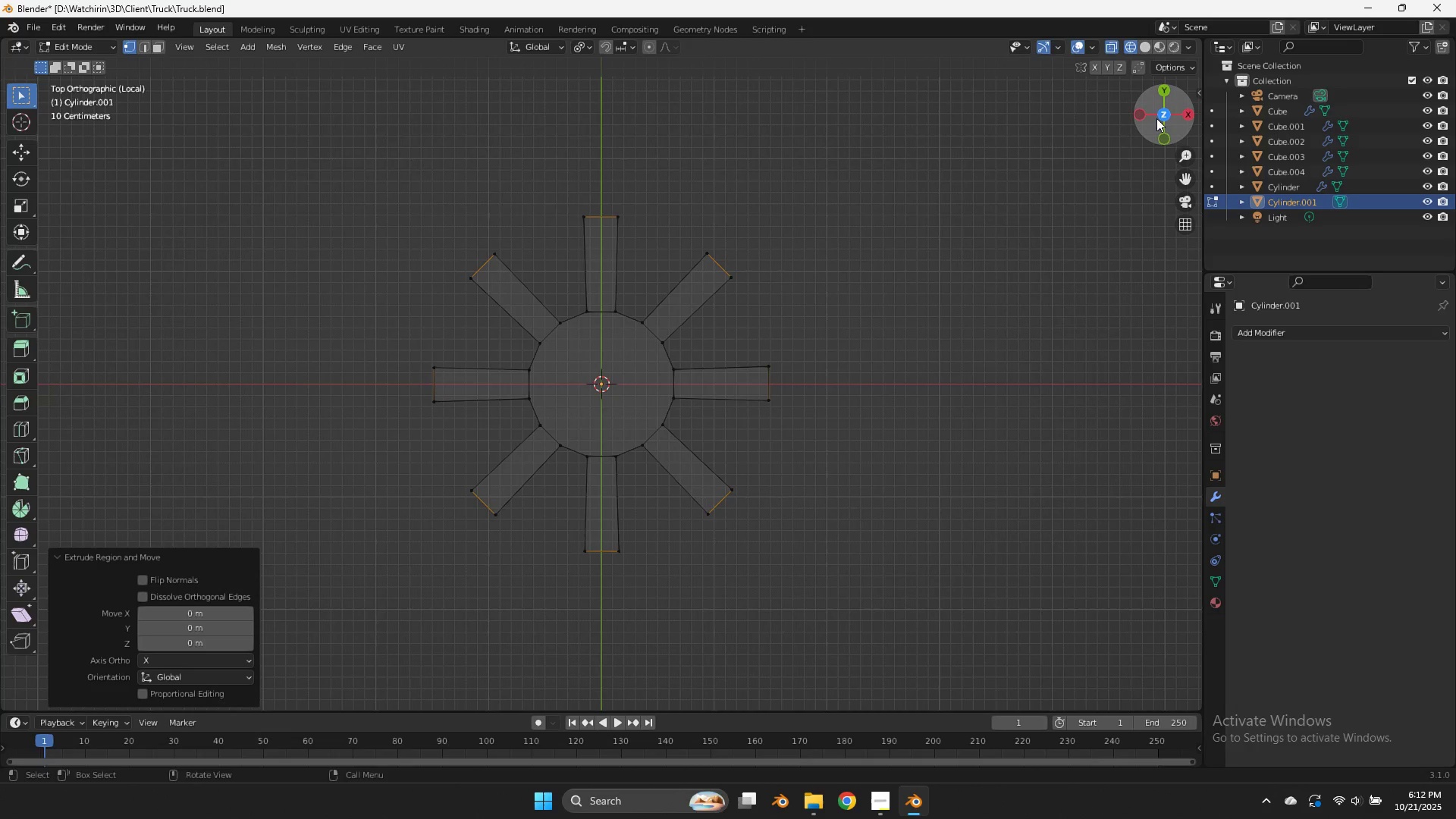 
left_click_drag(start_coordinate=[1161, 117], to_coordinate=[1153, 635])
 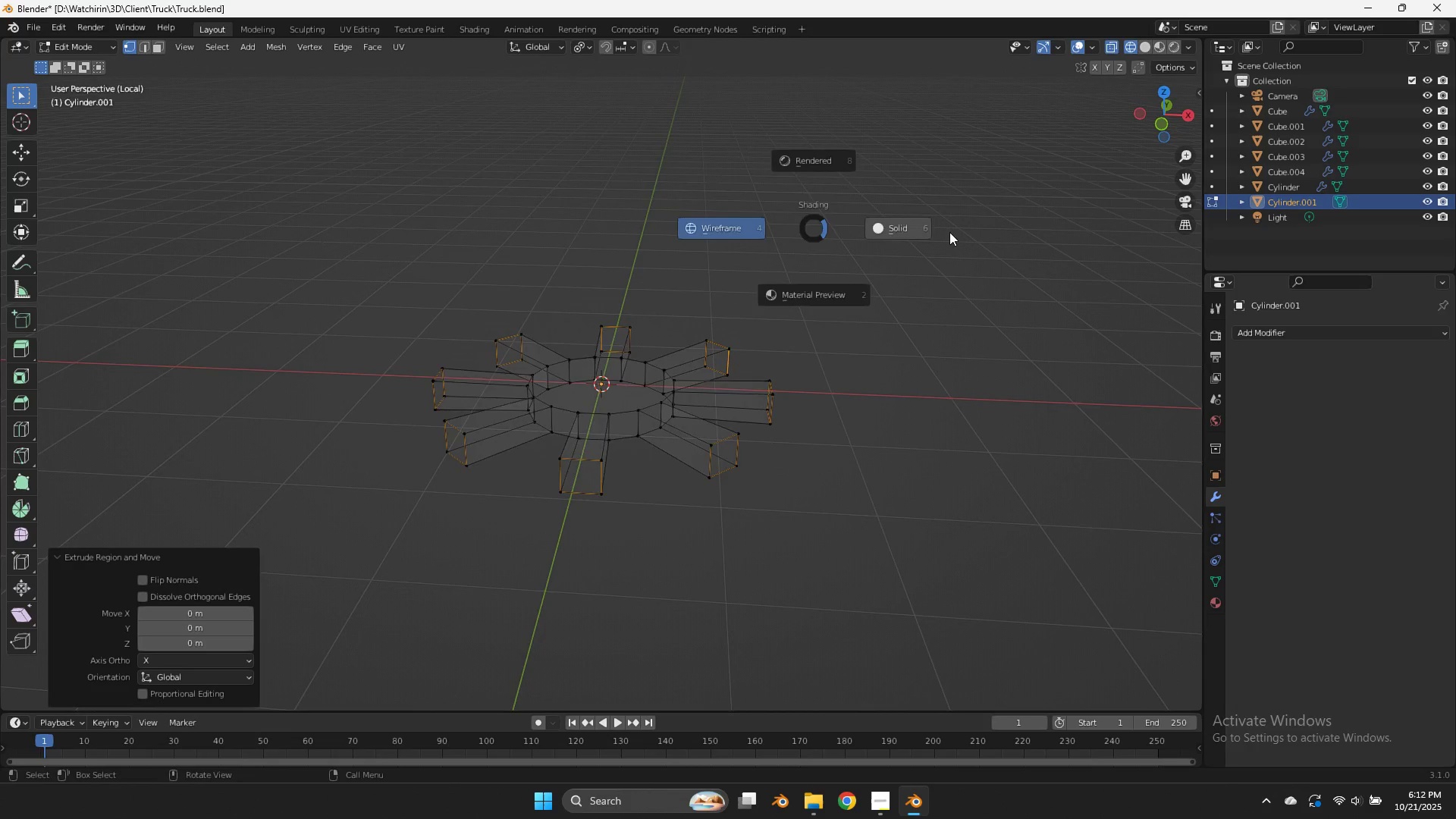 
type(zs)
 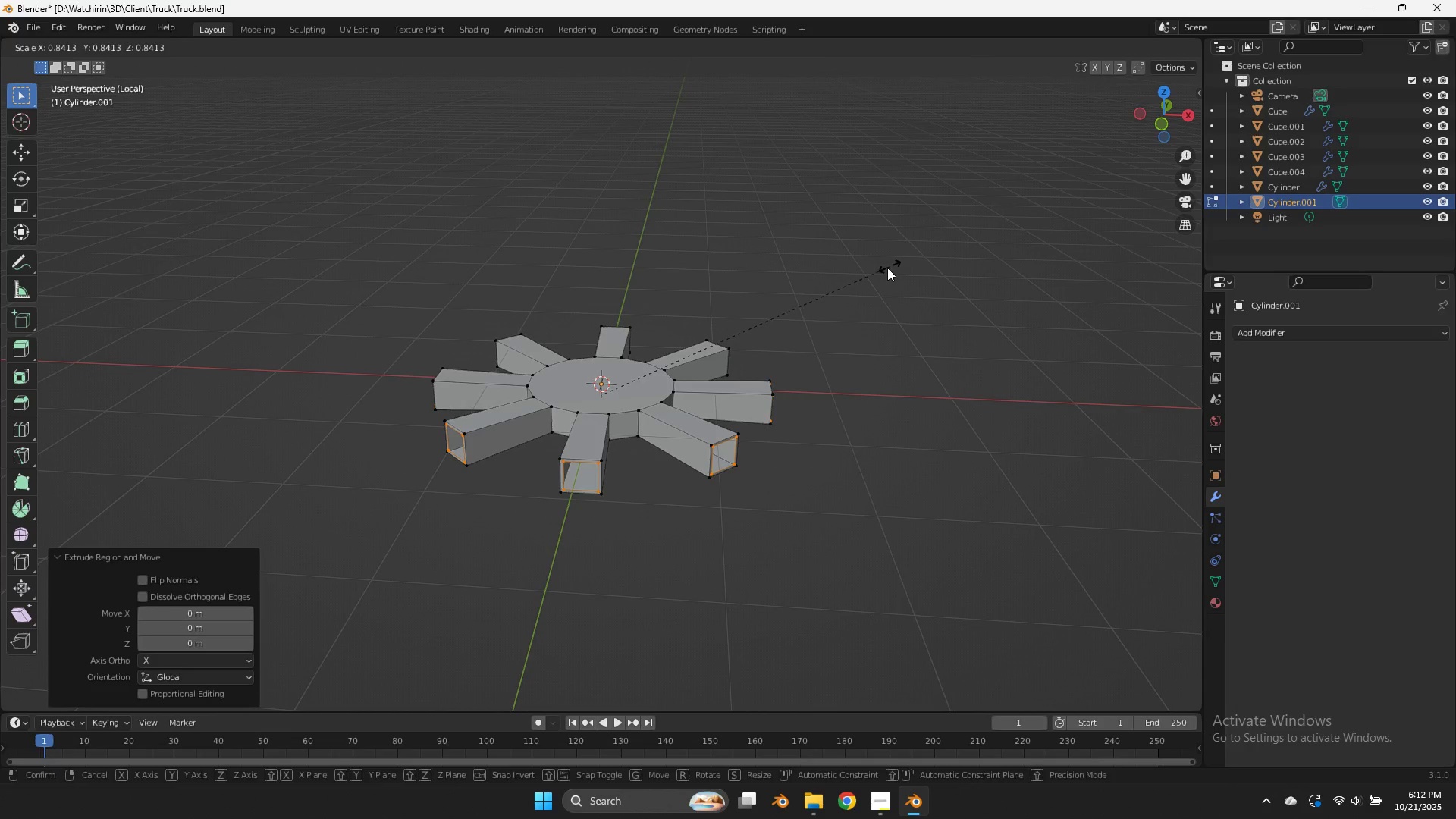 
left_click([886, 268])
 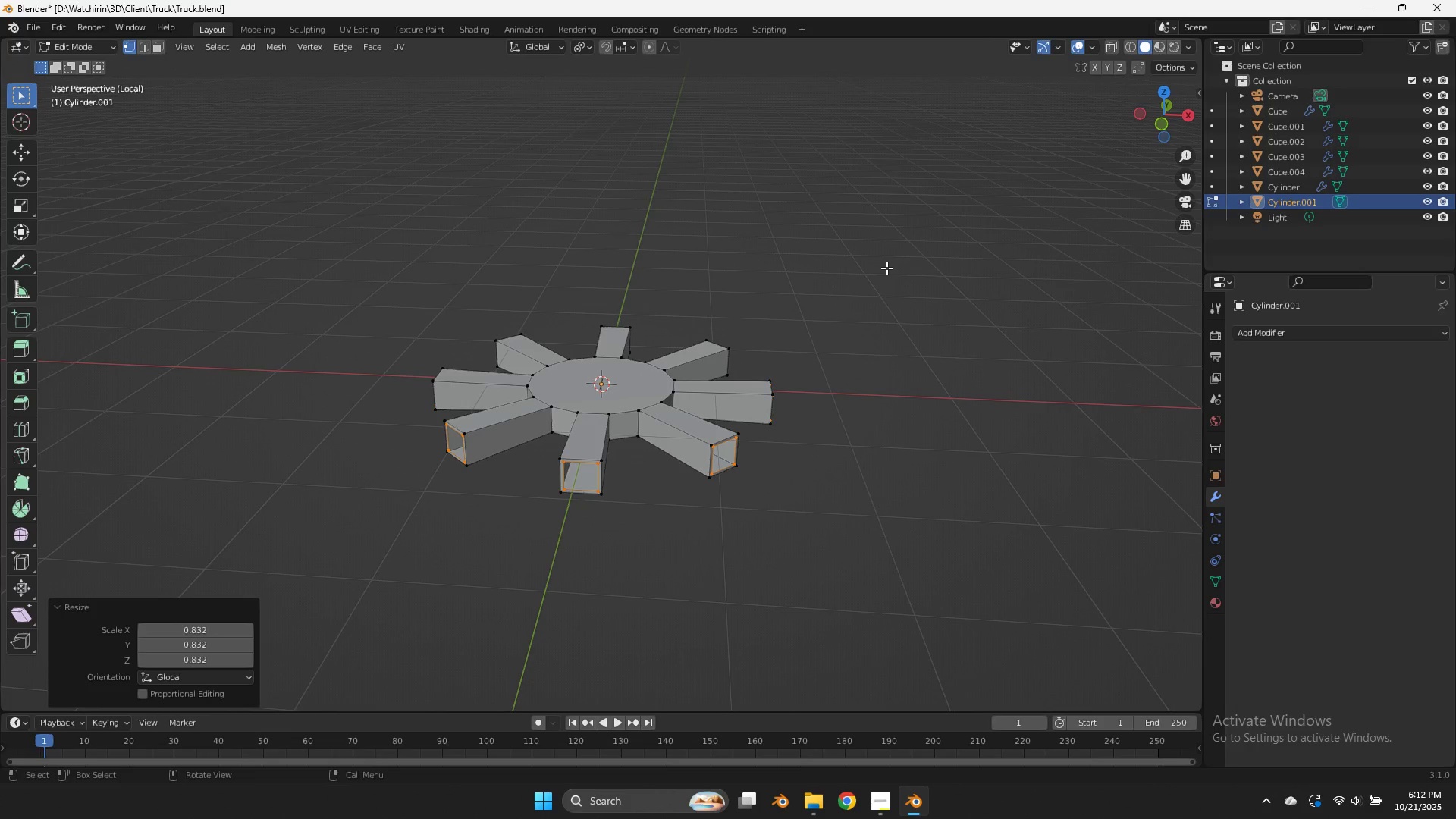 
type(gz)
 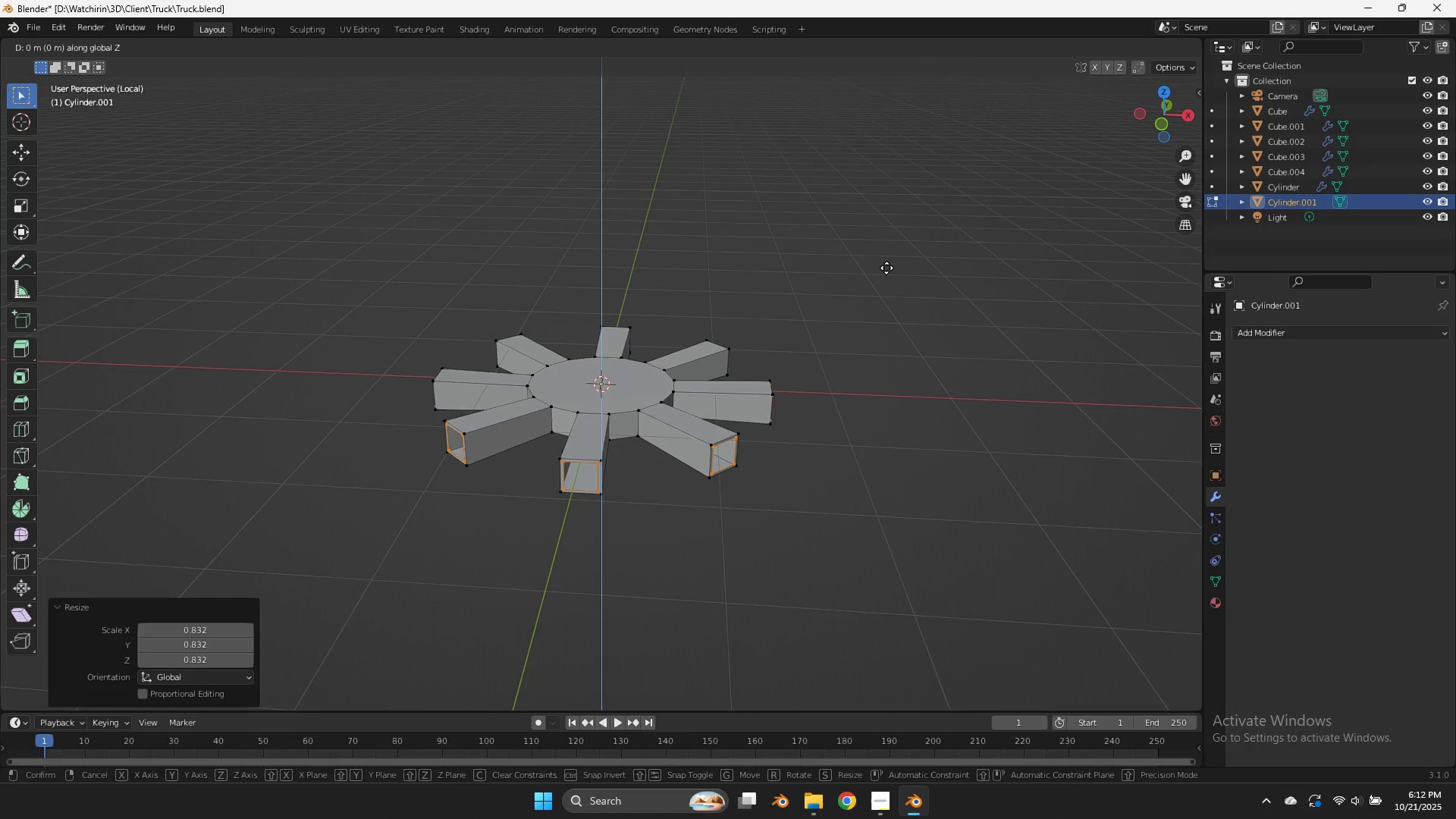 
hold_key(key=ShiftLeft, duration=1.53)
left_click([888, 281])
 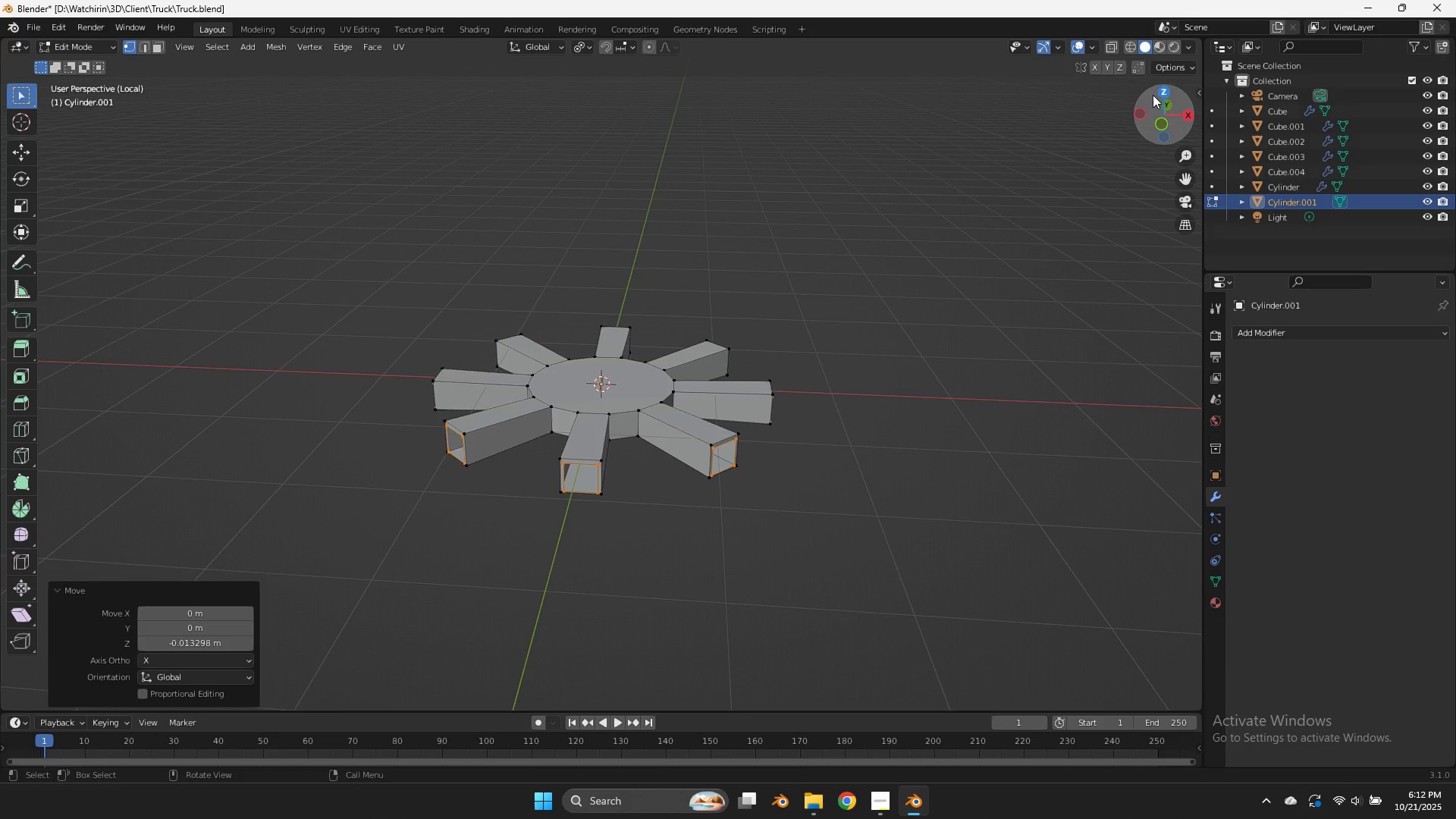 
left_click([1154, 93])
 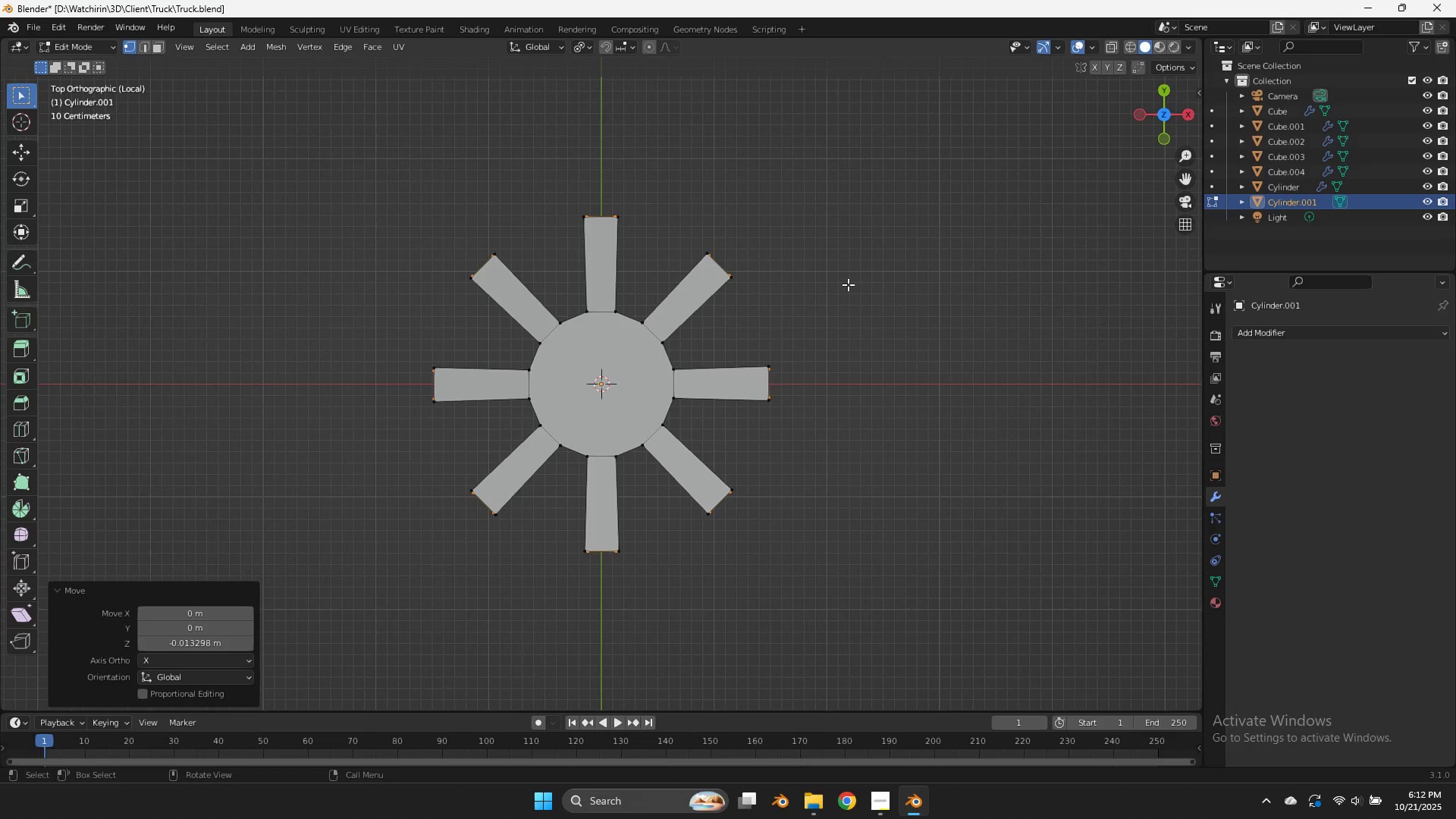 
key(E)
 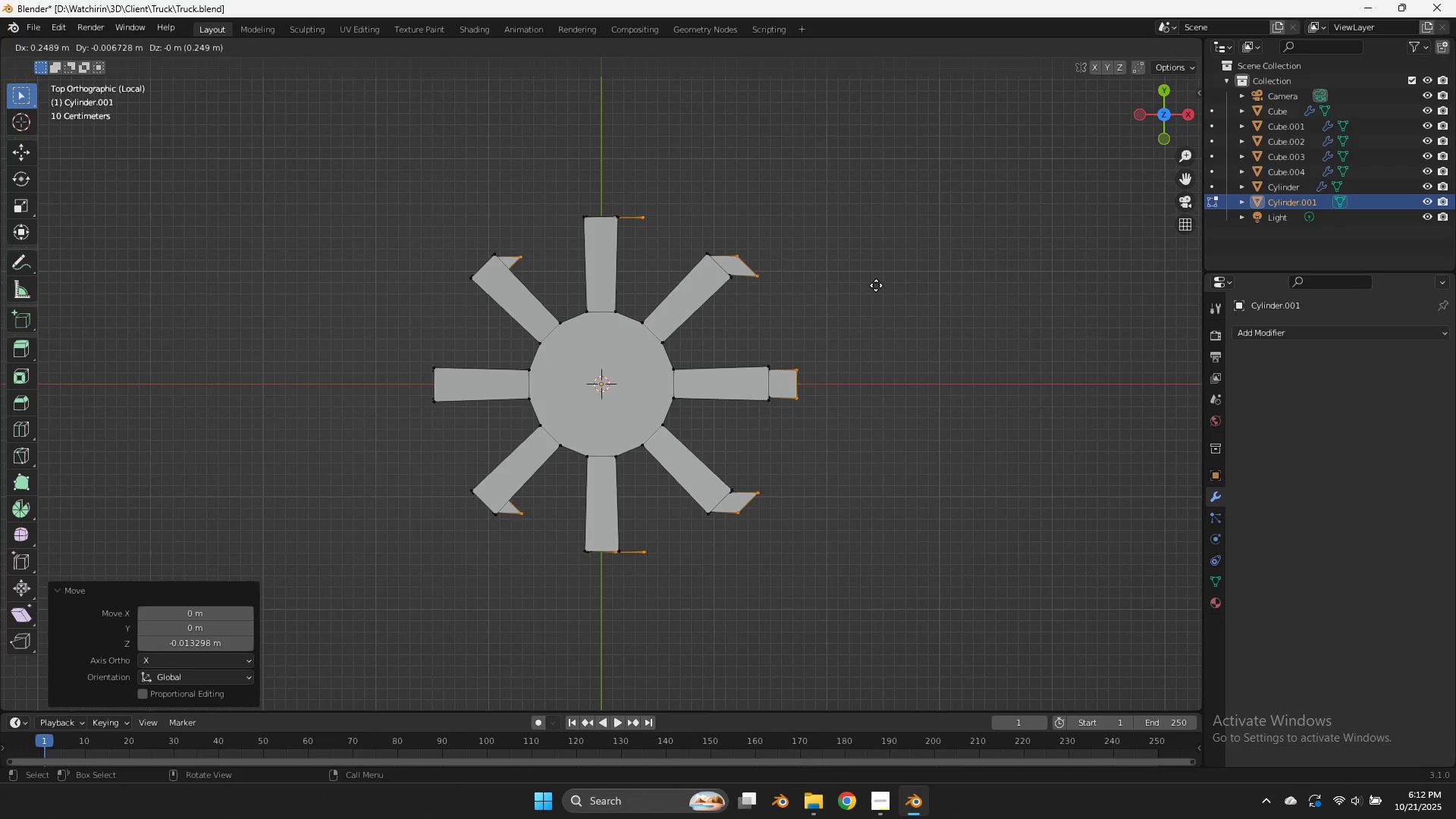 
right_click([876, 285])
 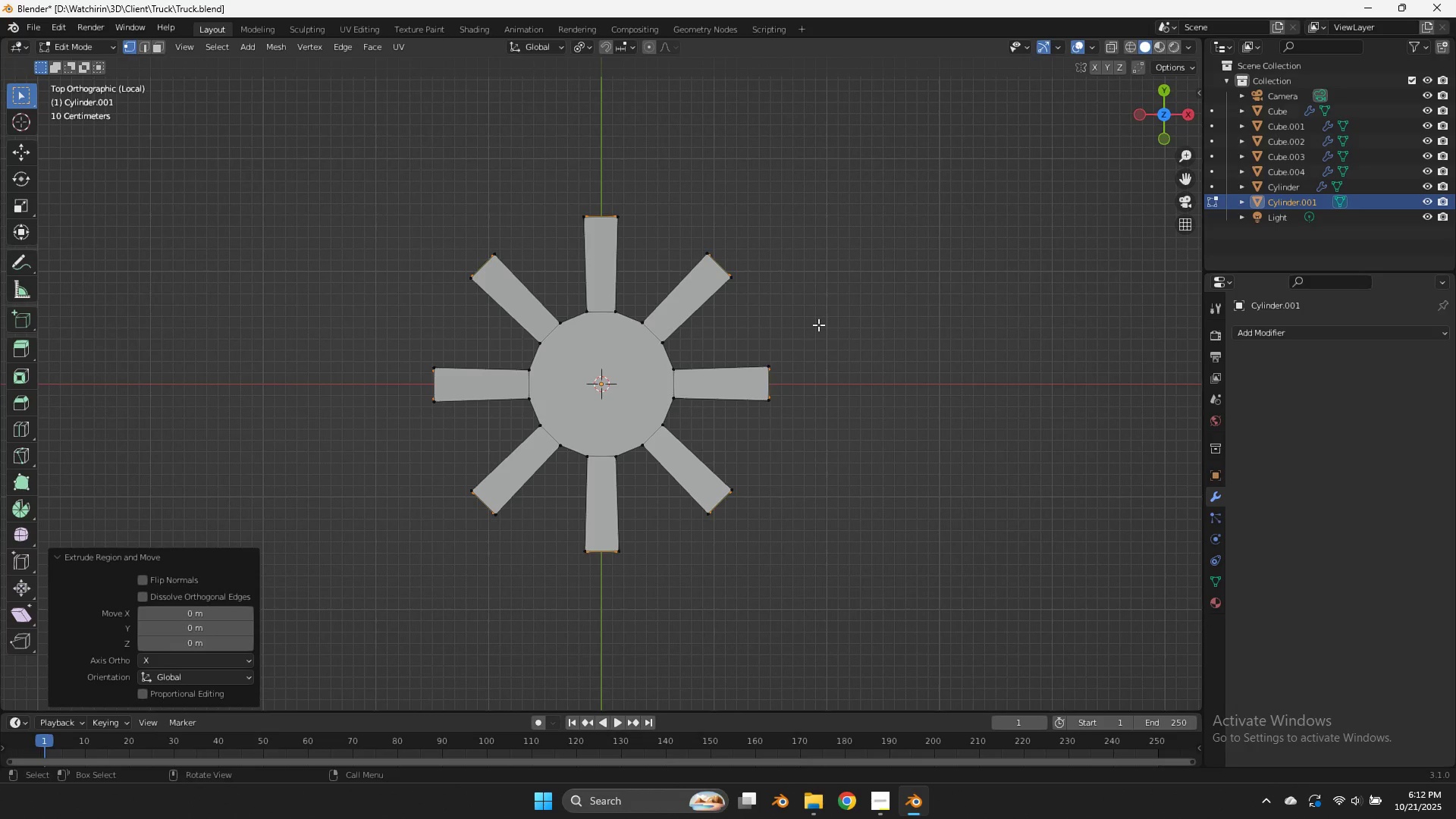 
key(Control+ControlLeft)
 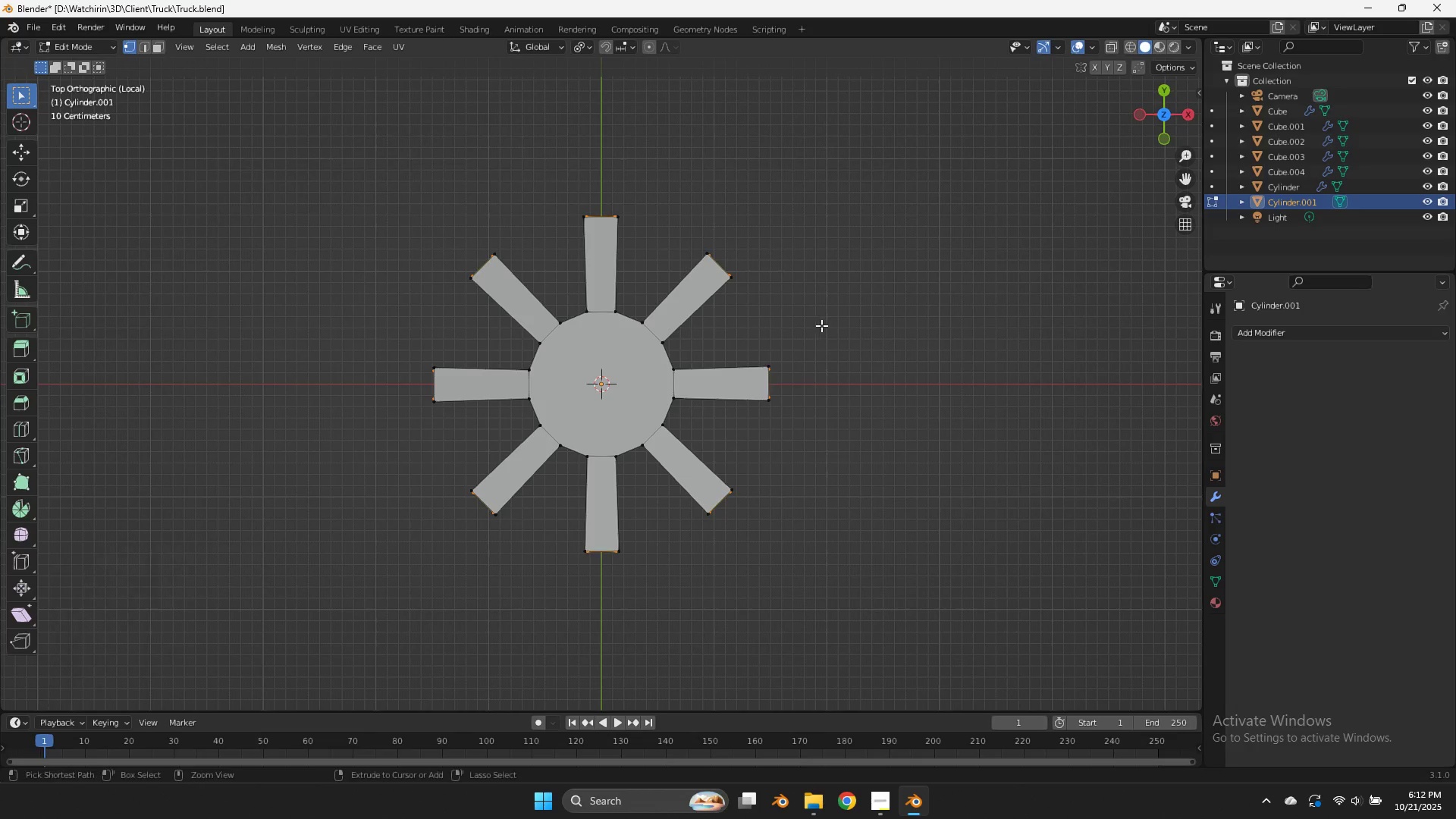 
key(Control+Z)
 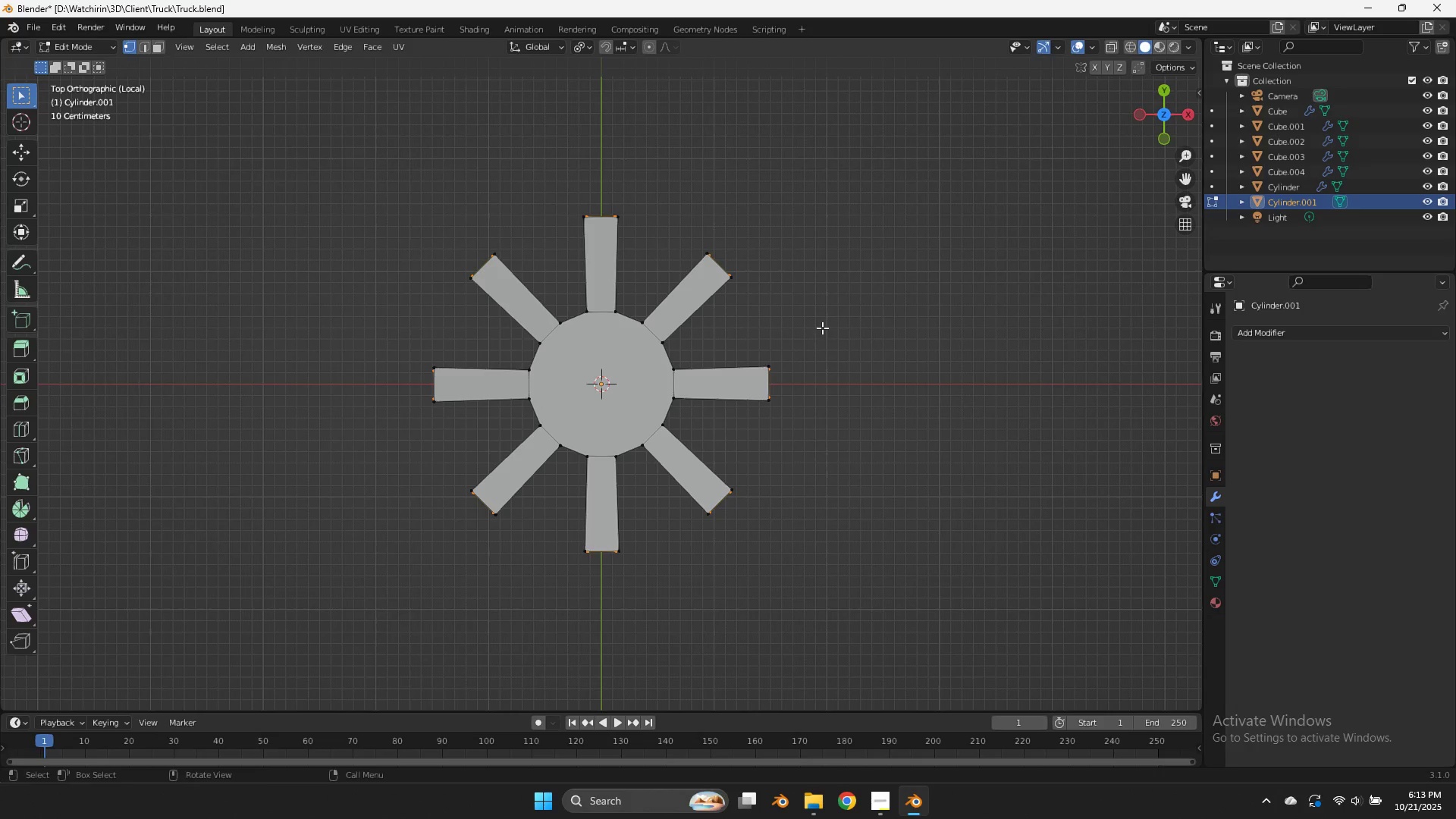 
key(Alt+E)
 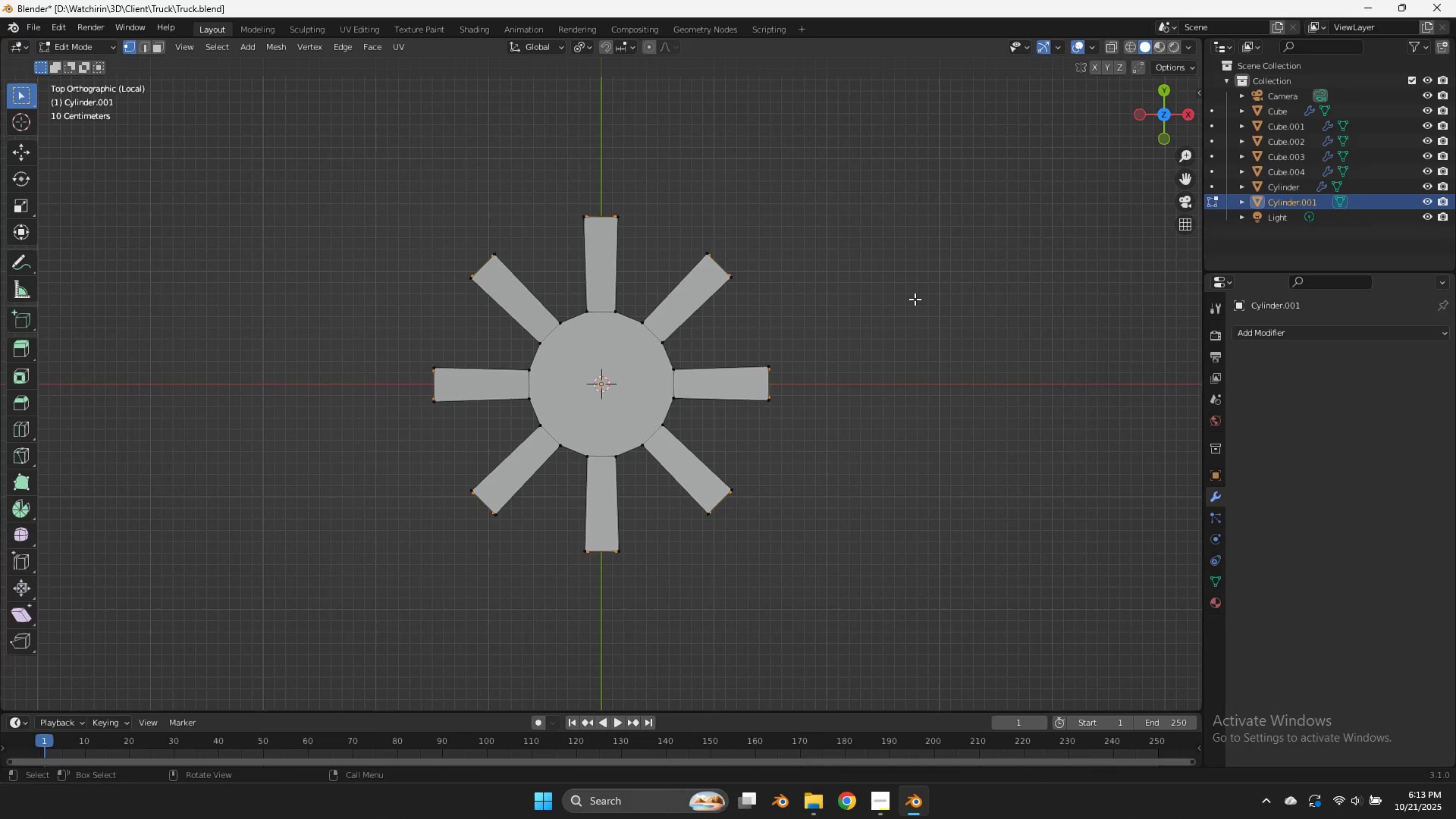 
key(F)
 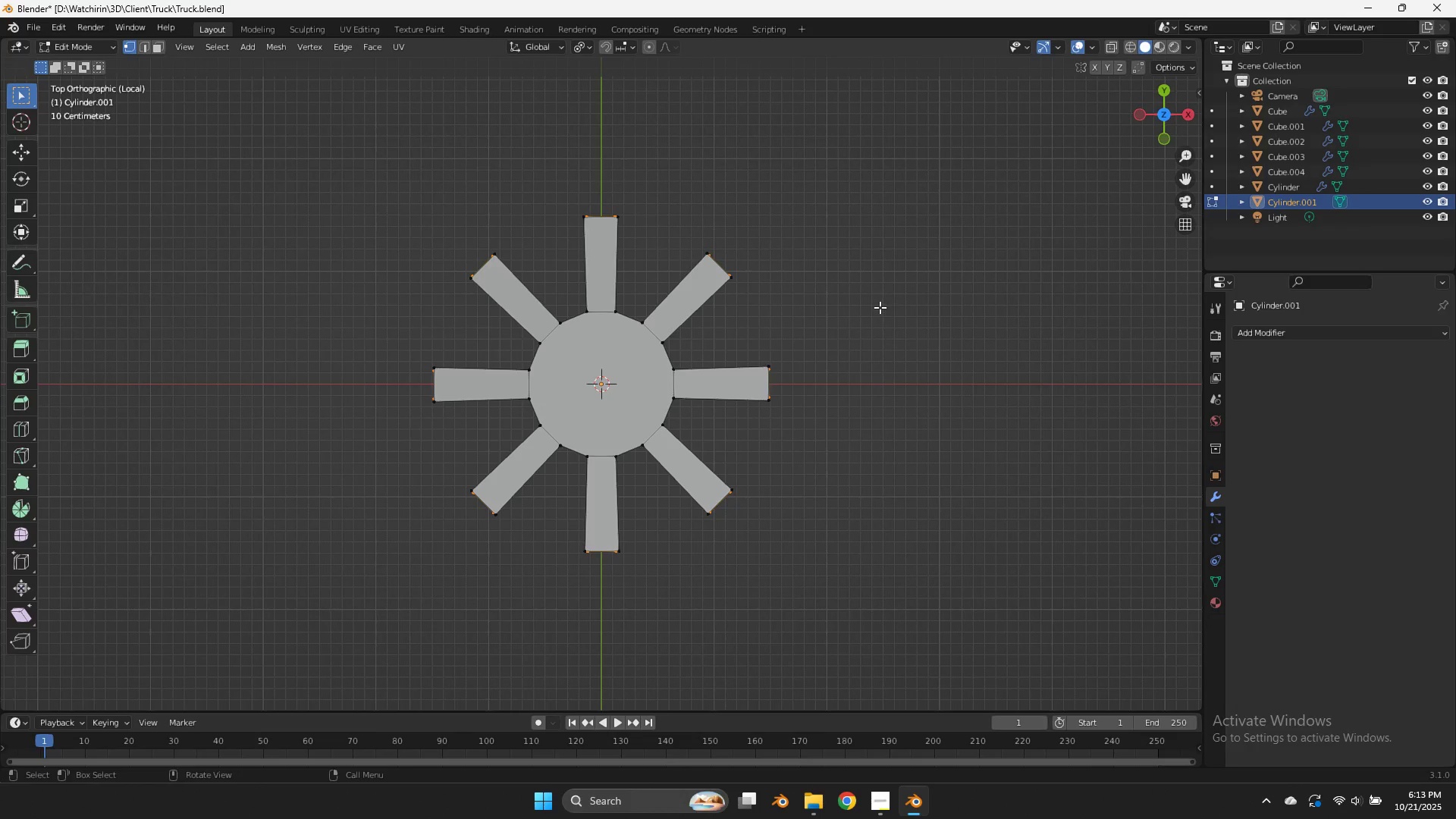 
key(Alt+AltLeft)
 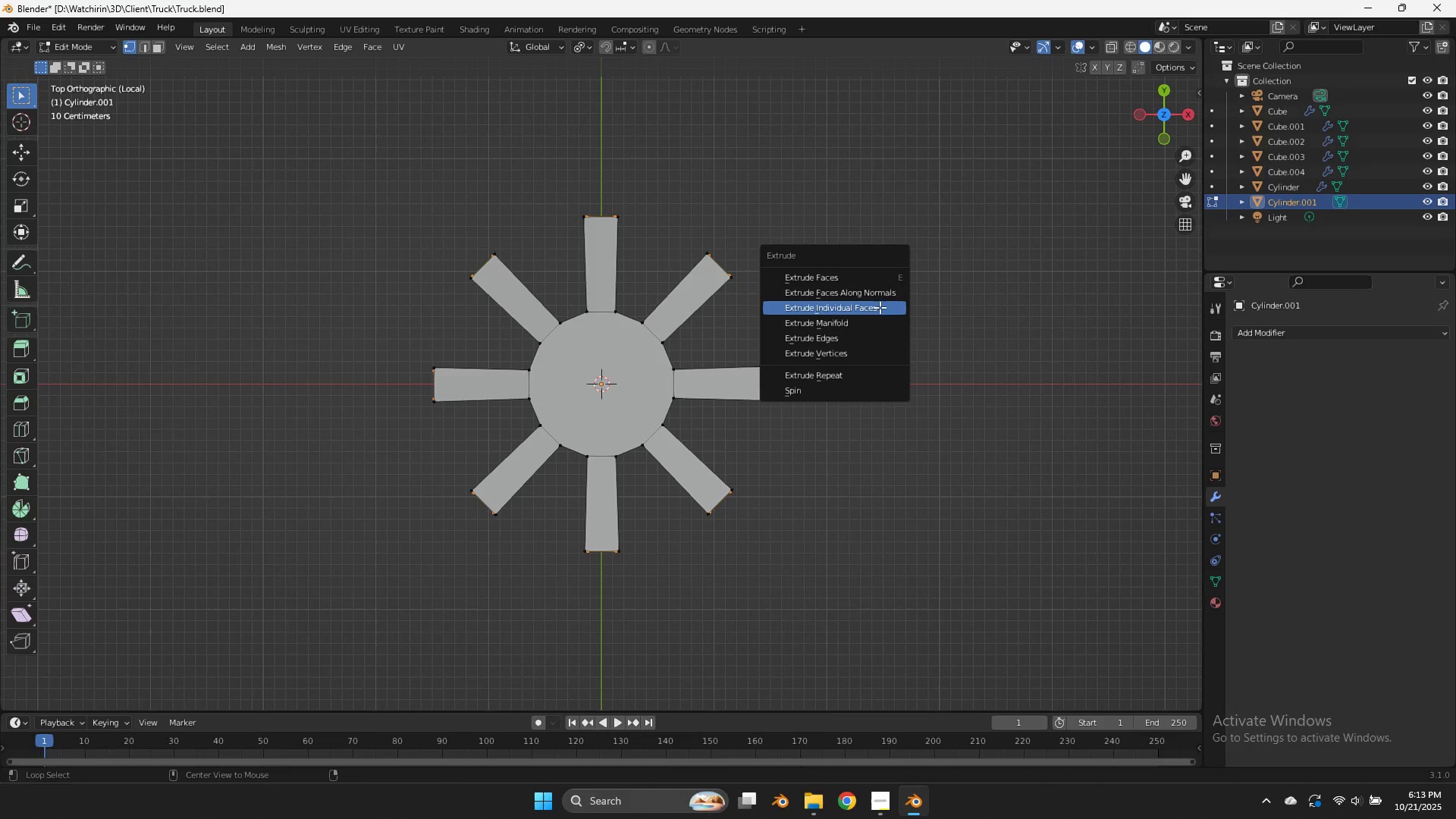 
key(Alt+E)
 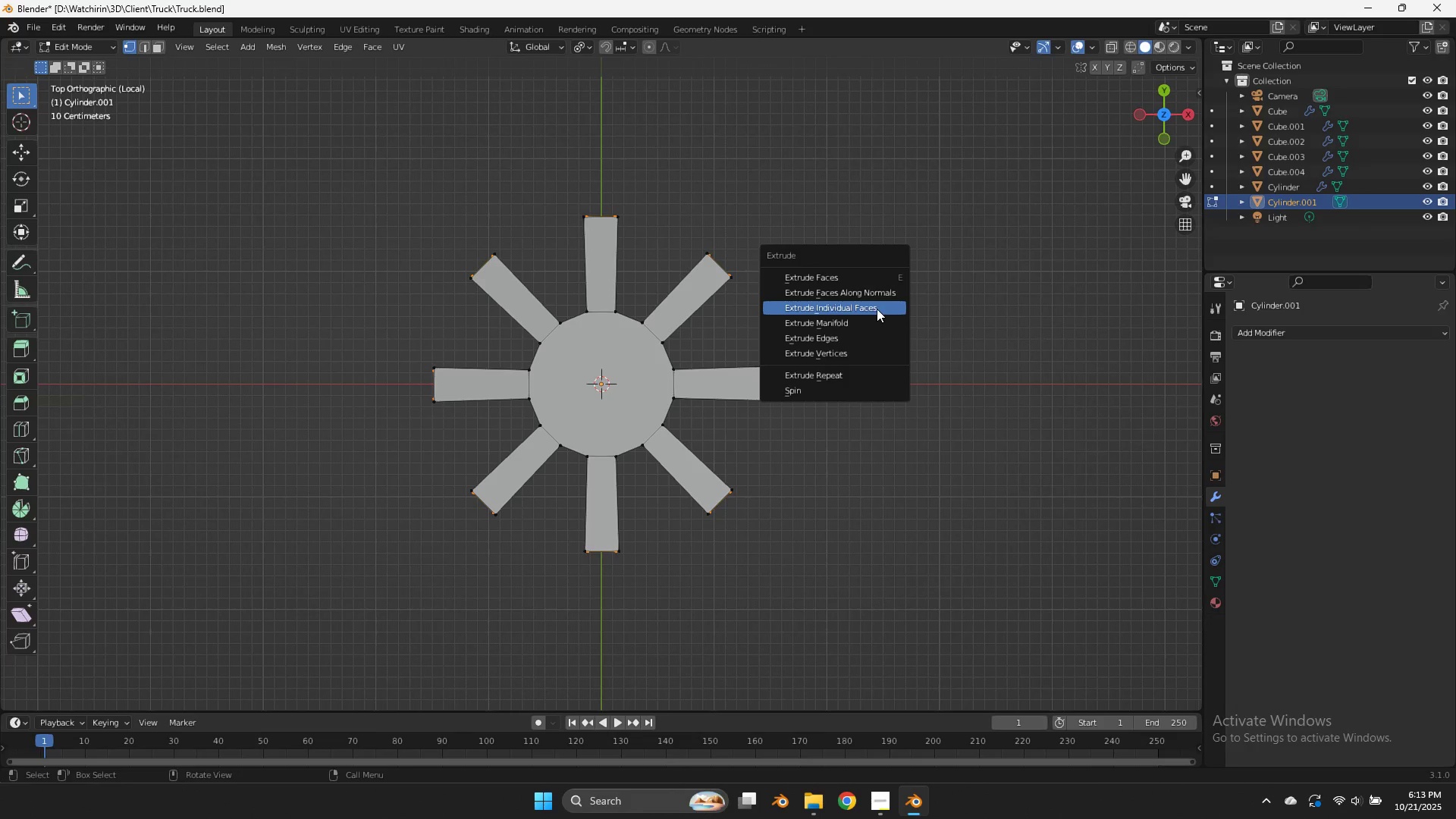 
left_click([876, 307])
 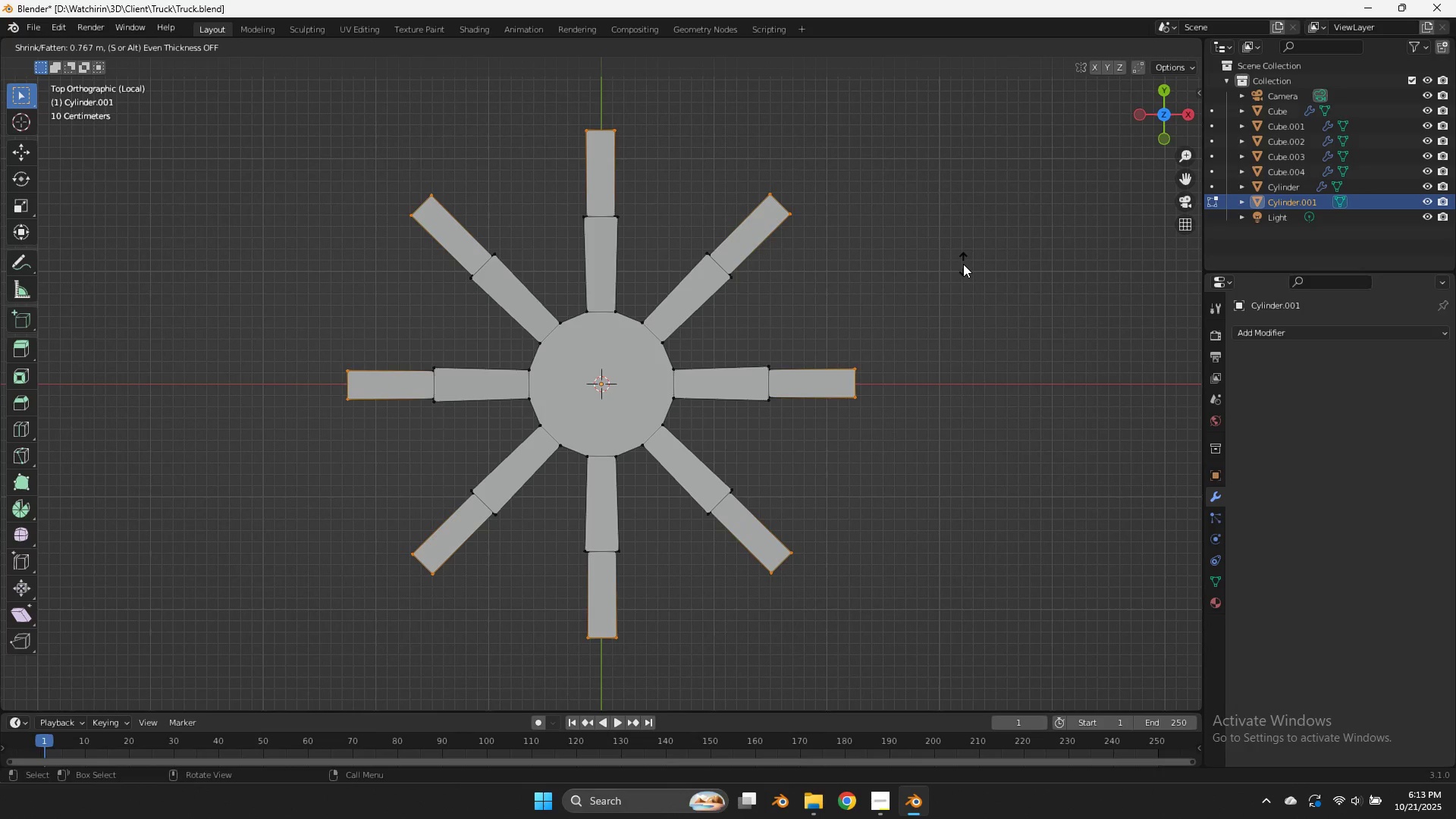 
left_click([964, 264])
 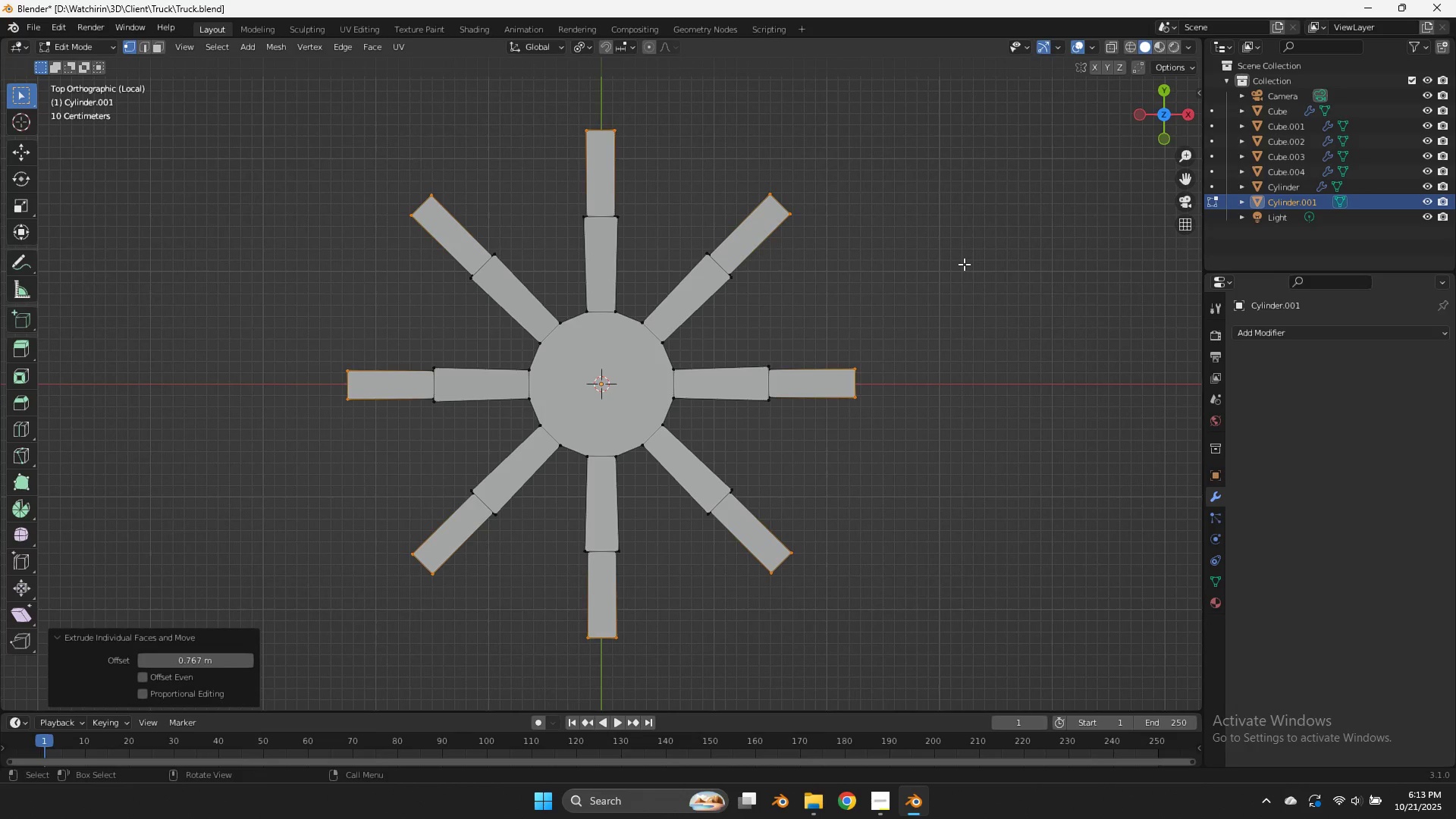 
key(Alt+H)
 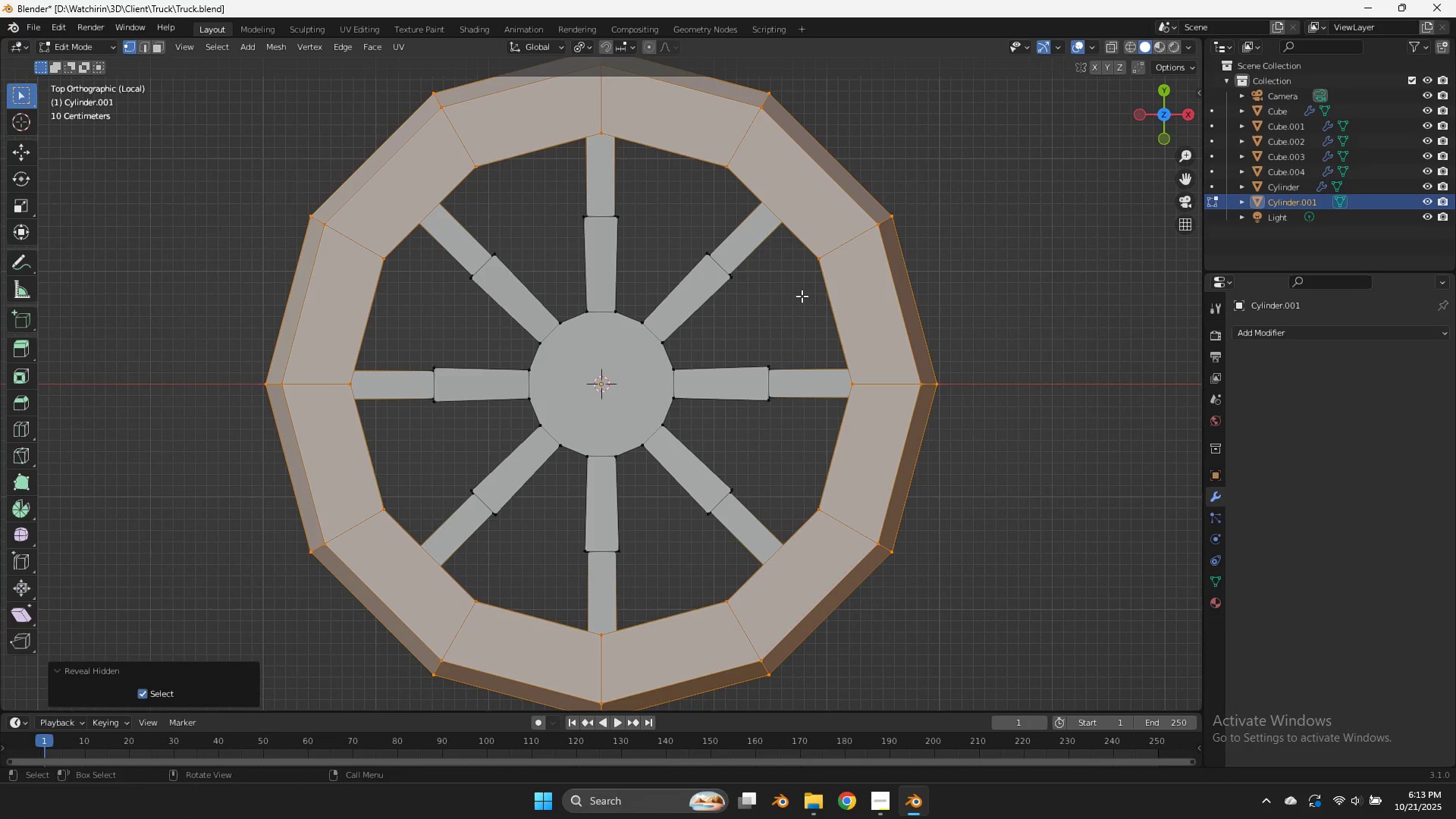 
key(Z)
 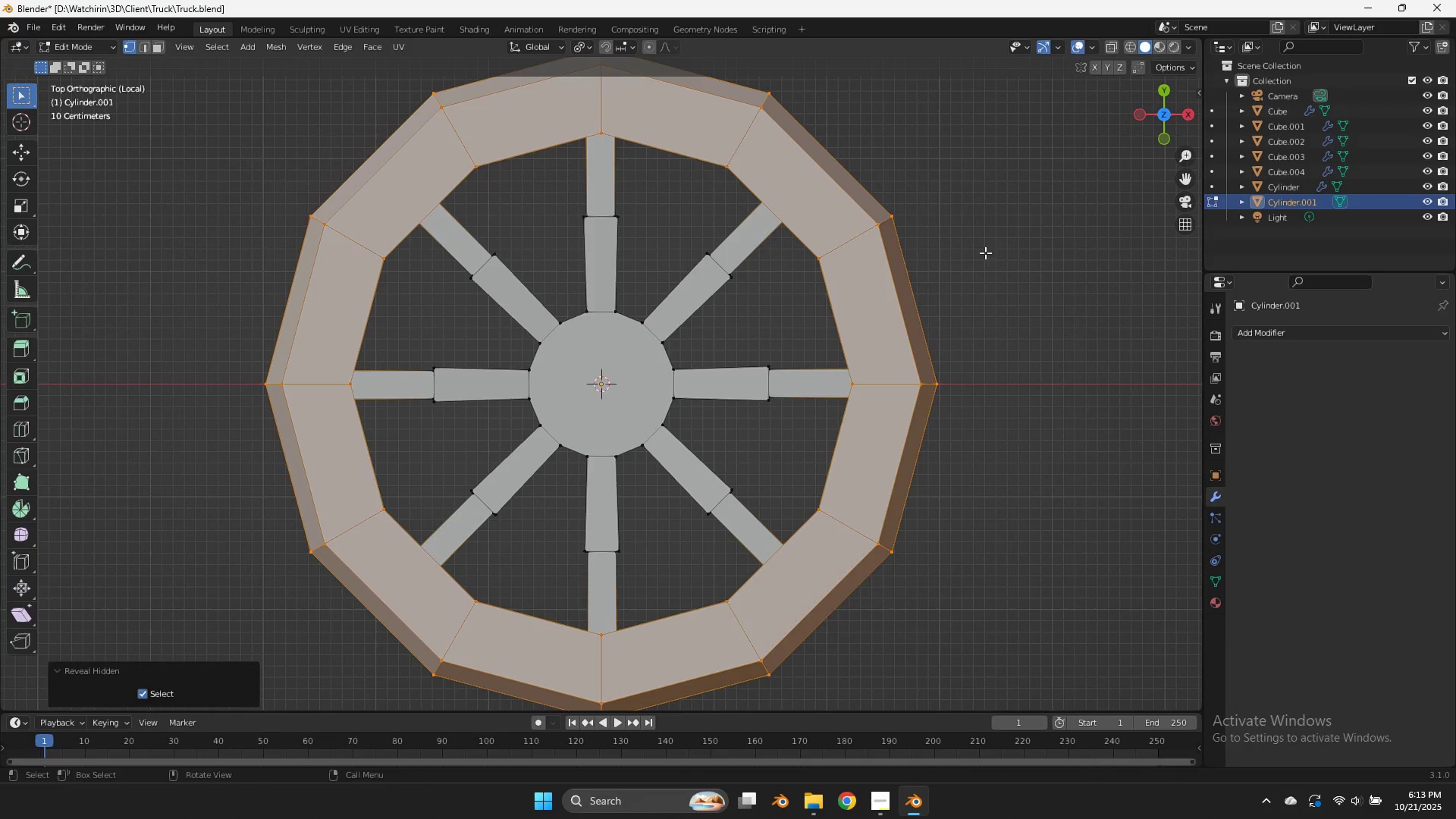 
key(Tab)
 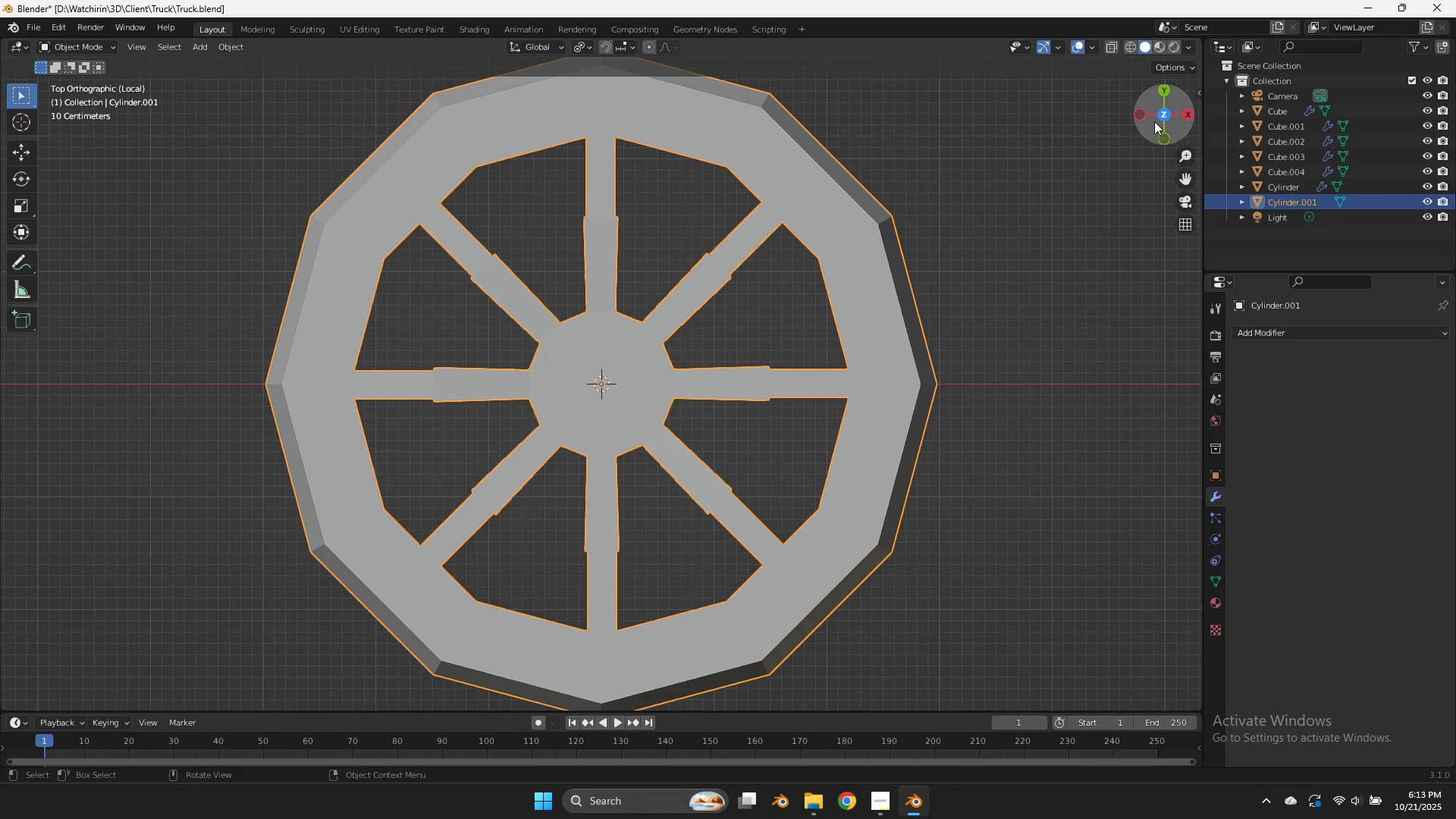 
left_click_drag(start_coordinate=[1163, 115], to_coordinate=[9, 662])
 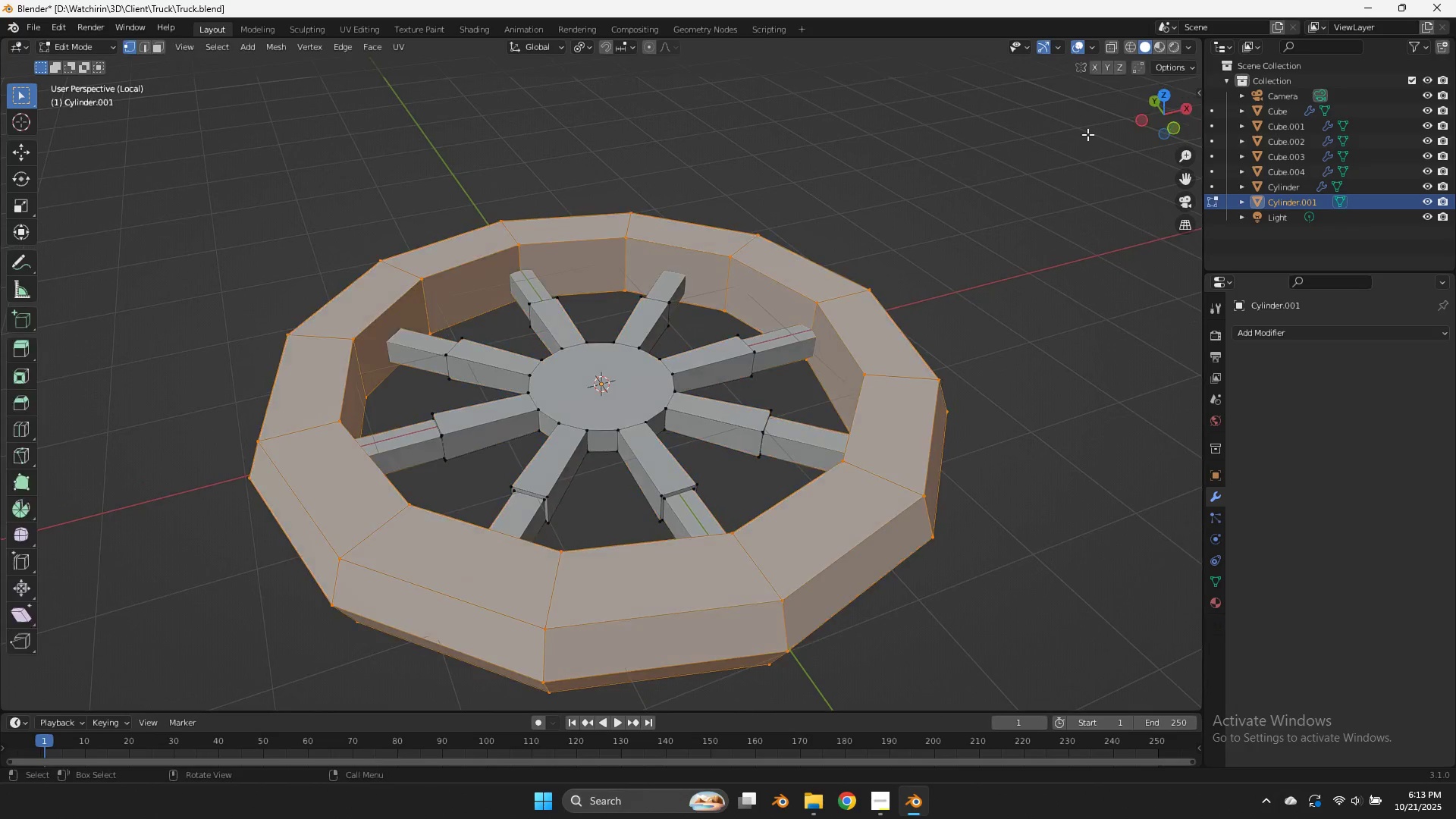 
key(Tab)
 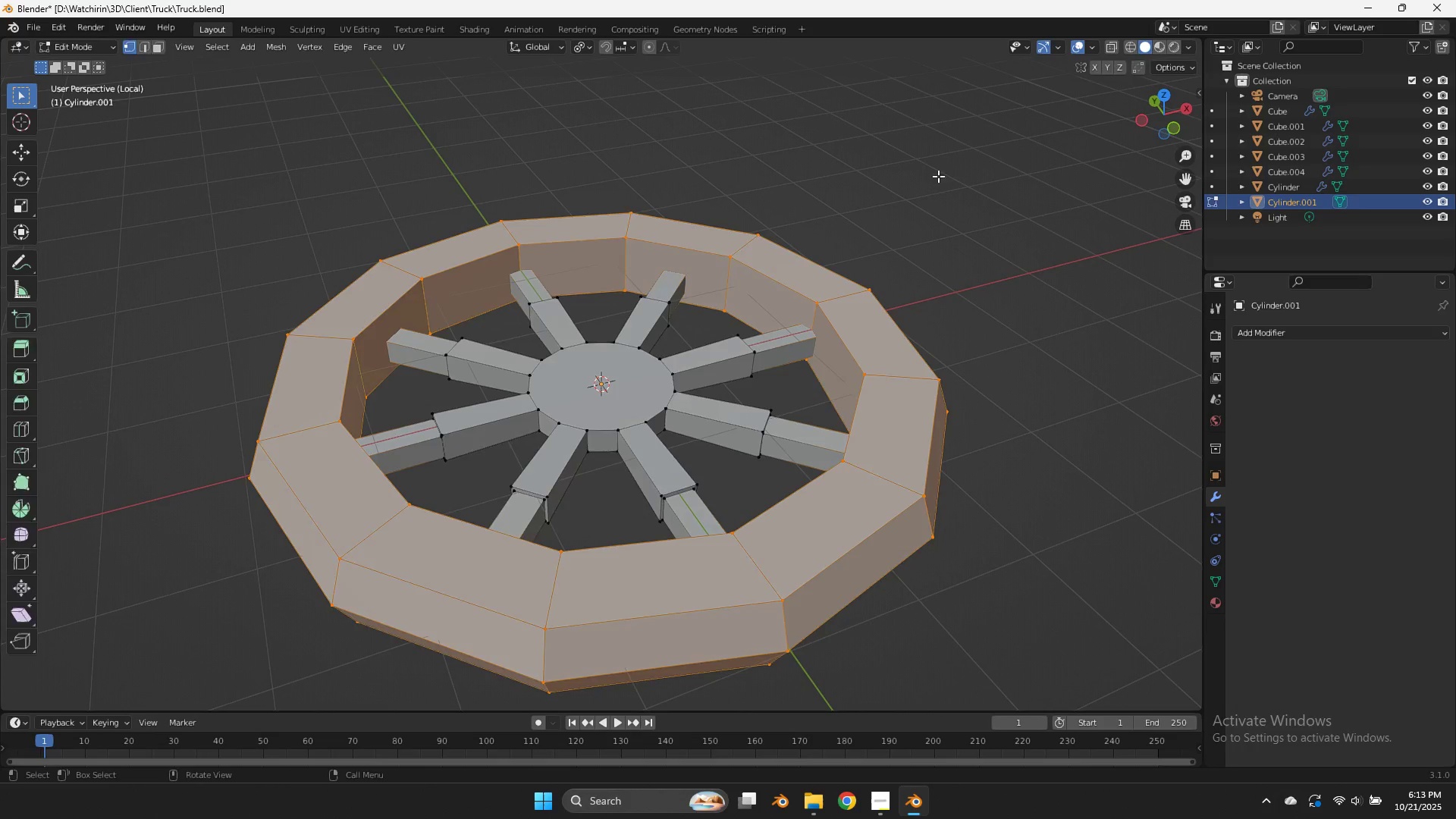 
key(Tab)
 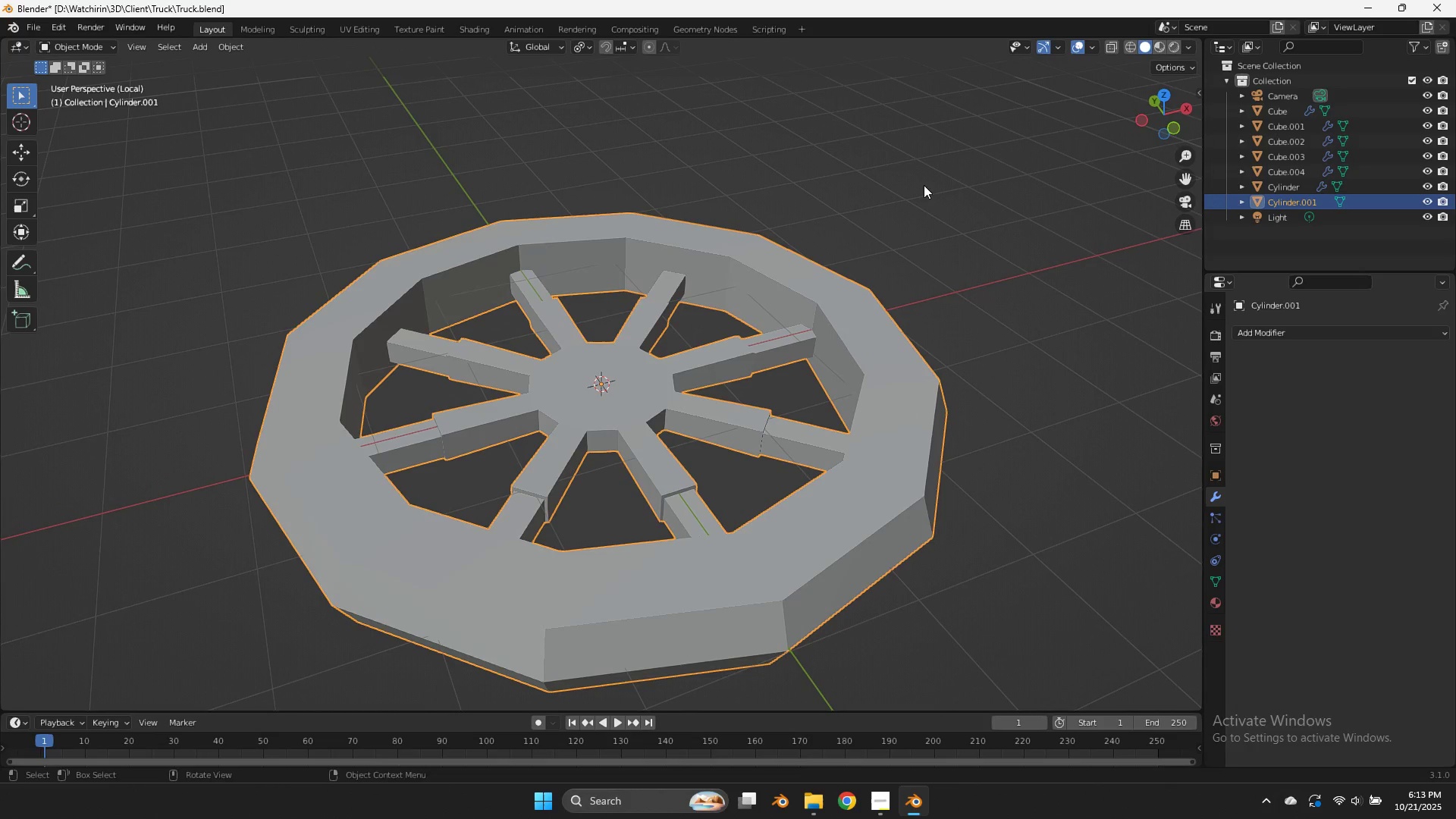 
key(Control+S)
 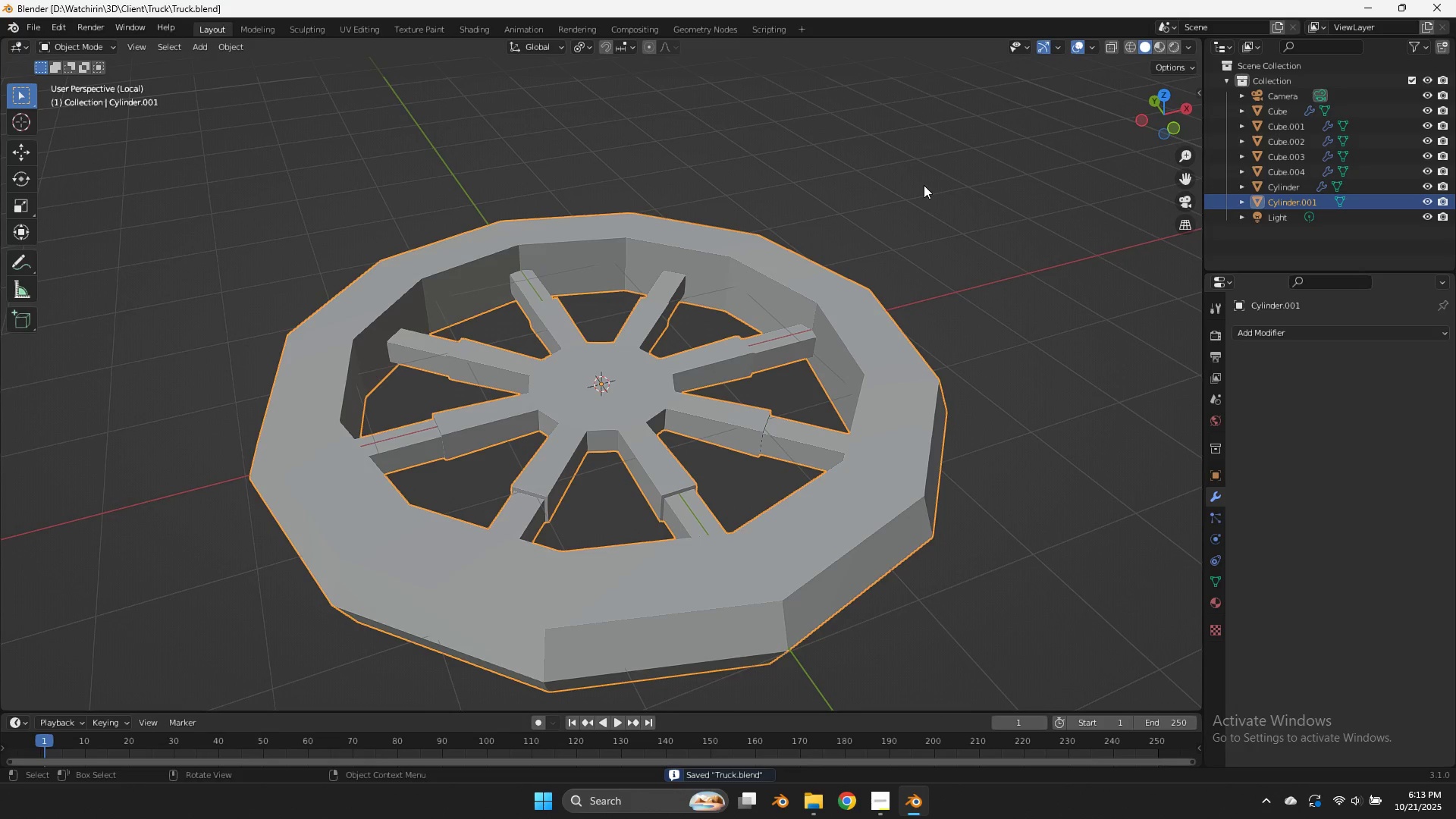 
key(NumpadDivide)
 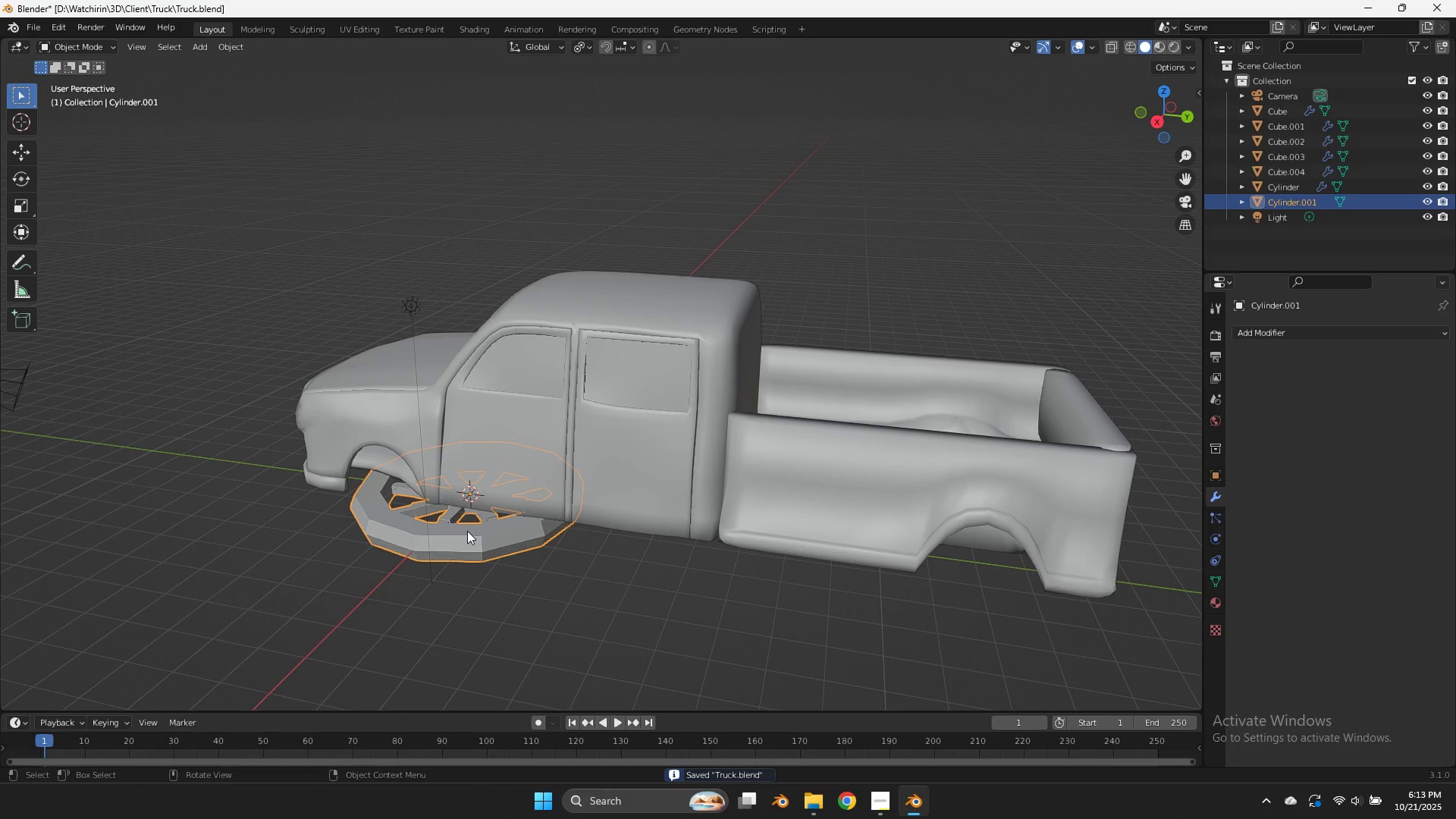 
right_click([442, 545])
 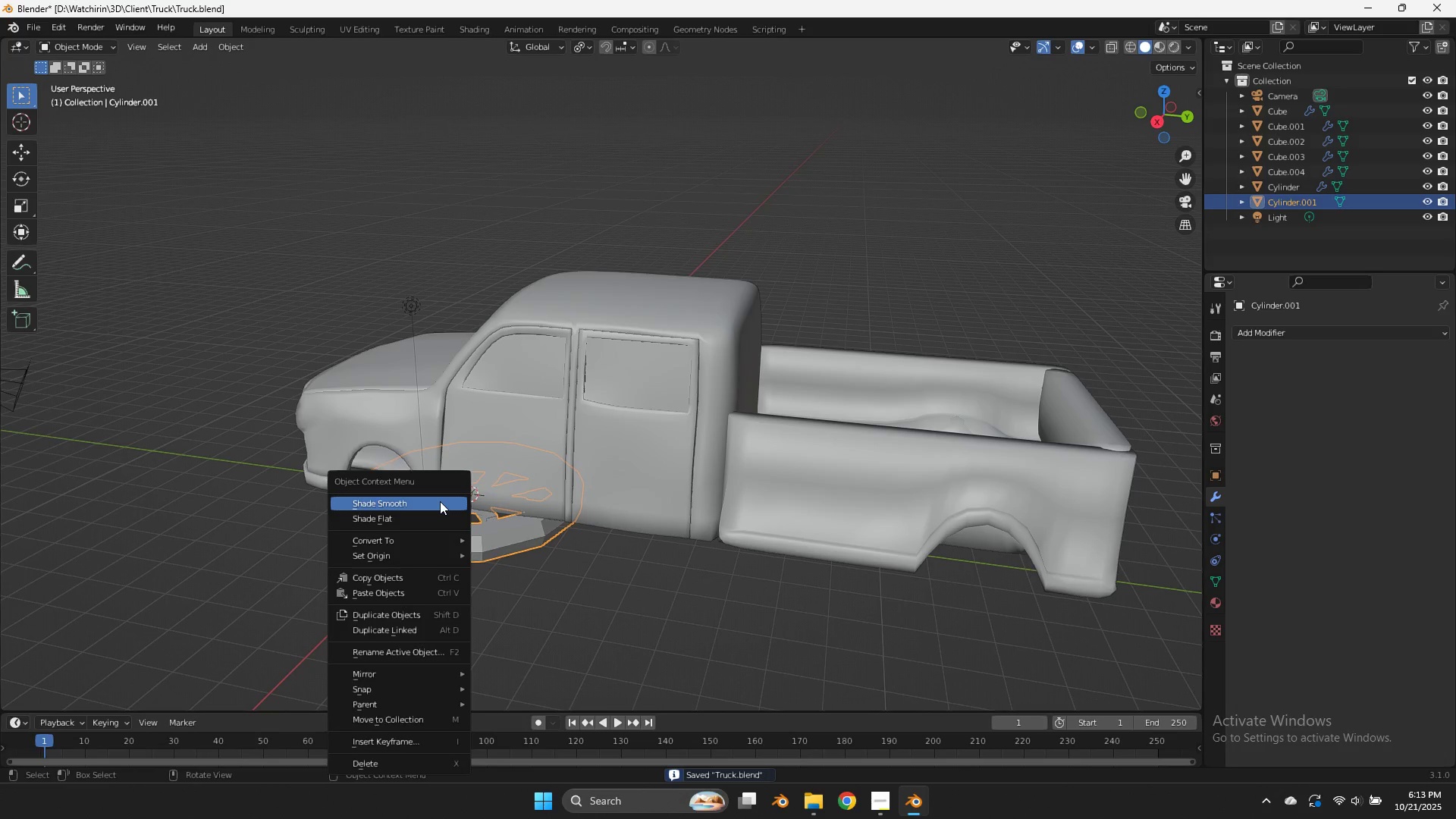 
left_click([440, 501])
 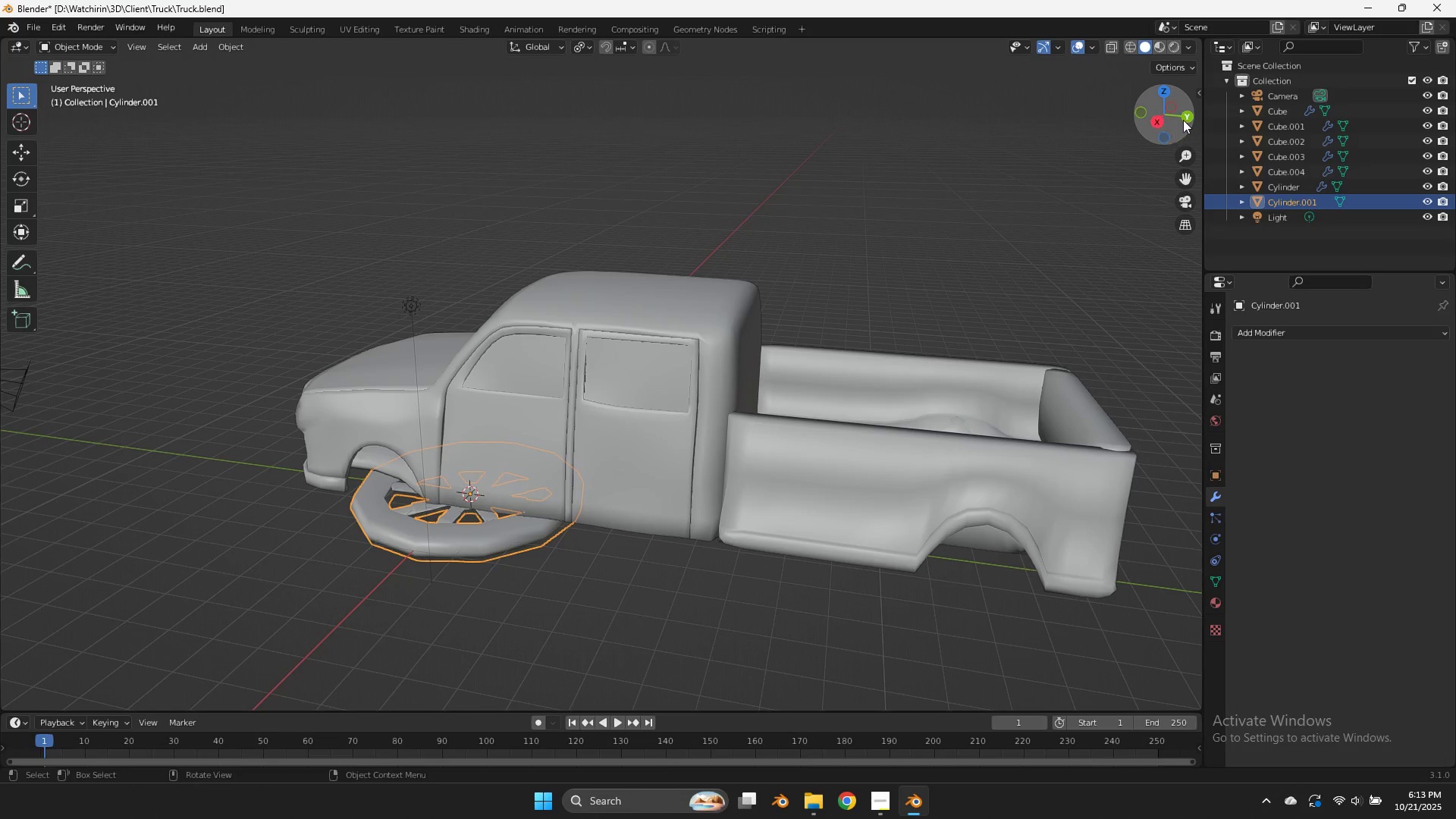 
left_click([1185, 120])
 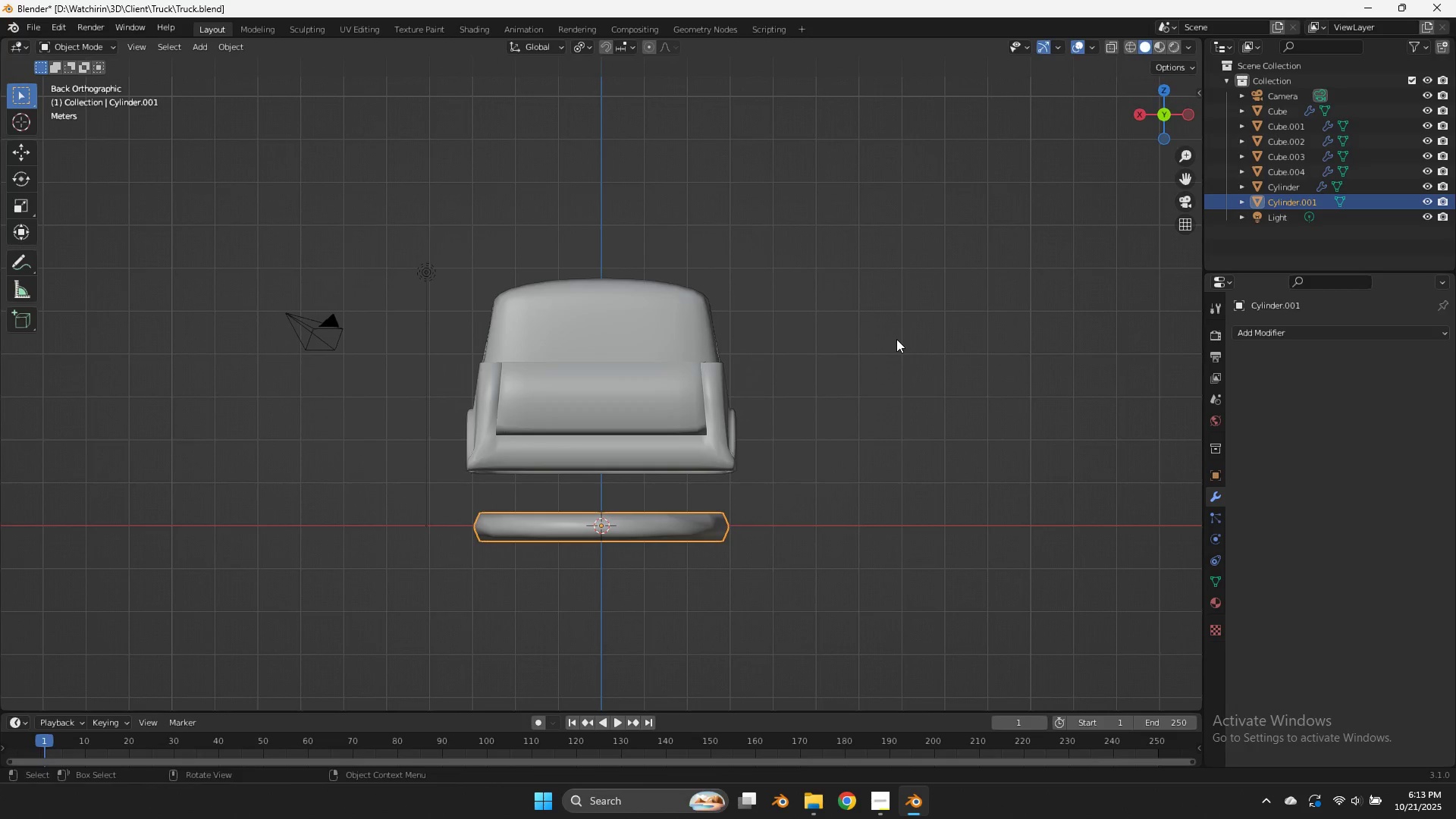 
key(R)
 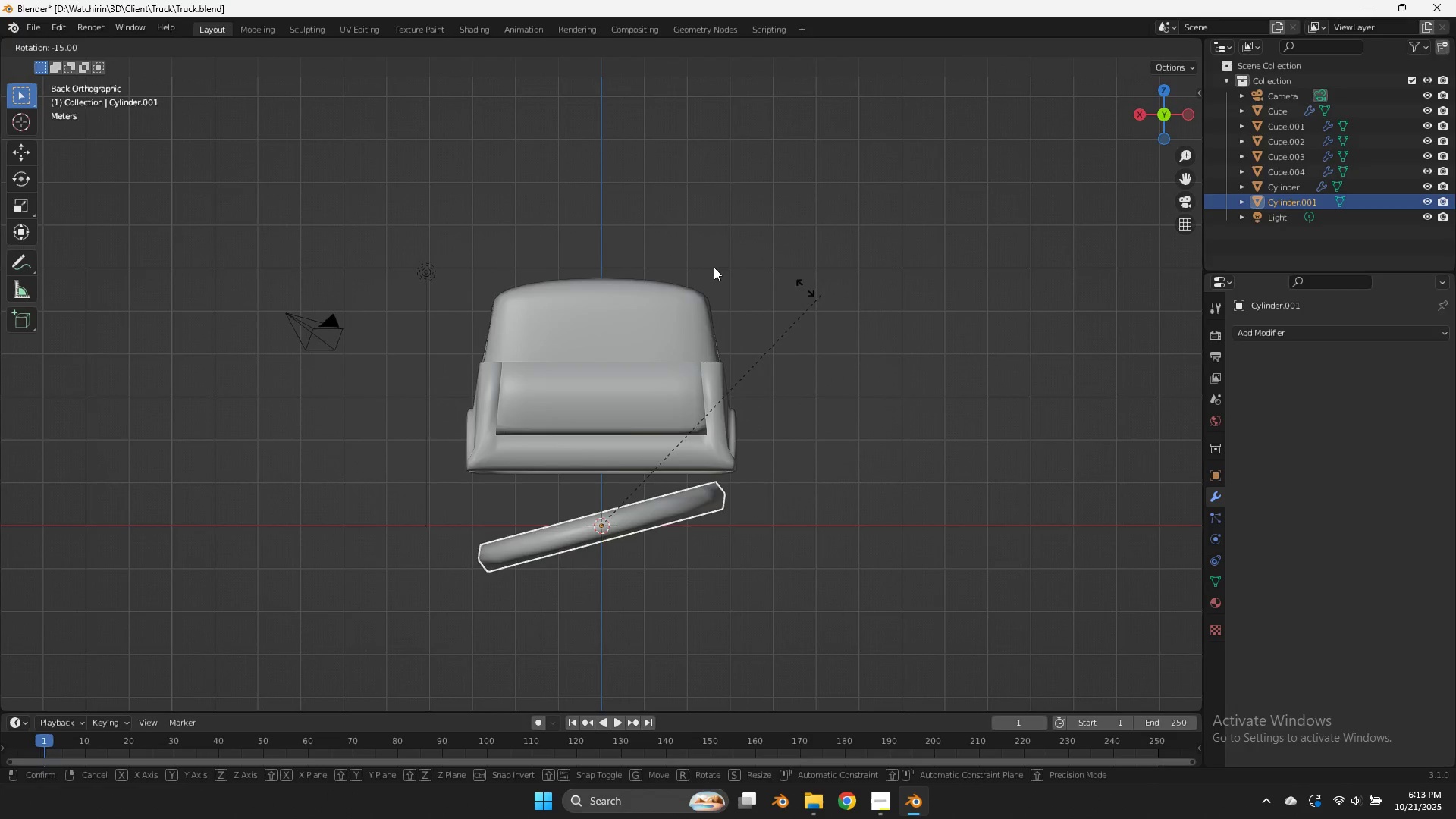 
hold_key(key=ControlLeft, duration=1.32)
left_click([444, 291])
 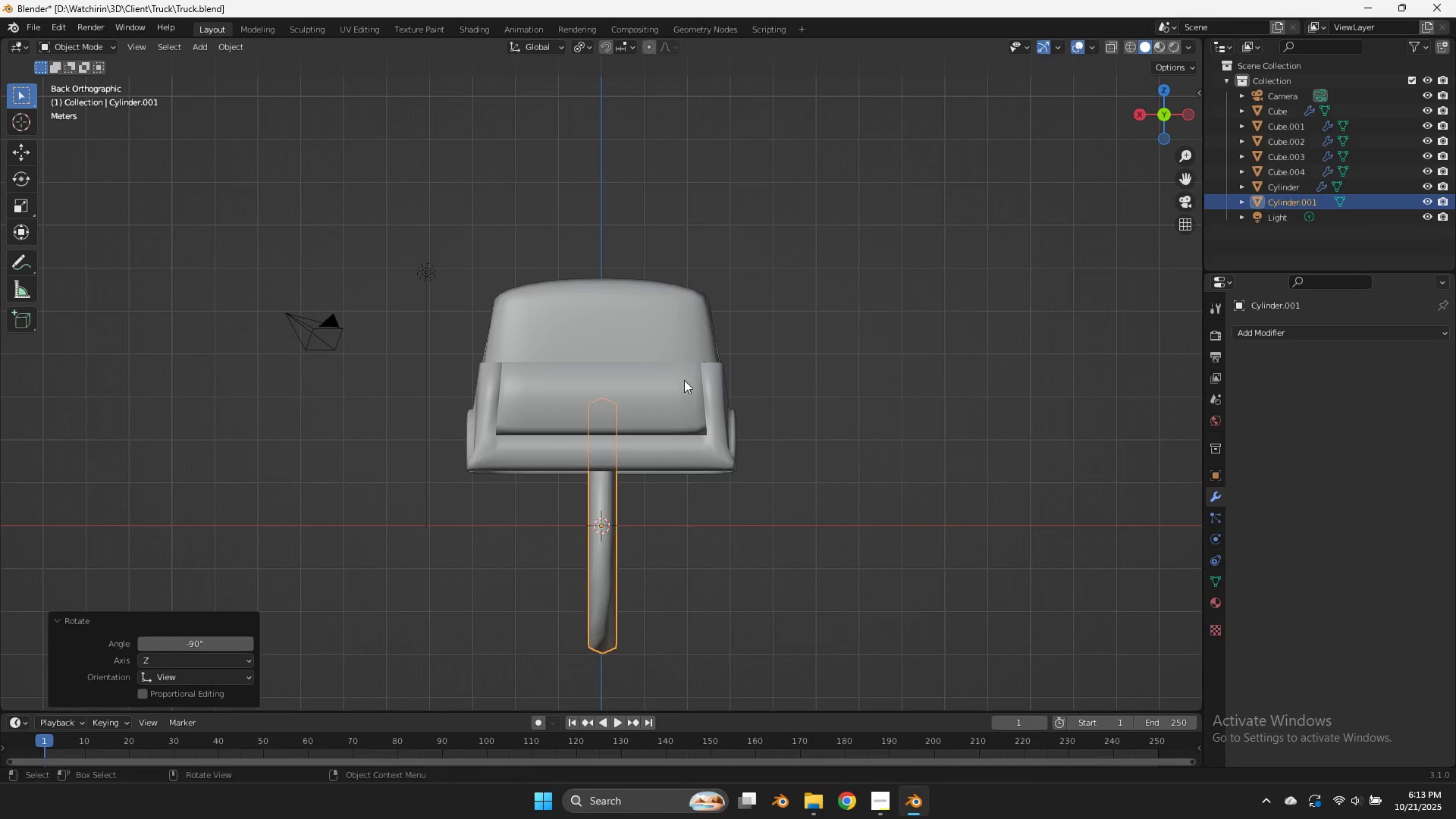 
key(Tab)
type(ag)
 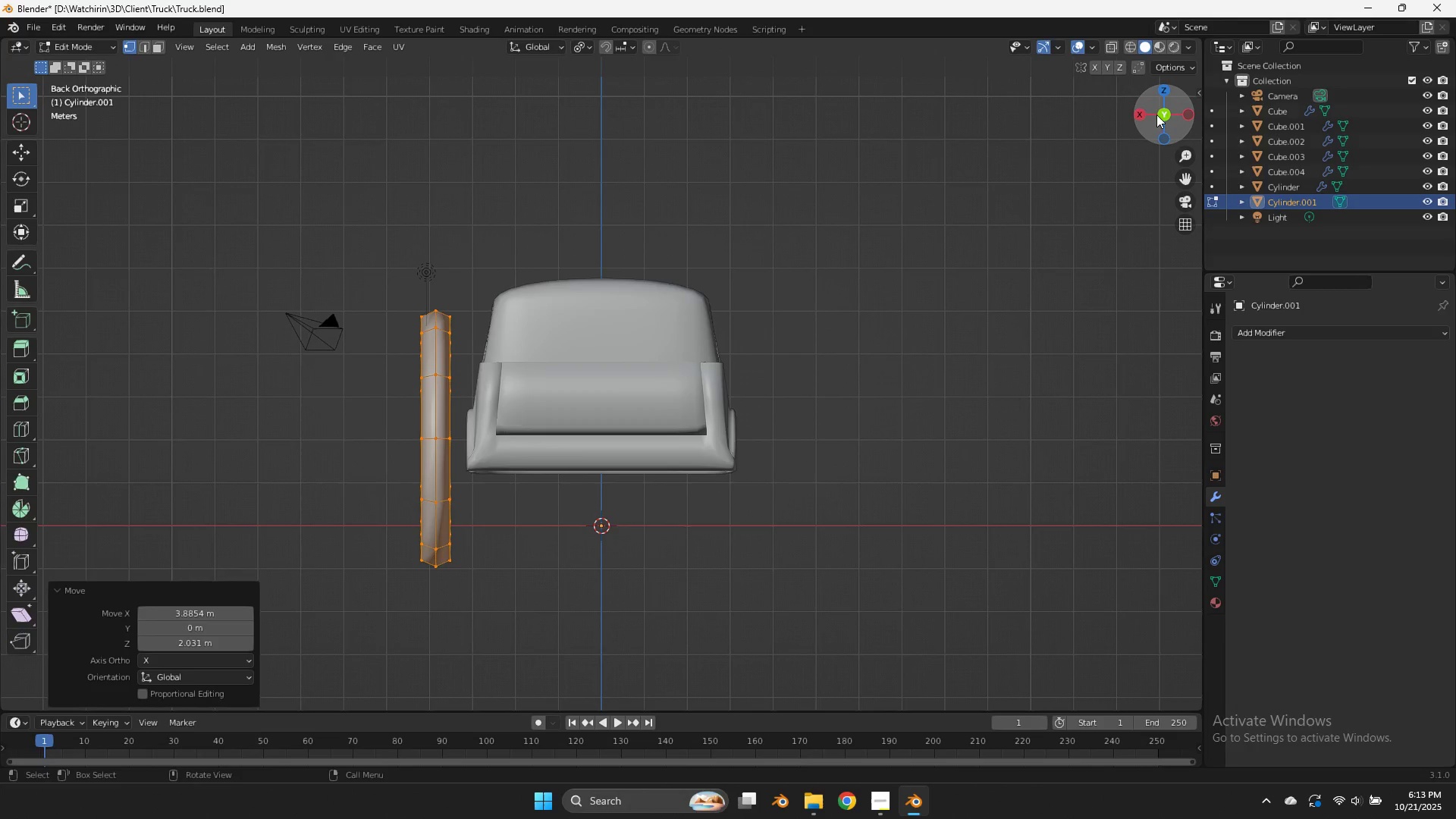 
left_click([1141, 116])
 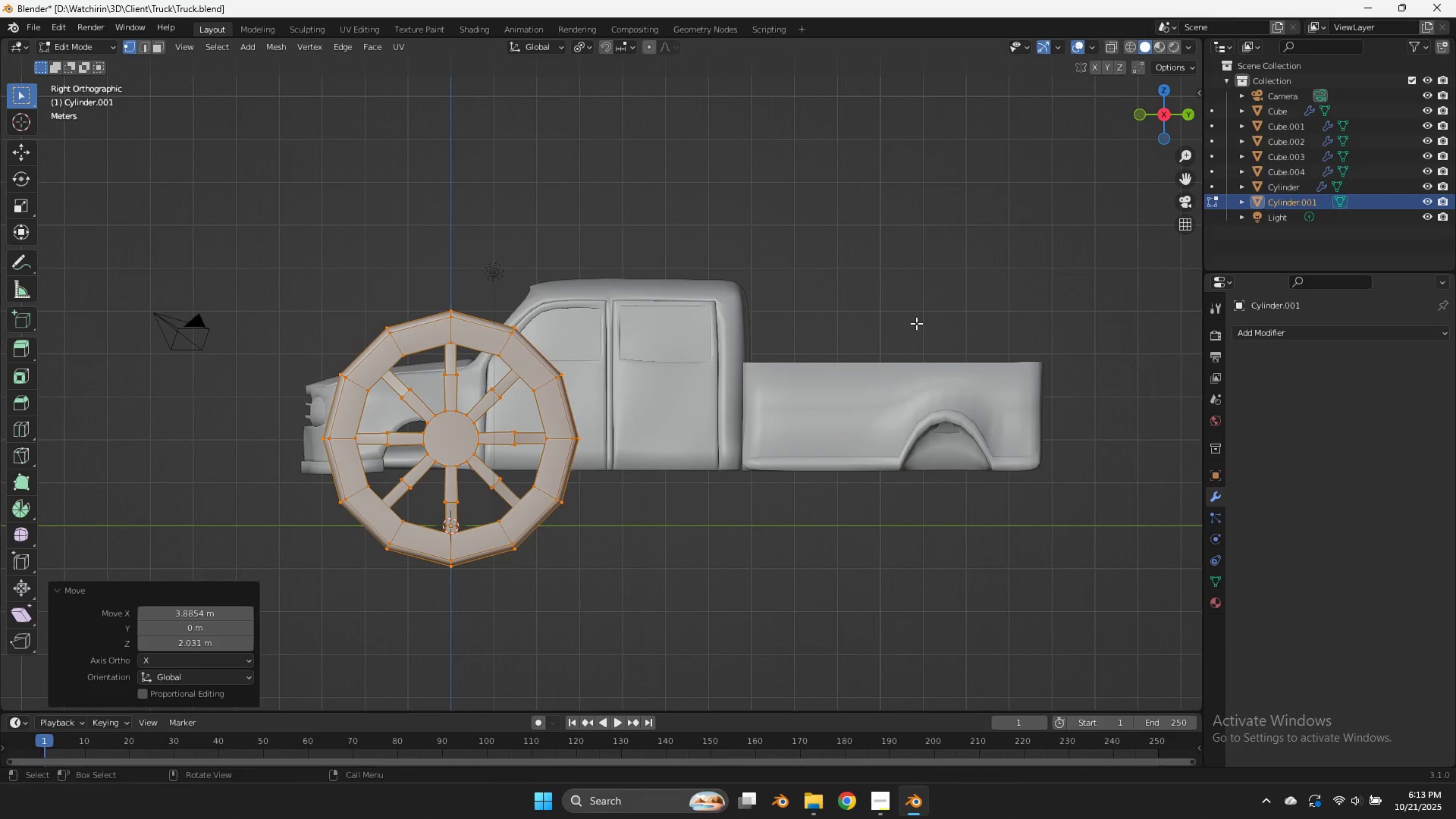 
key(S)
 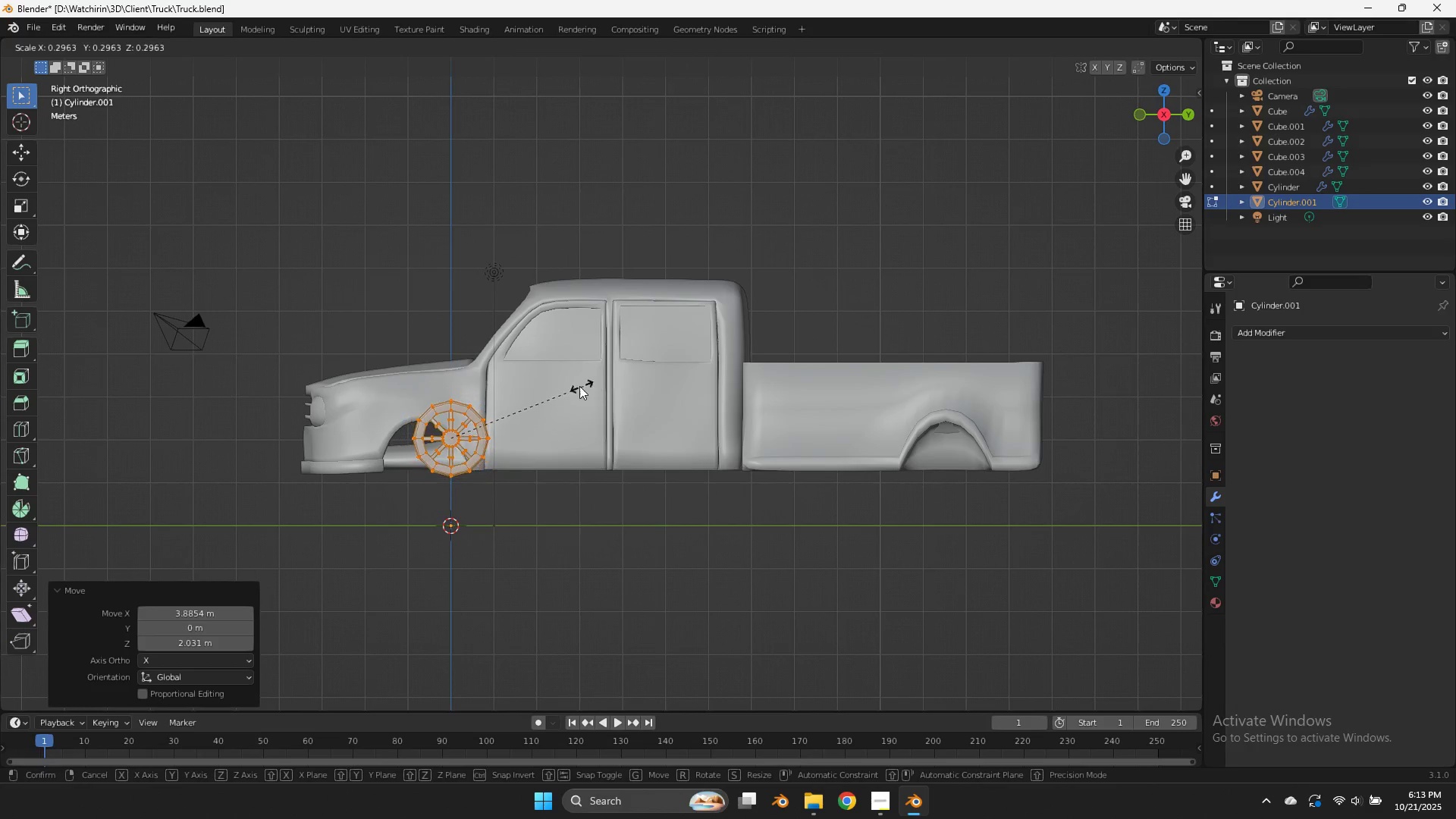 
left_click([579, 386])
 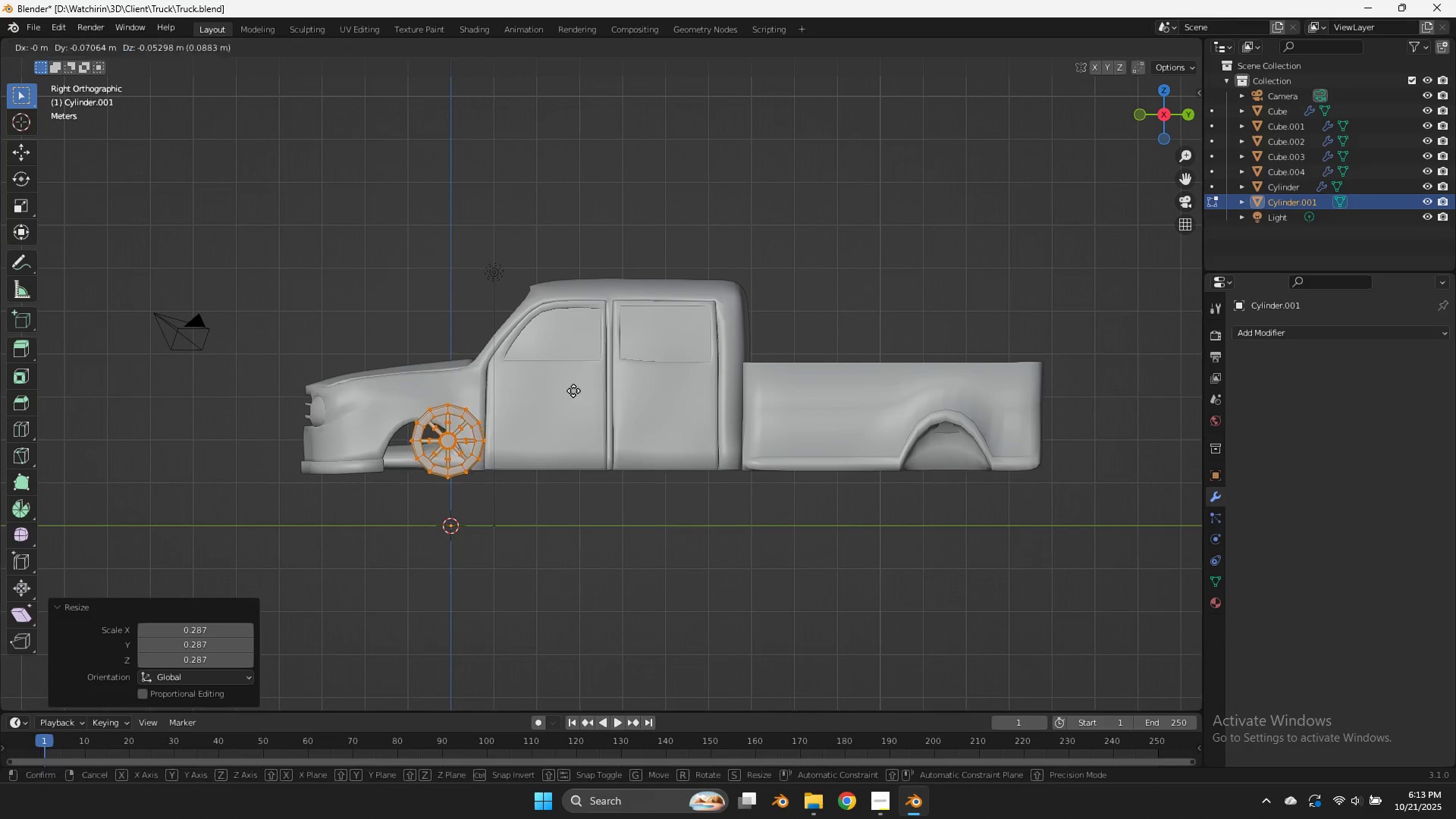 
key(G)
 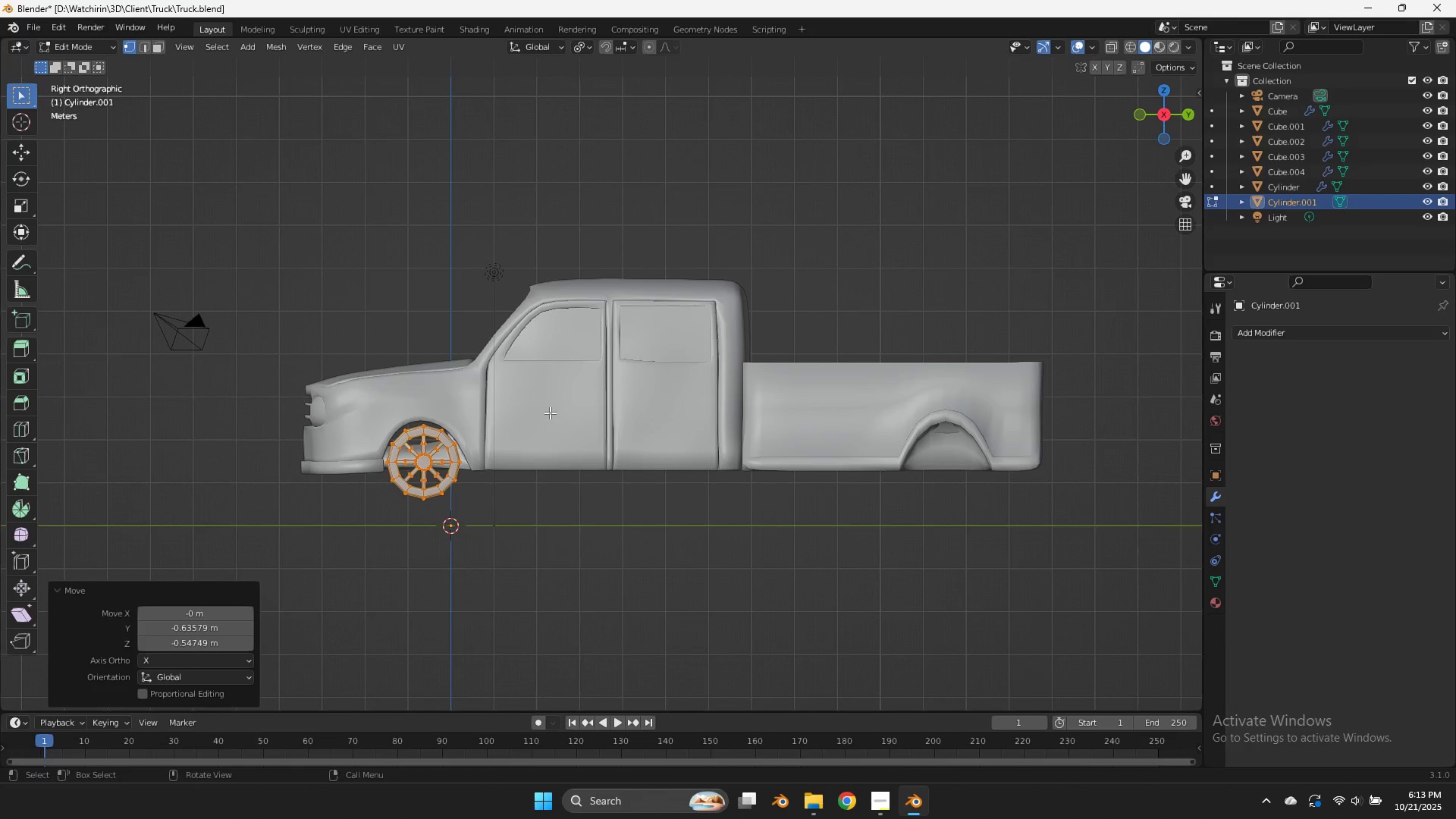 
scroll: coordinate [548, 431], scroll_direction: up, amount: 4.0
 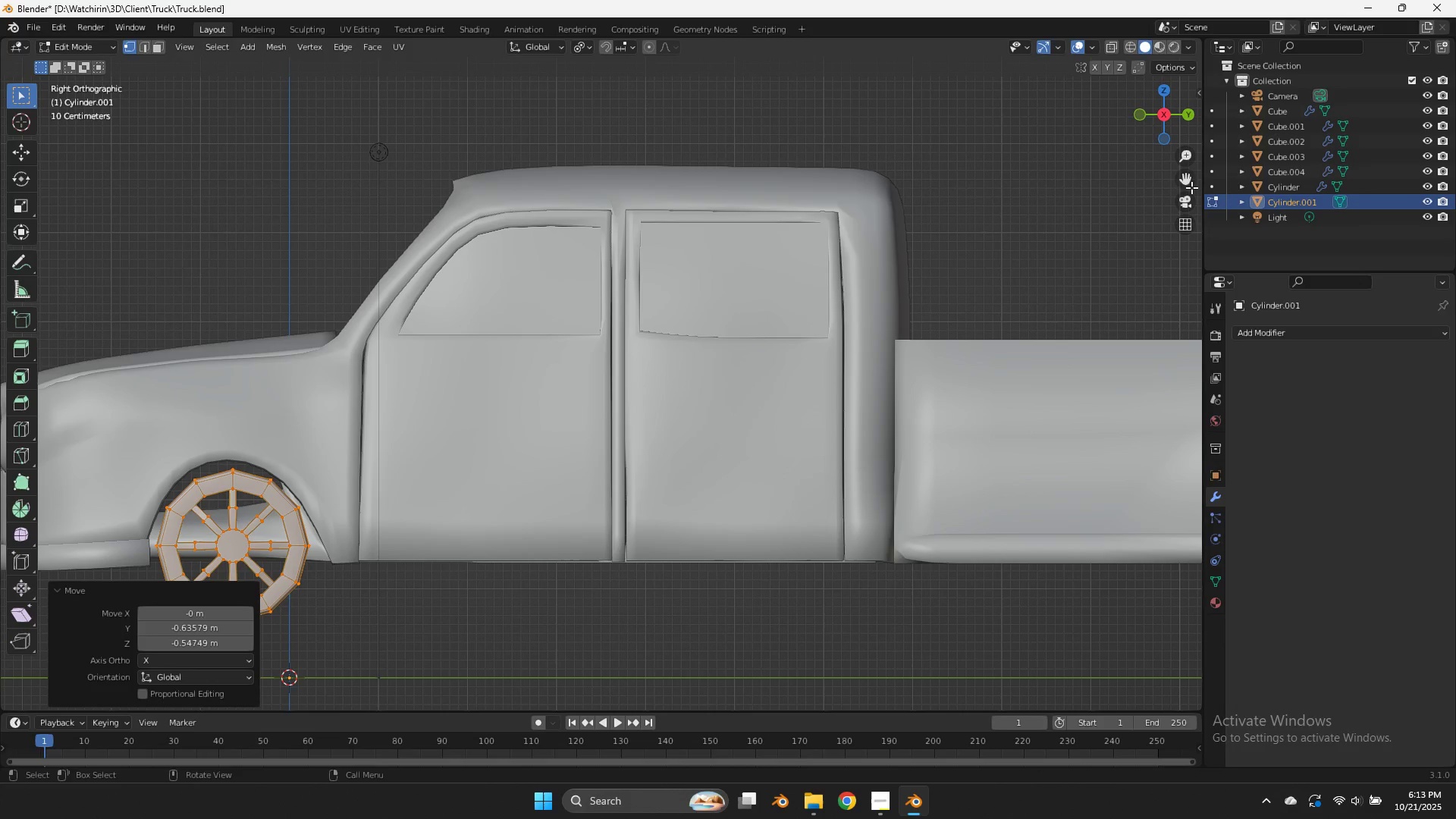 
left_click_drag(start_coordinate=[1189, 182], to_coordinate=[113, 75])
 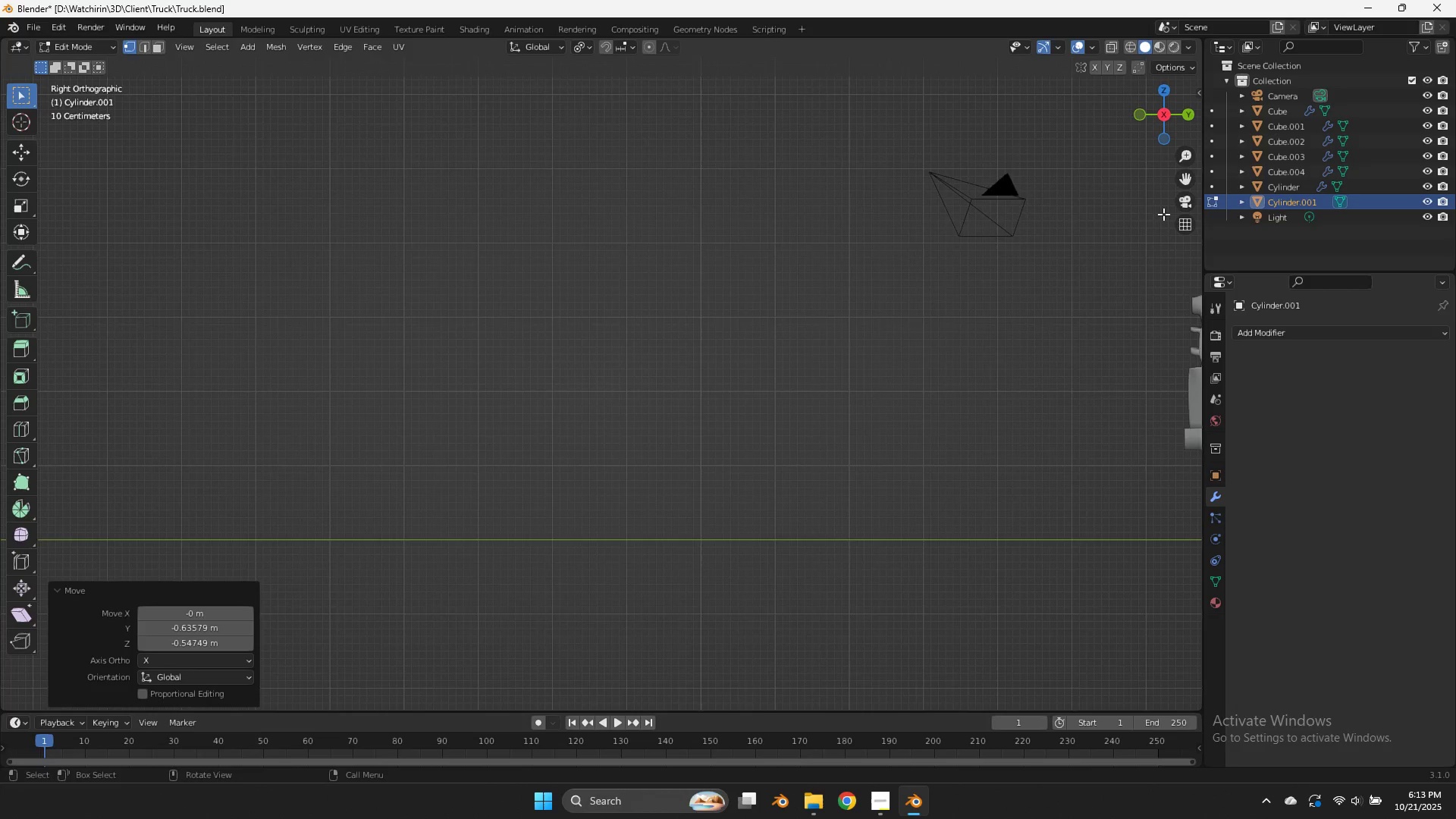 
scroll: coordinate [1163, 215], scroll_direction: down, amount: 5.0
 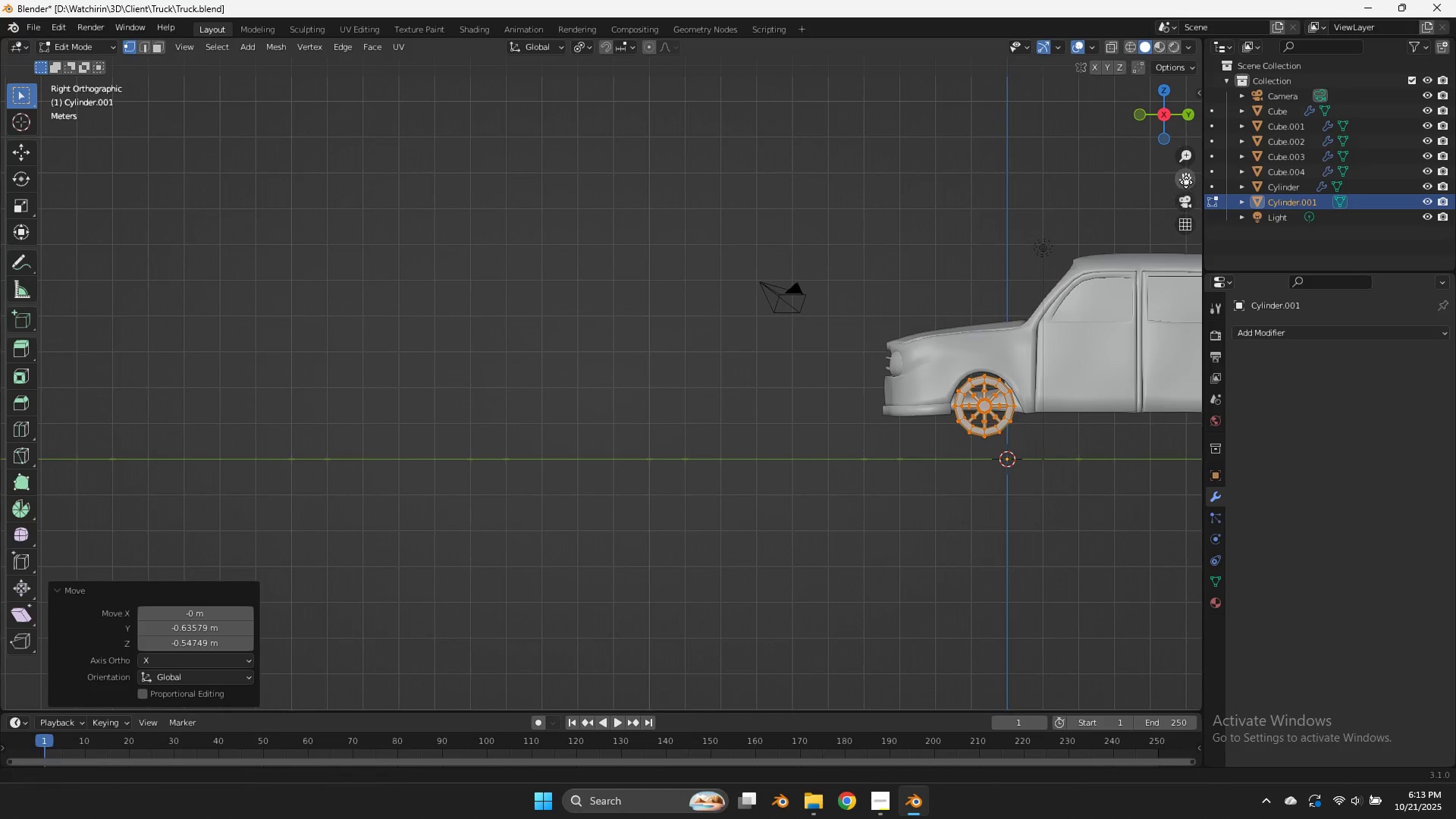 
left_click_drag(start_coordinate=[1186, 182], to_coordinate=[911, 181])
 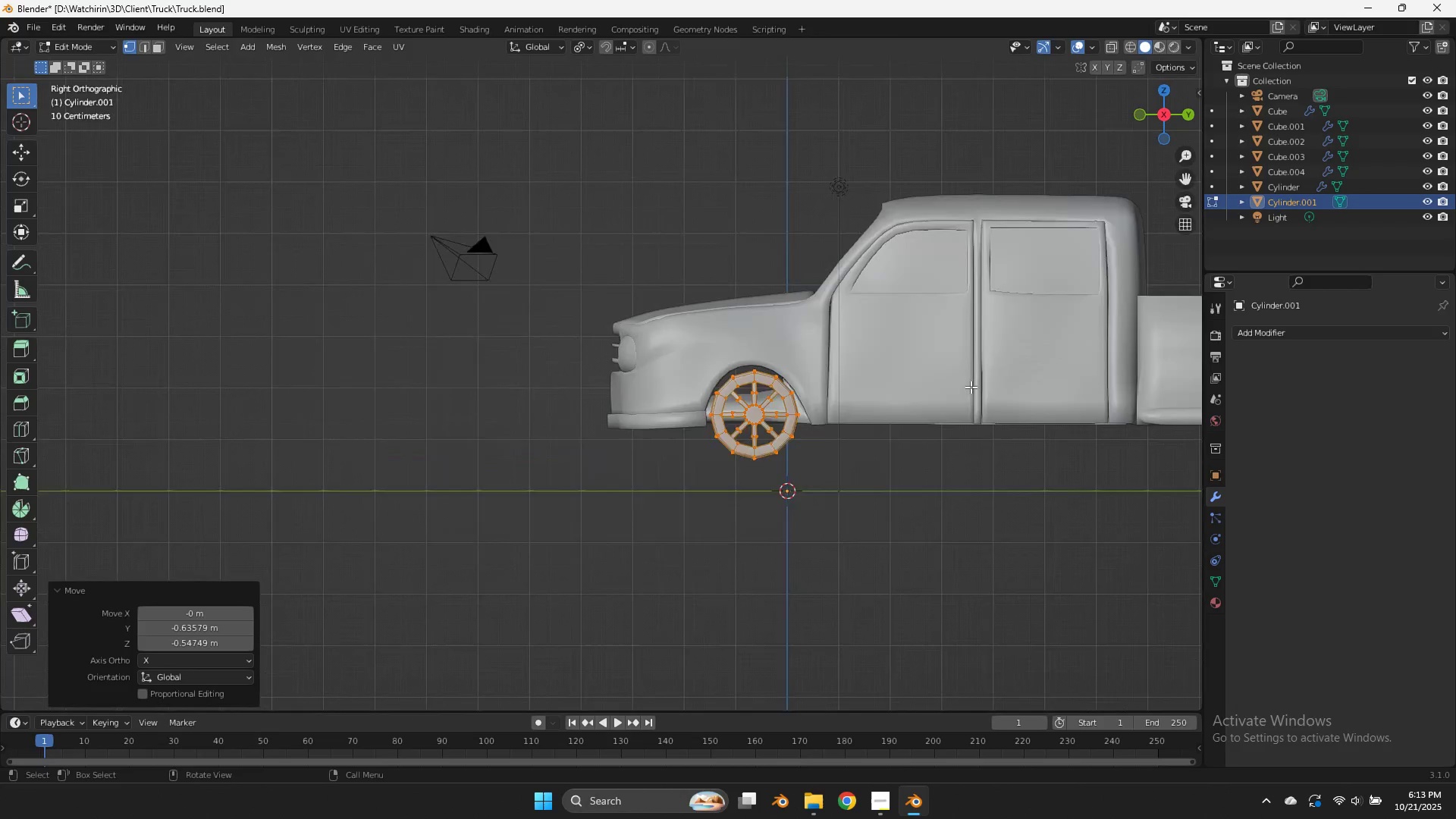 
scroll: coordinate [1021, 435], scroll_direction: up, amount: 5.0
 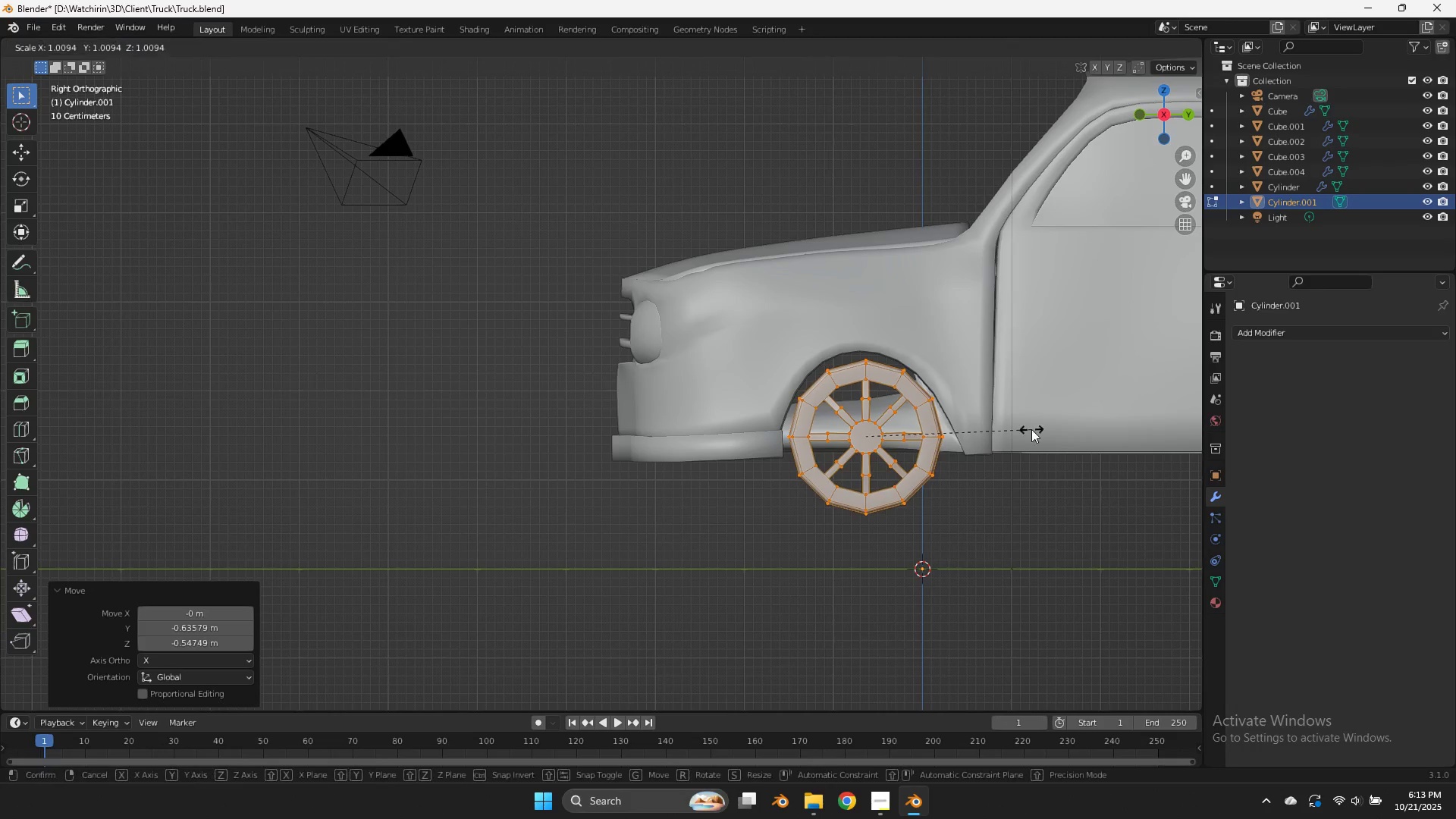 
key(S)
 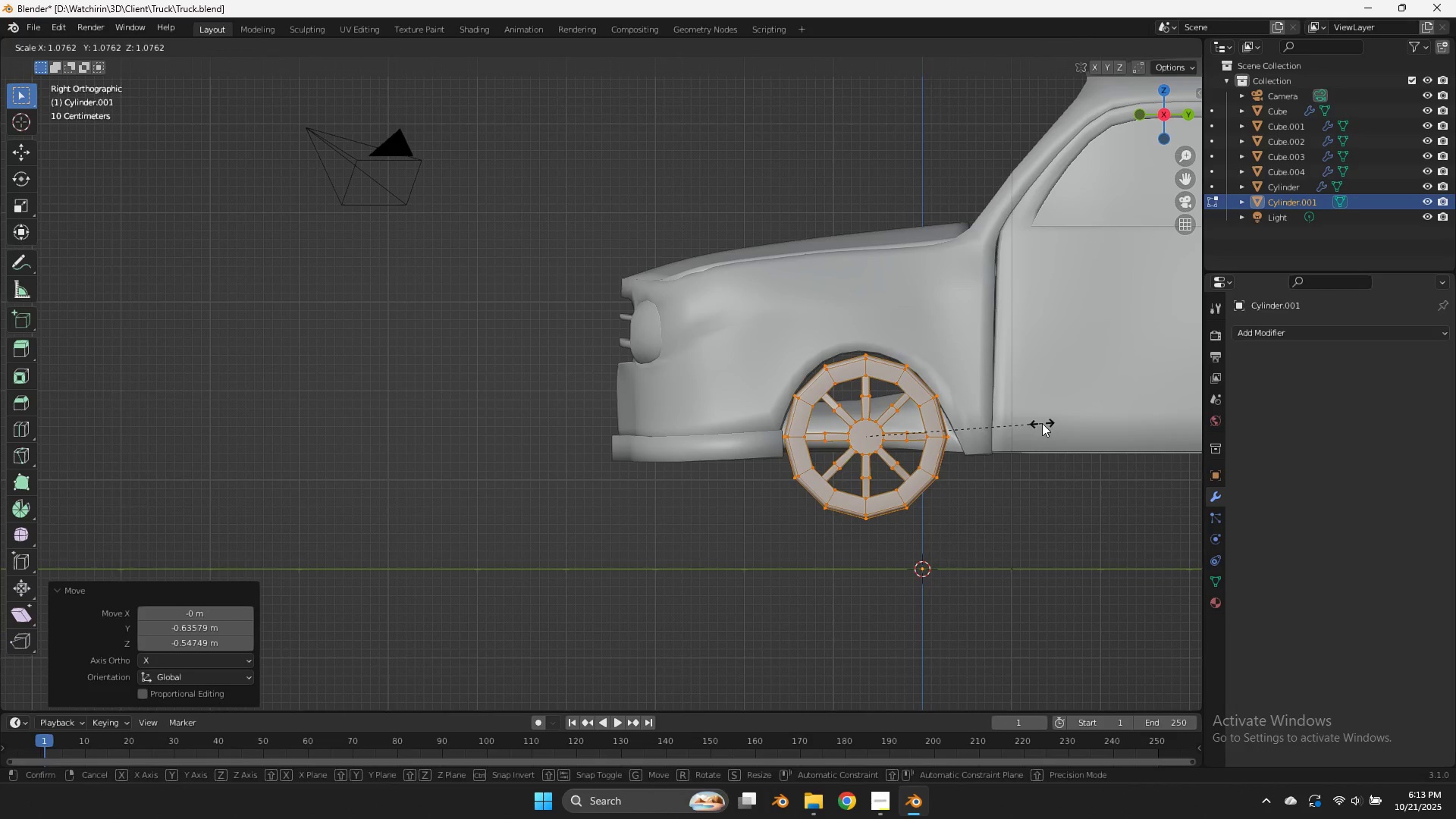 
left_click([1042, 423])
 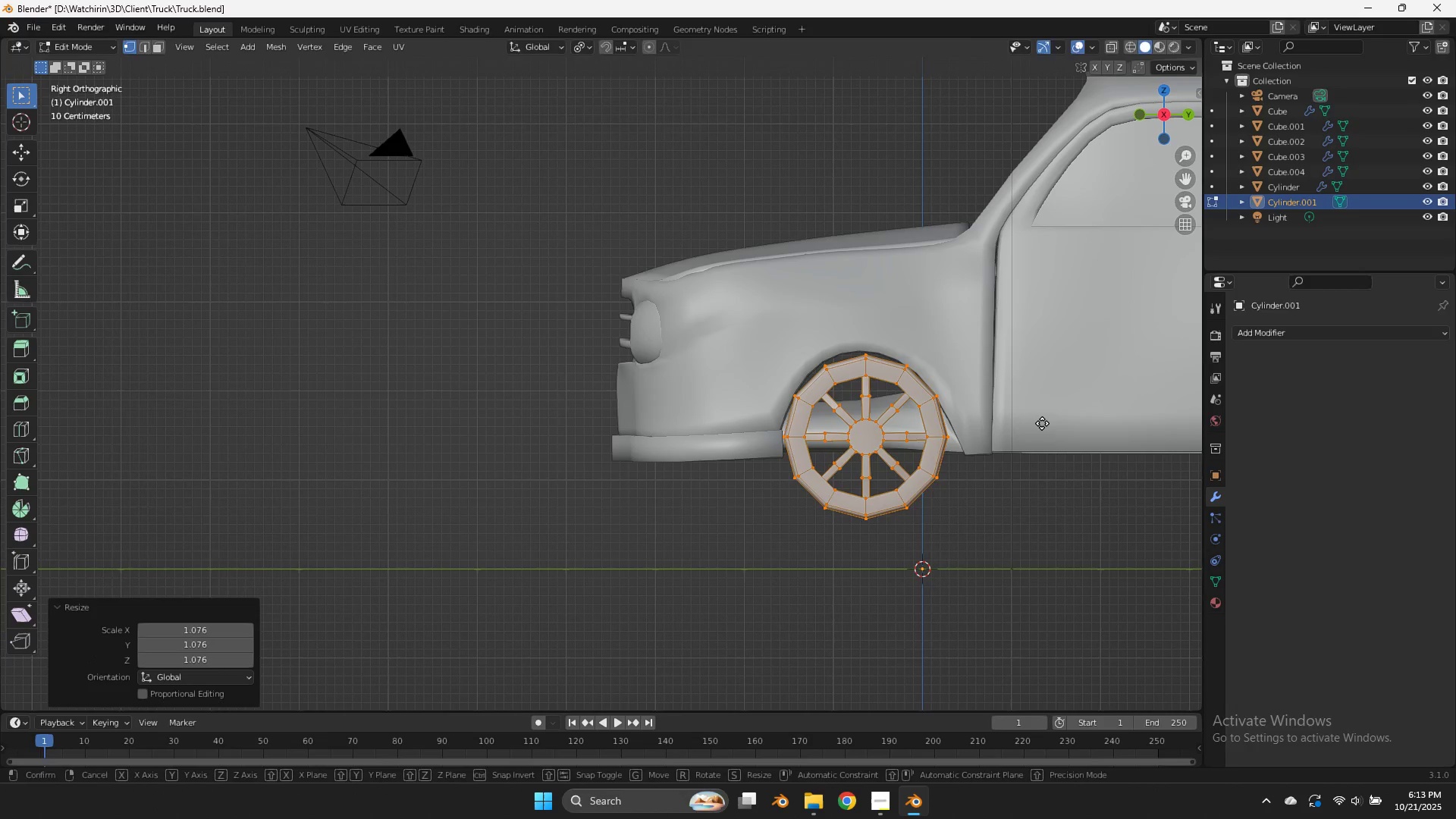 
key(G)
 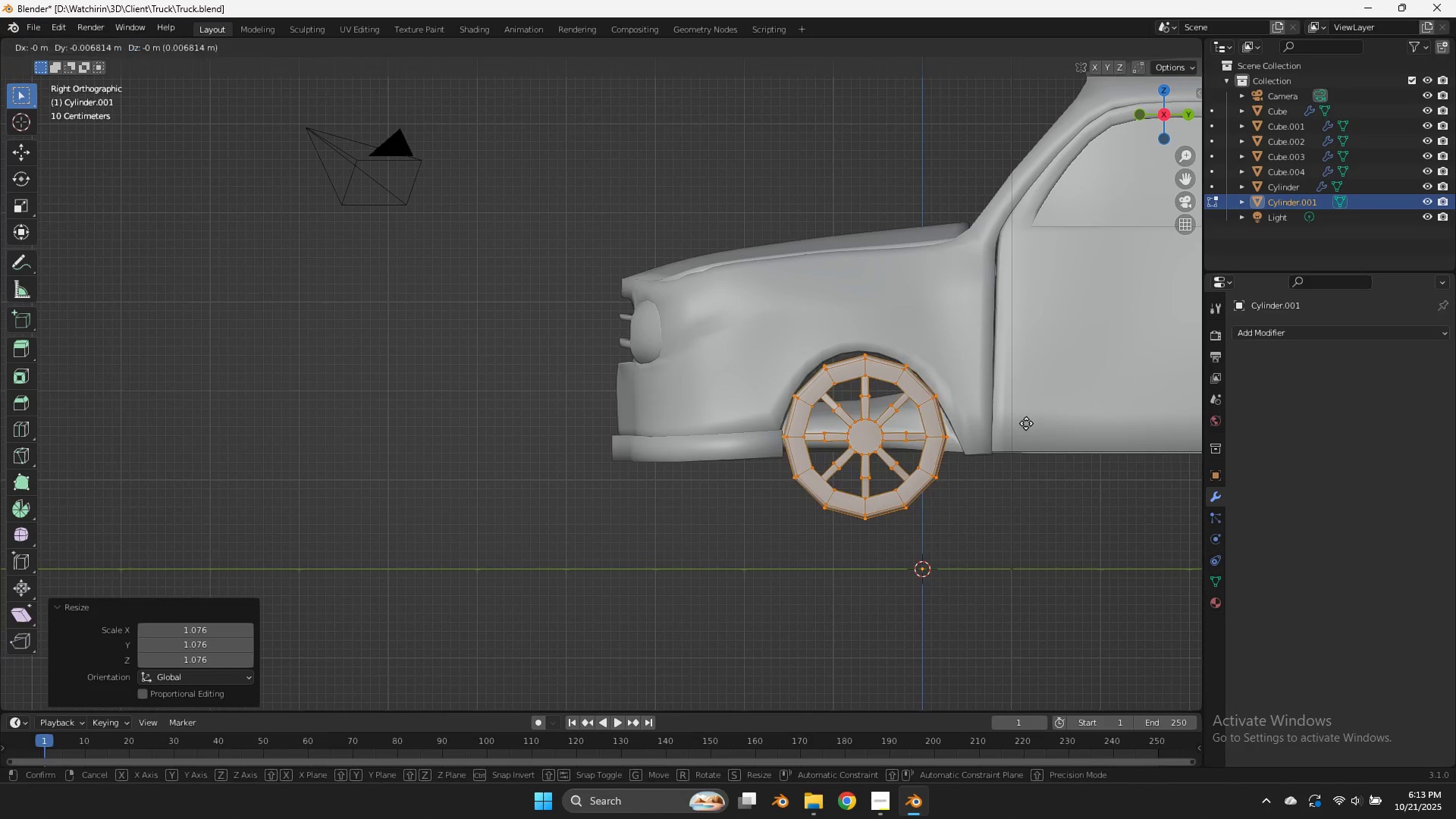 
hold_key(key=ShiftLeft, duration=0.77)
left_click([1023, 424])
 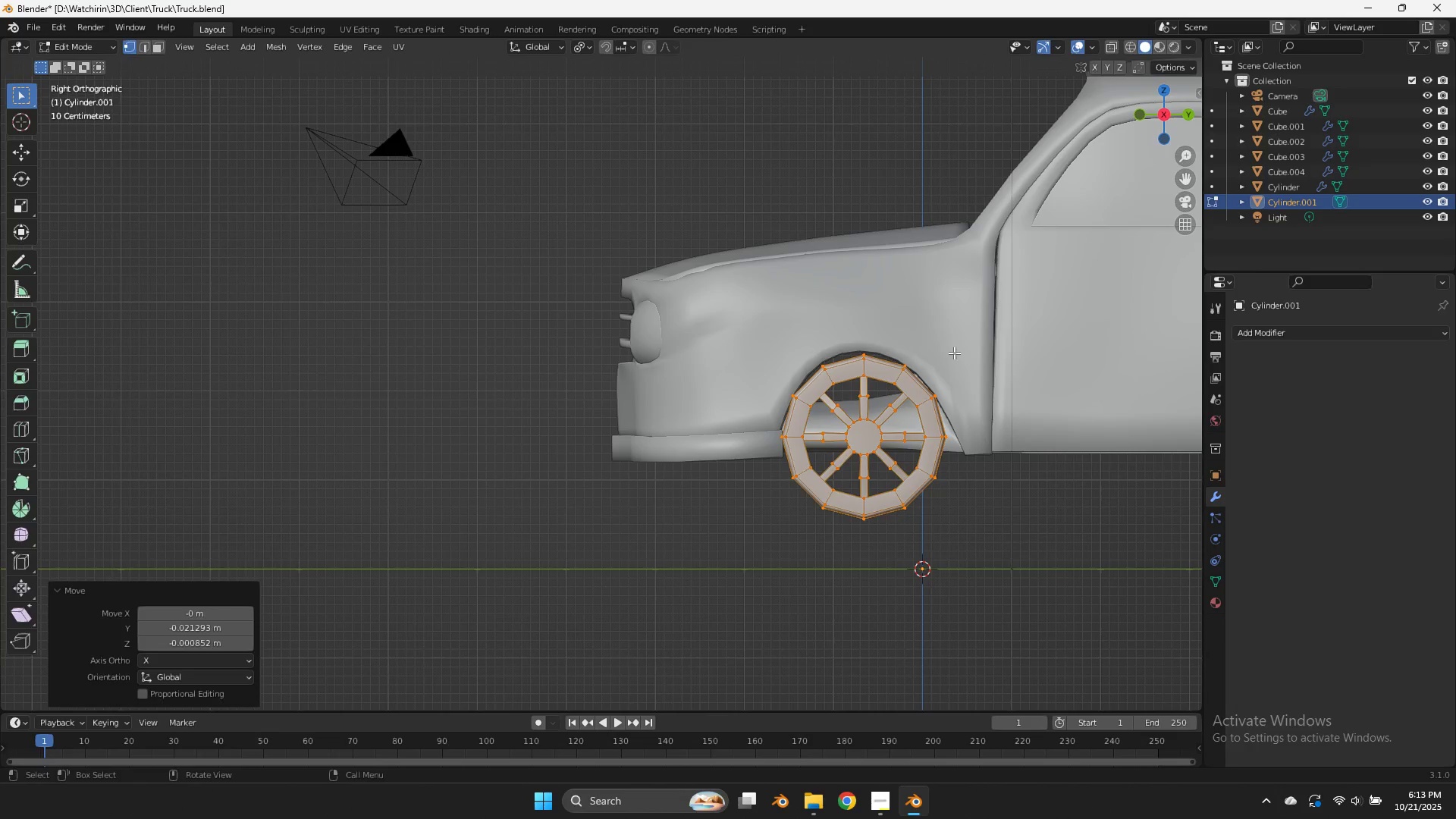 
key(Tab)
 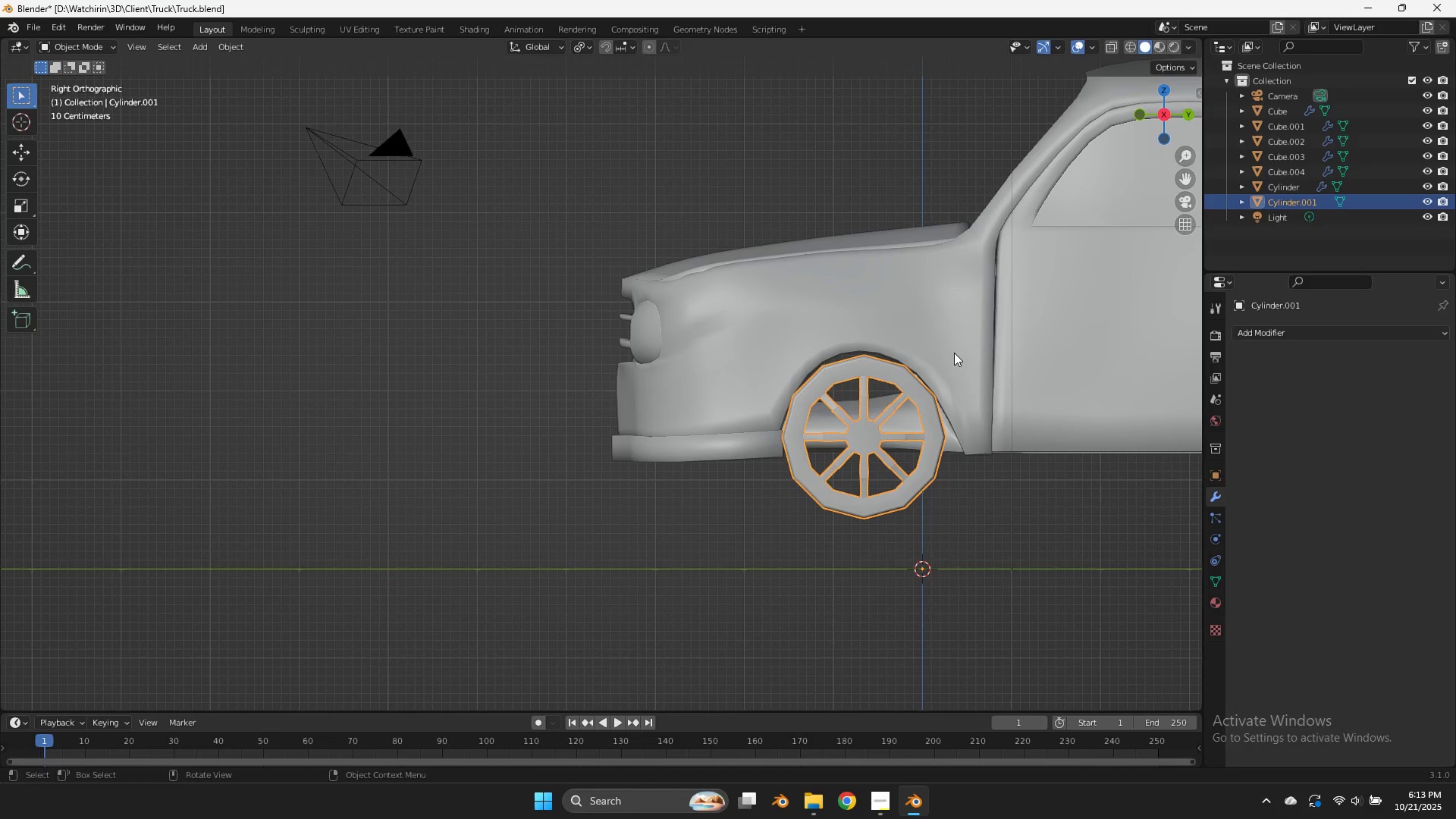 
left_click([954, 353])
 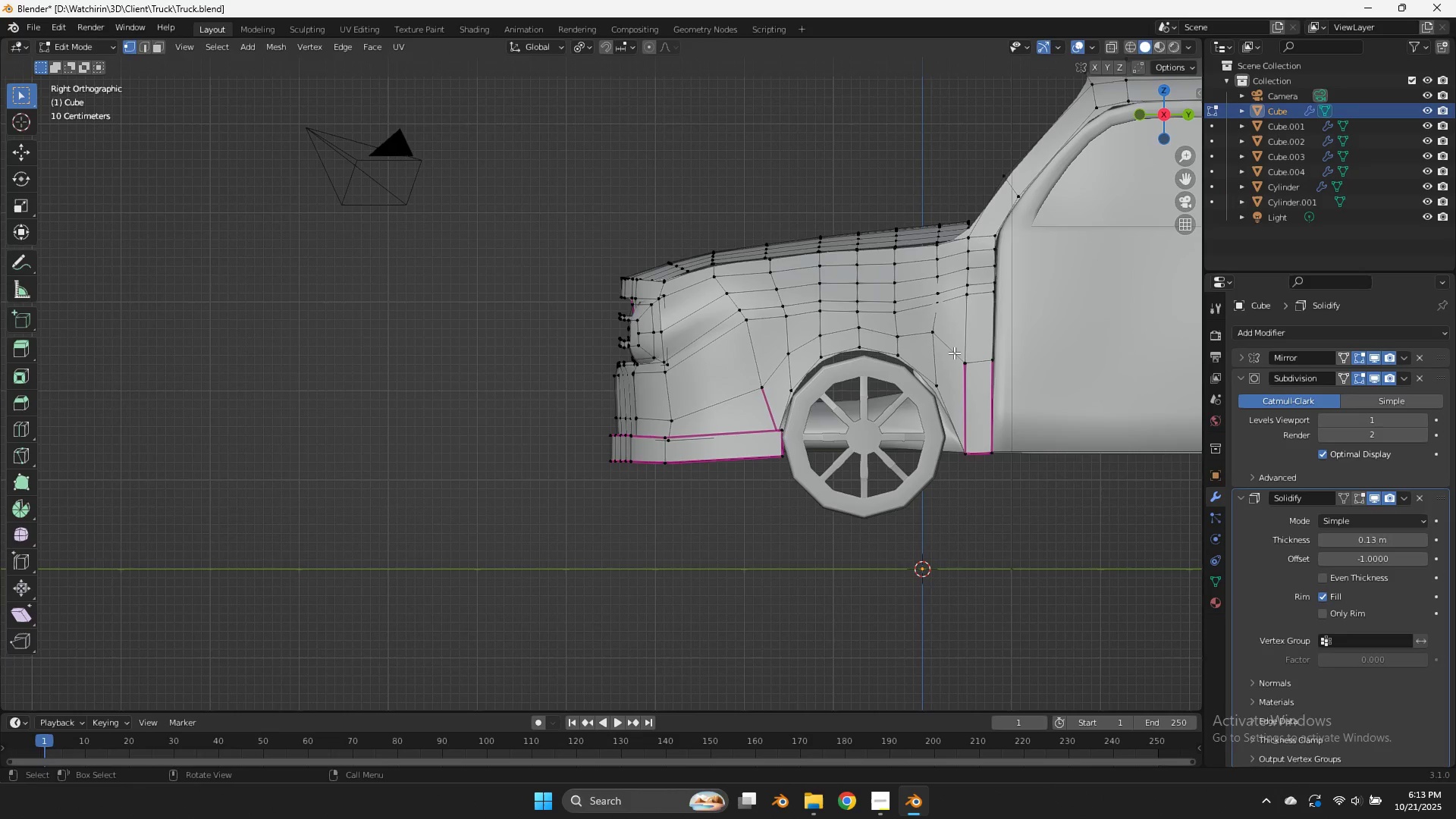 
key(Tab)
type(zg)
 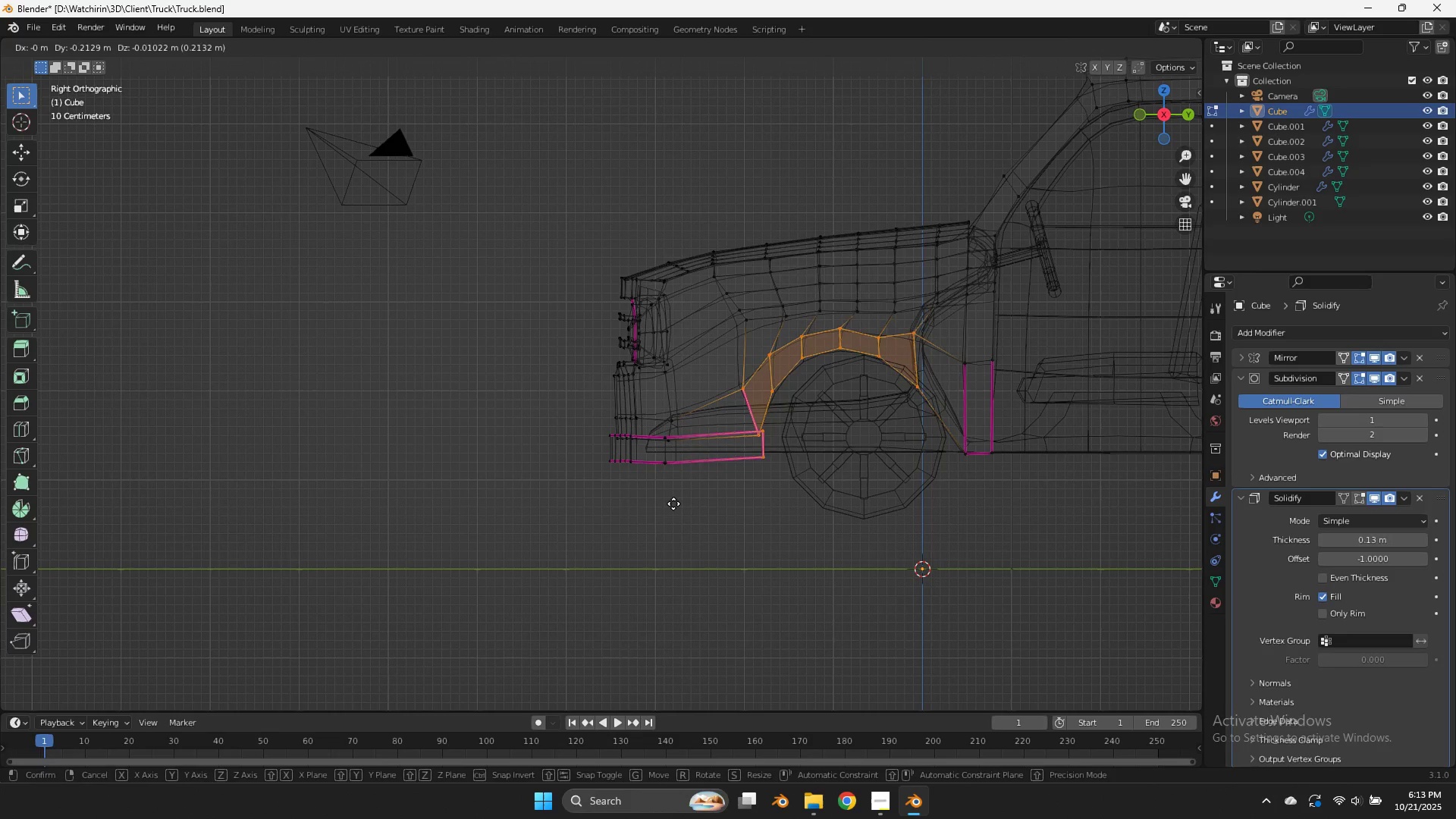 
left_click_drag(start_coordinate=[950, 324], to_coordinate=[746, 519])
 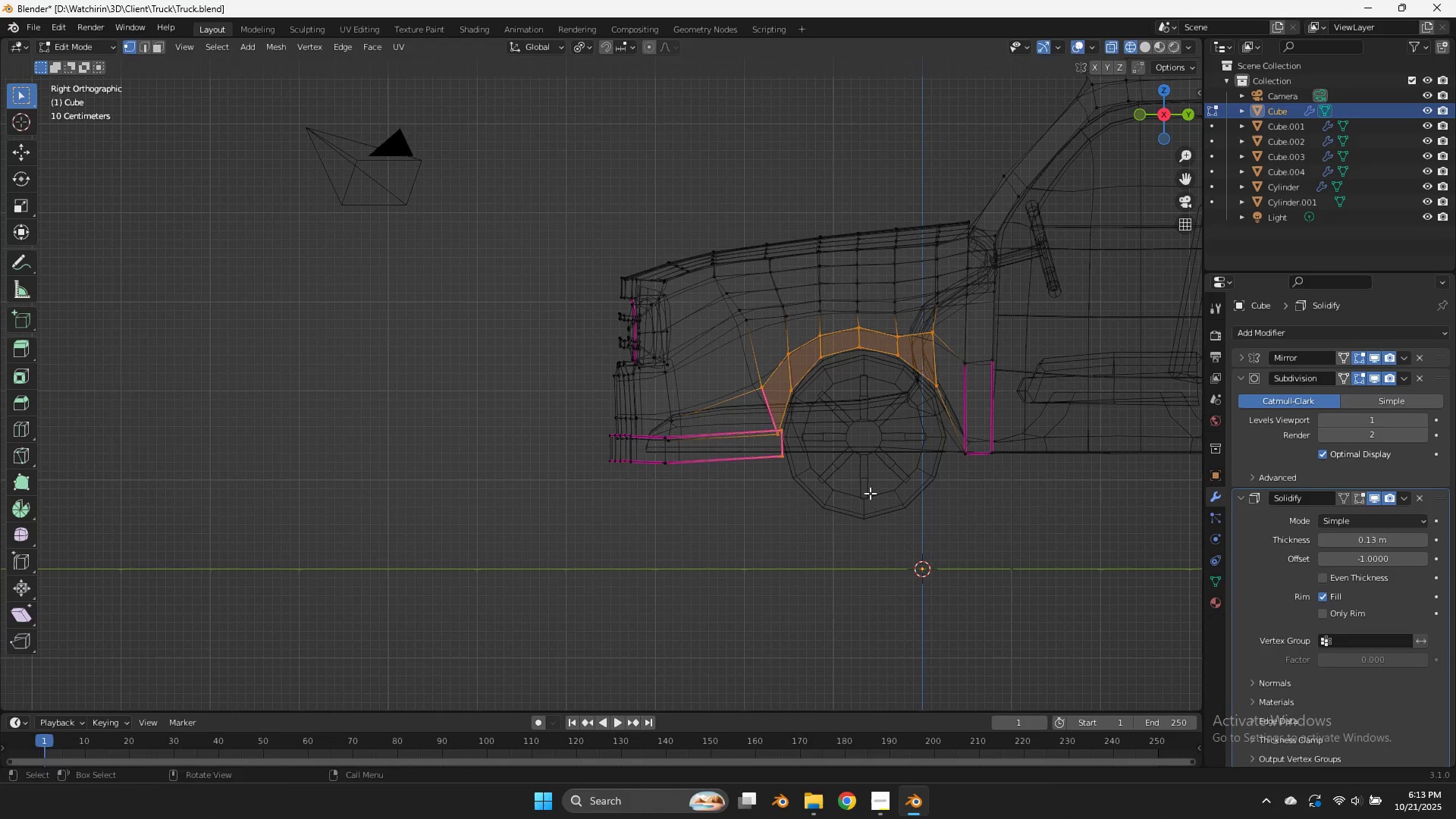 
hold_key(key=ShiftLeft, duration=1.44)
left_click([573, 516])
 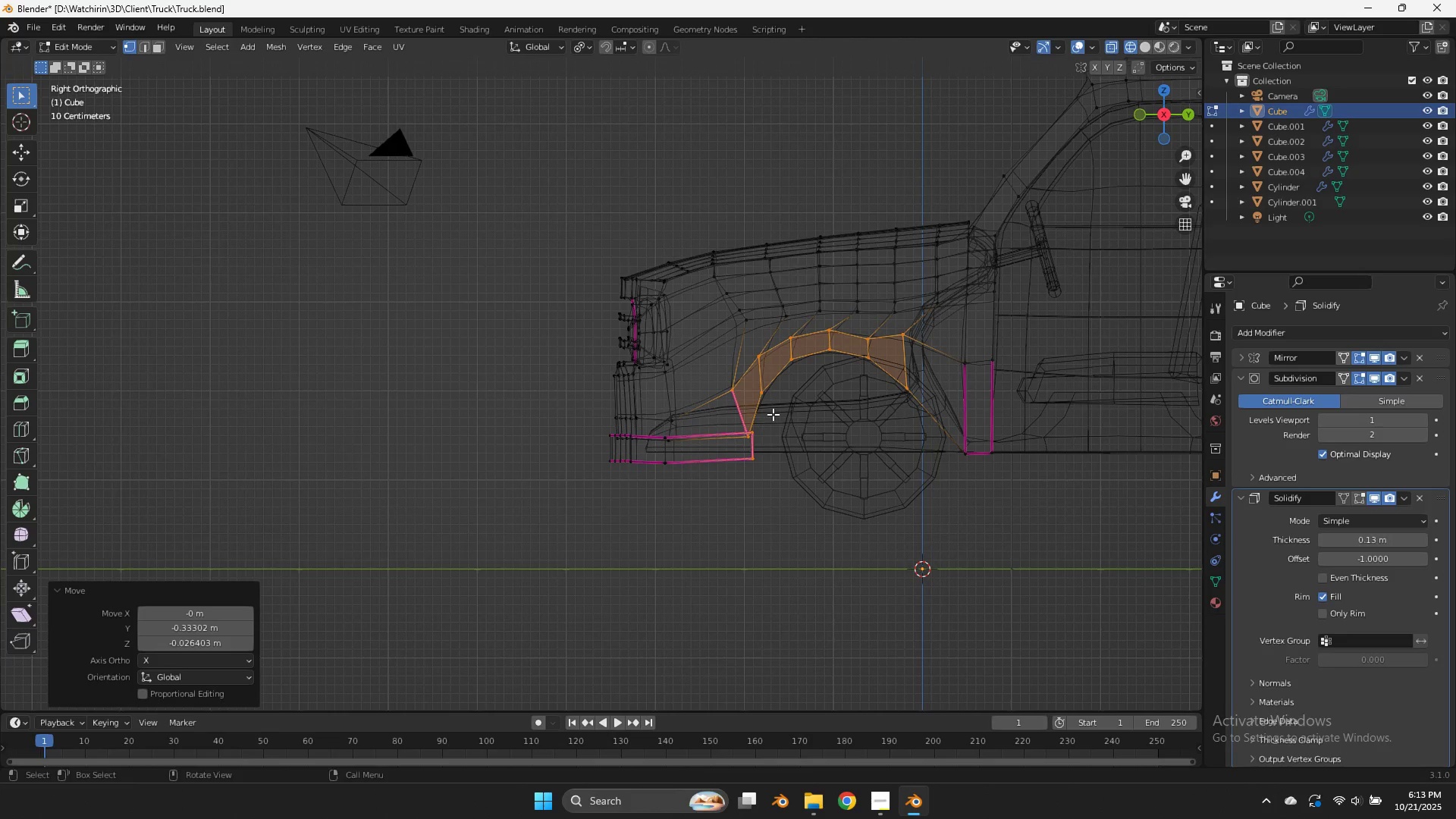 
left_click_drag(start_coordinate=[773, 414], to_coordinate=[733, 483])
 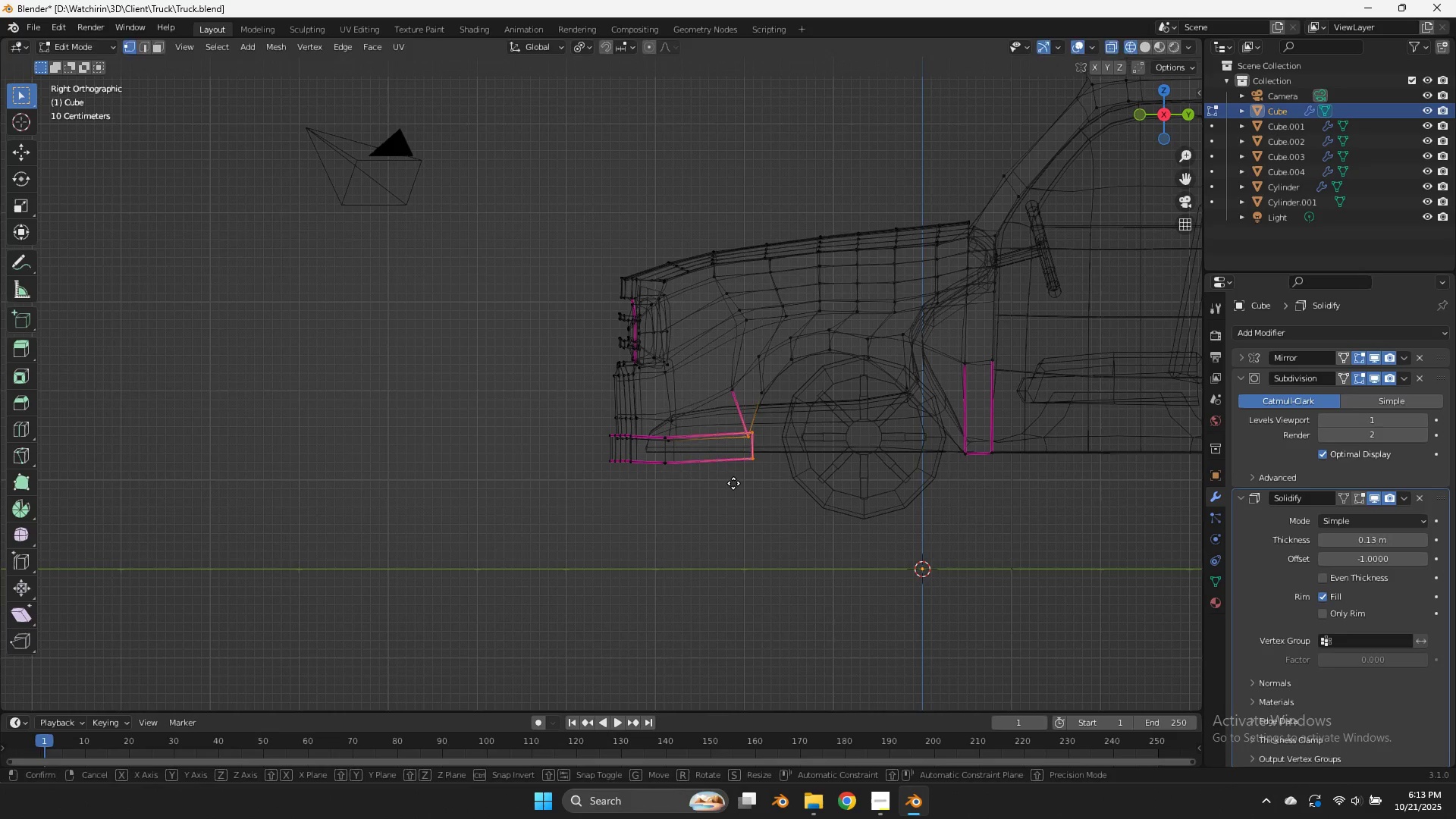 
key(G)
 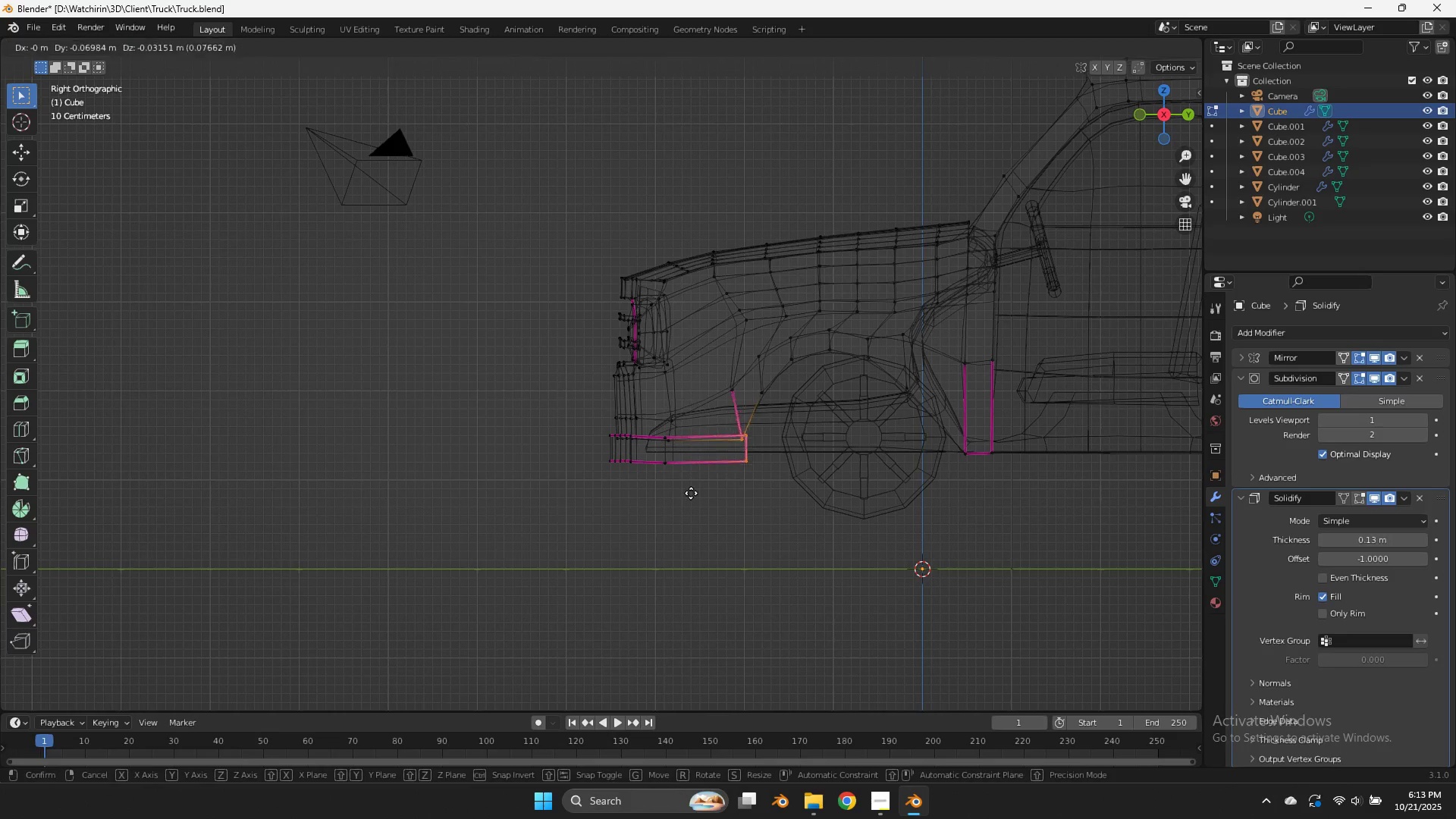 
hold_key(key=ShiftLeft, duration=1.2)
left_click([589, 480])
 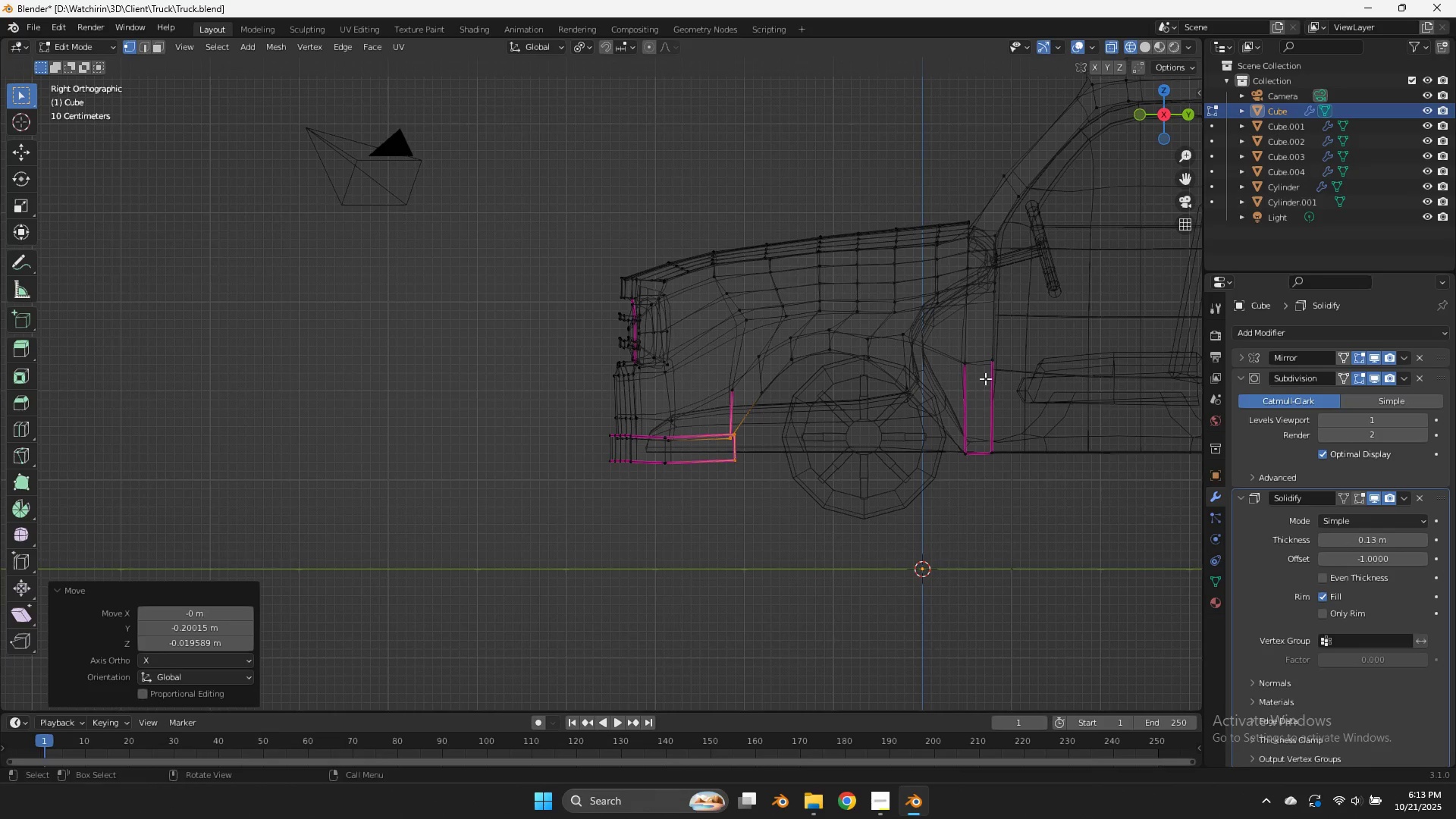 
left_click_drag(start_coordinate=[981, 350], to_coordinate=[943, 508])
 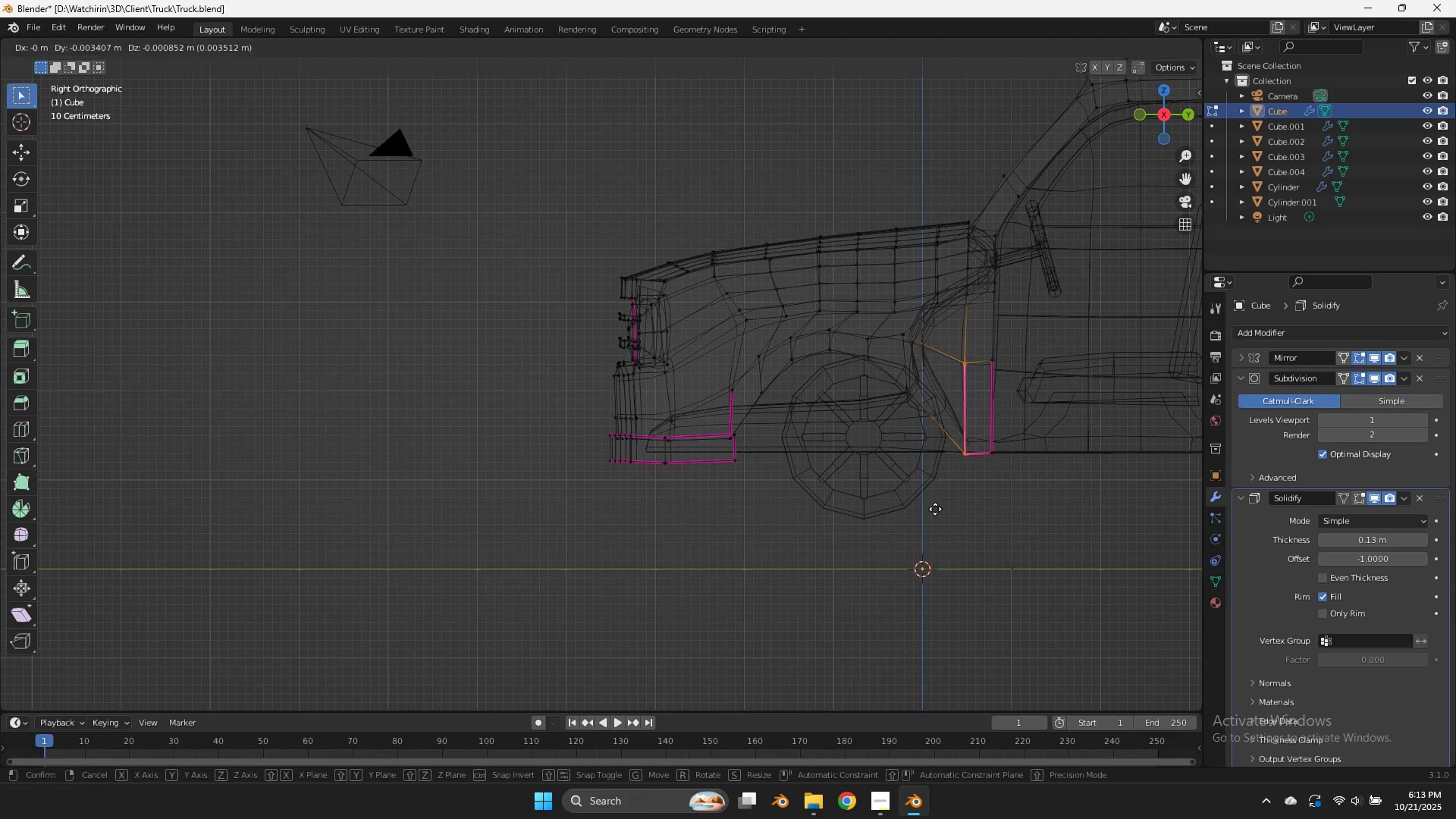 
key(G)
 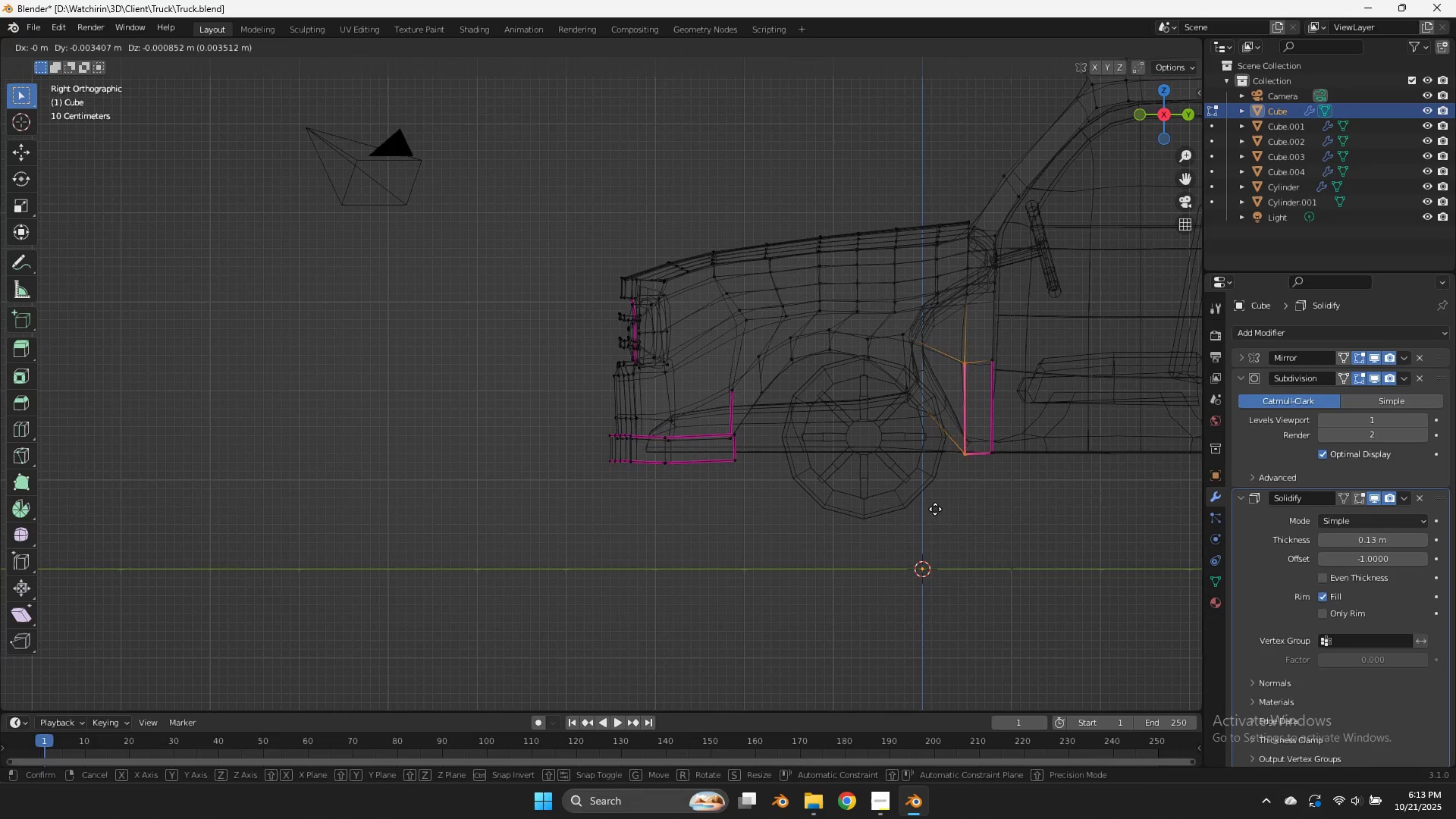 
hold_key(key=ShiftLeft, duration=0.91)
left_click([708, 509])
 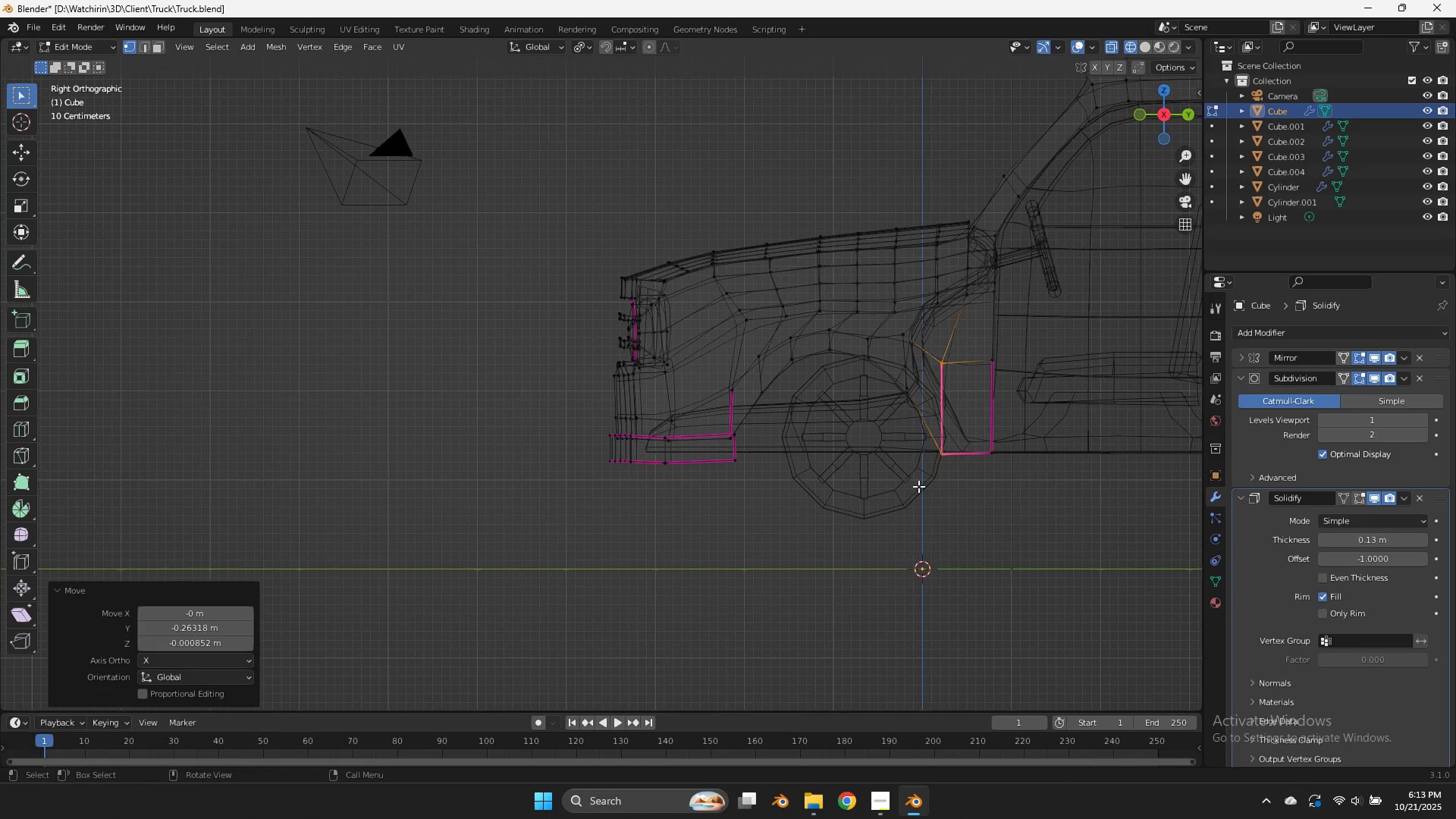 
key(Tab)
 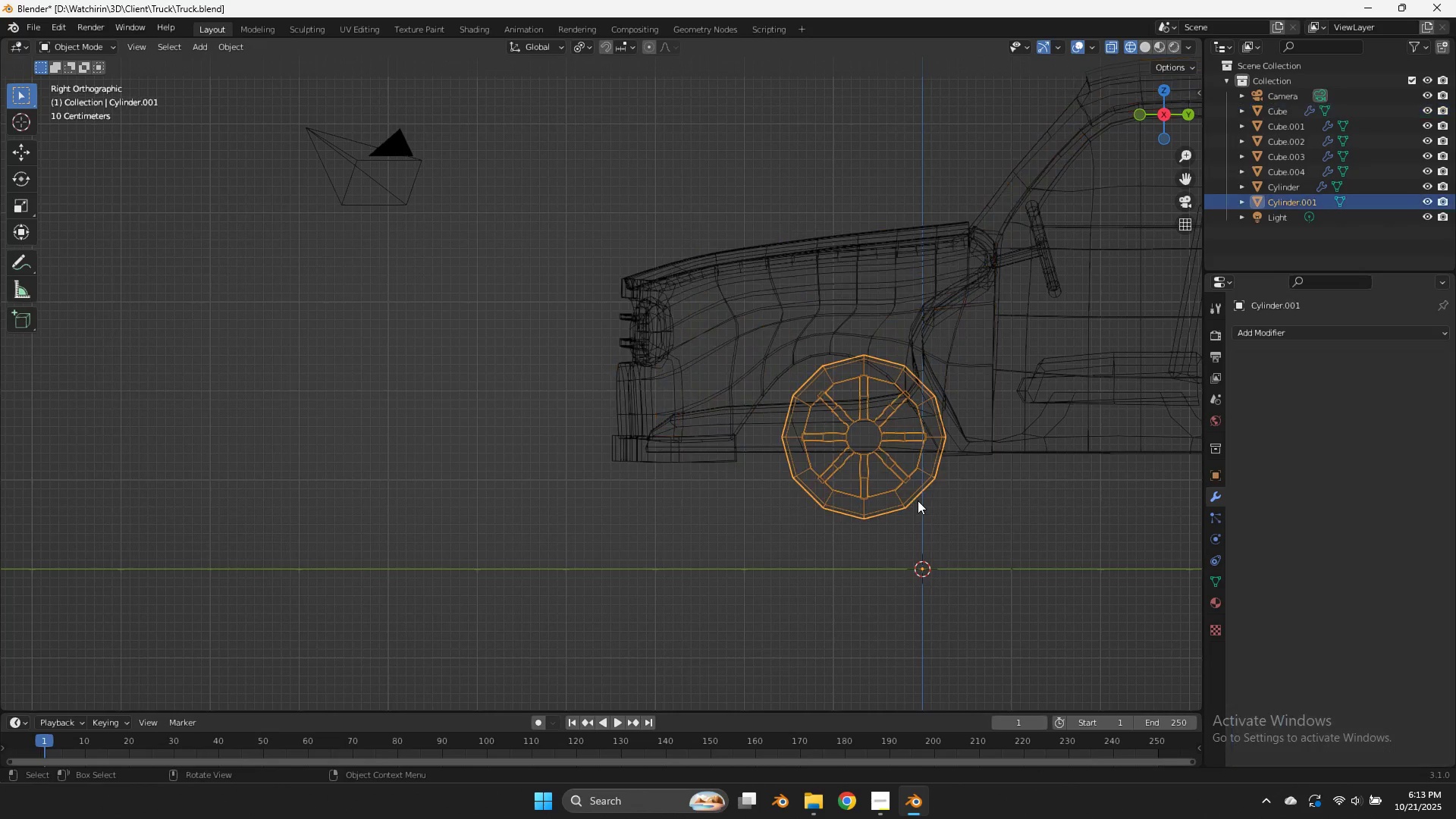 
left_click([918, 500])
 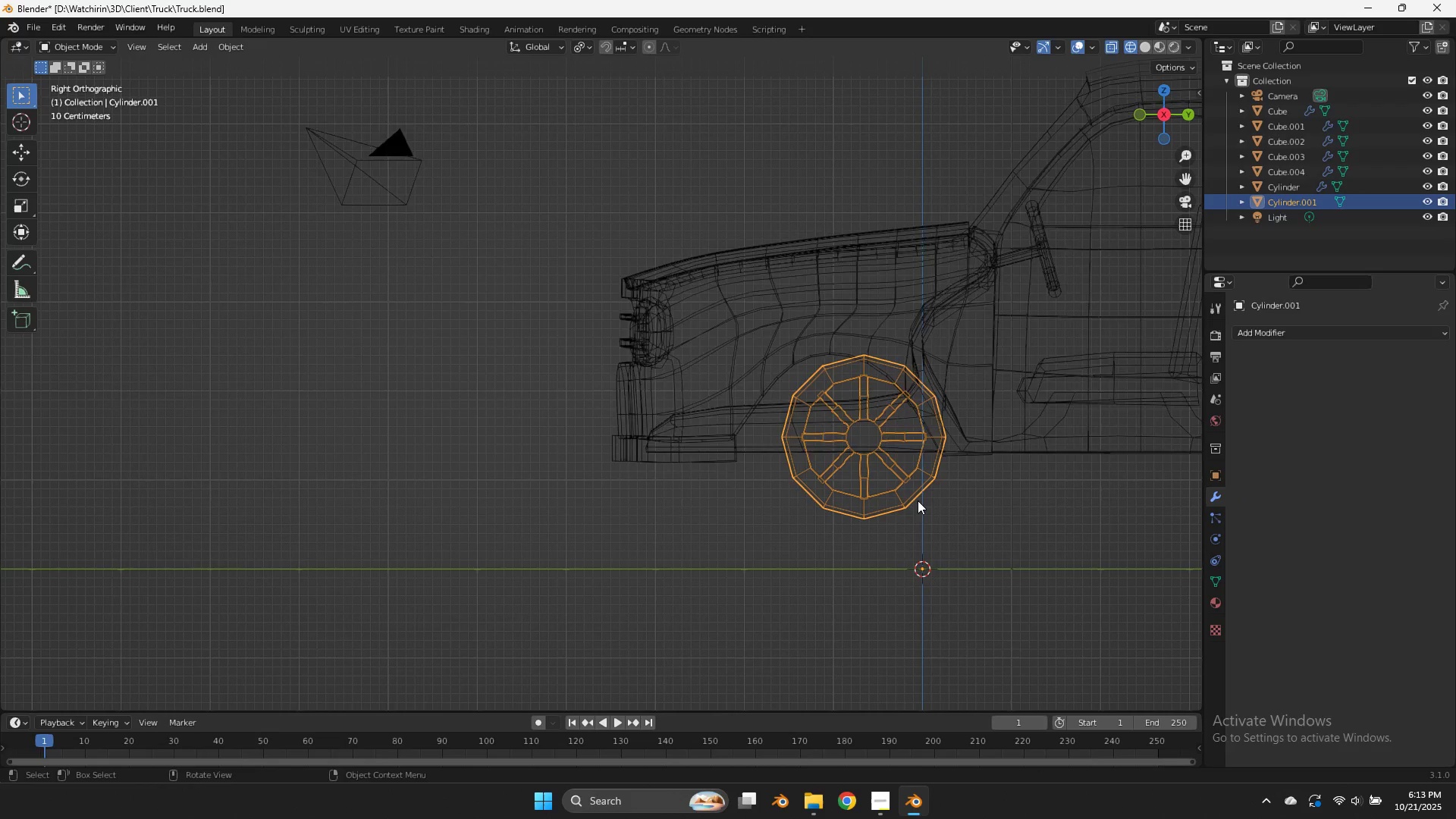 
key(A)
 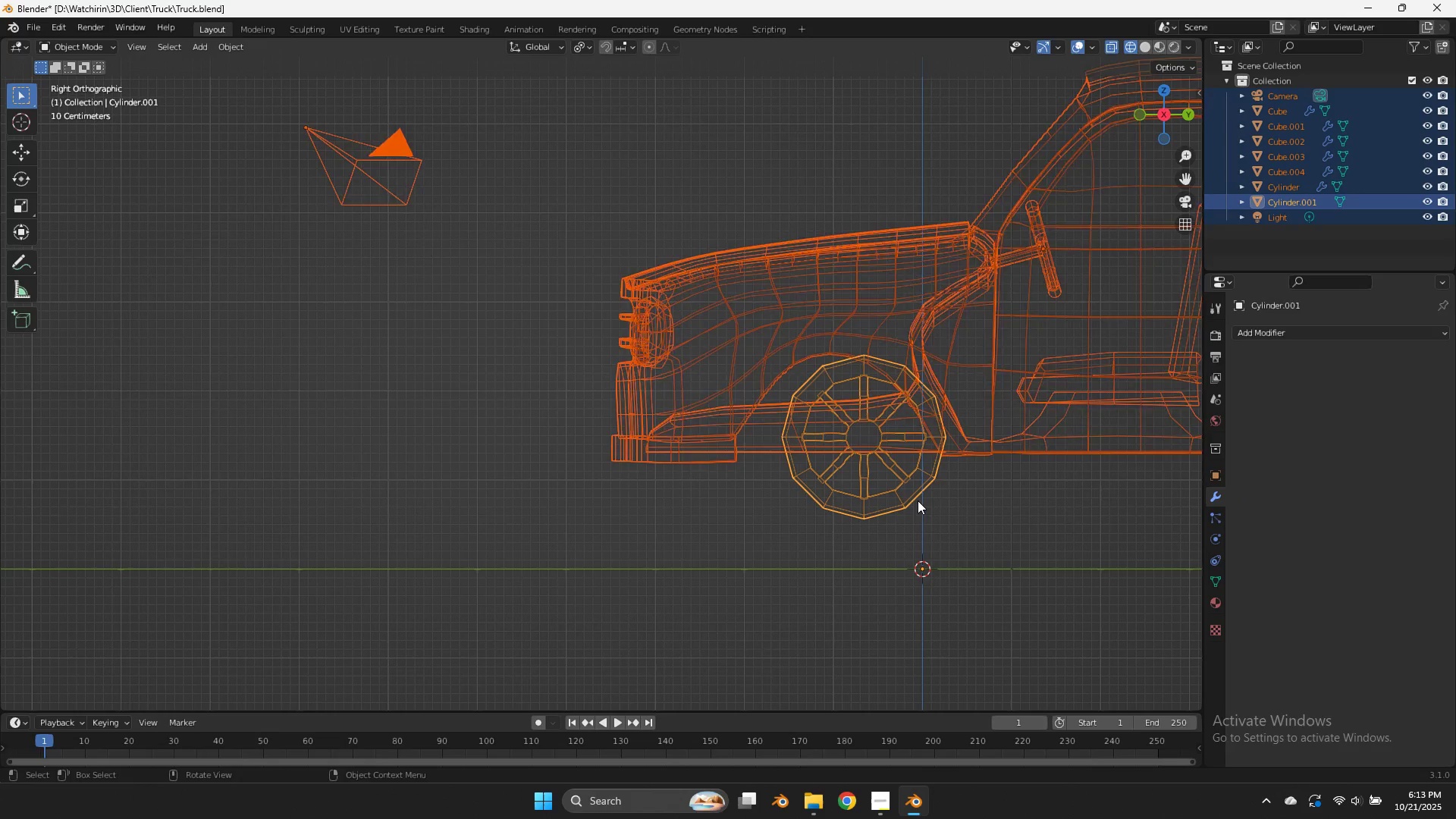 
left_click([918, 500])
 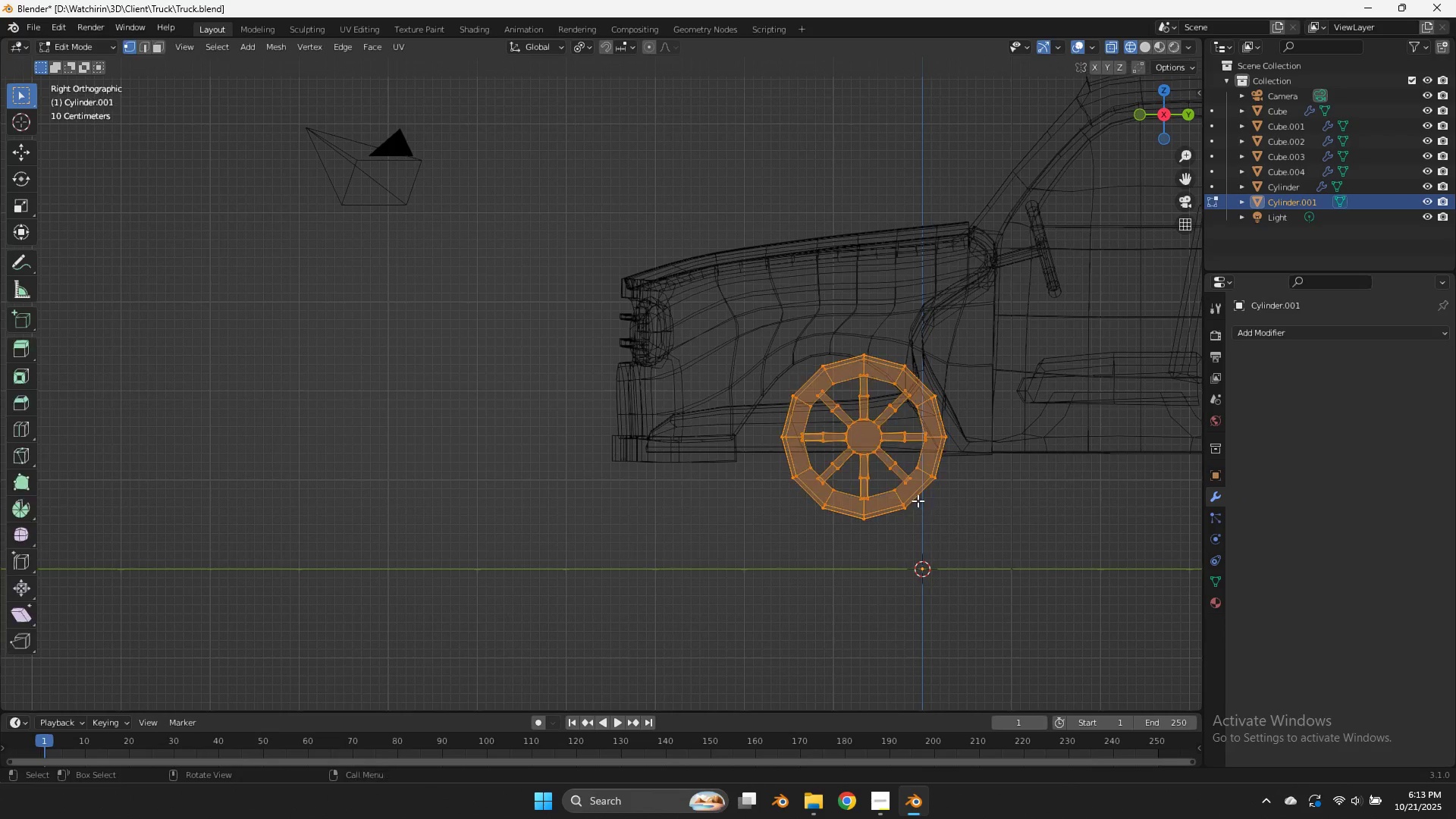 
key(Tab)
type(ag)
key(Tab)
 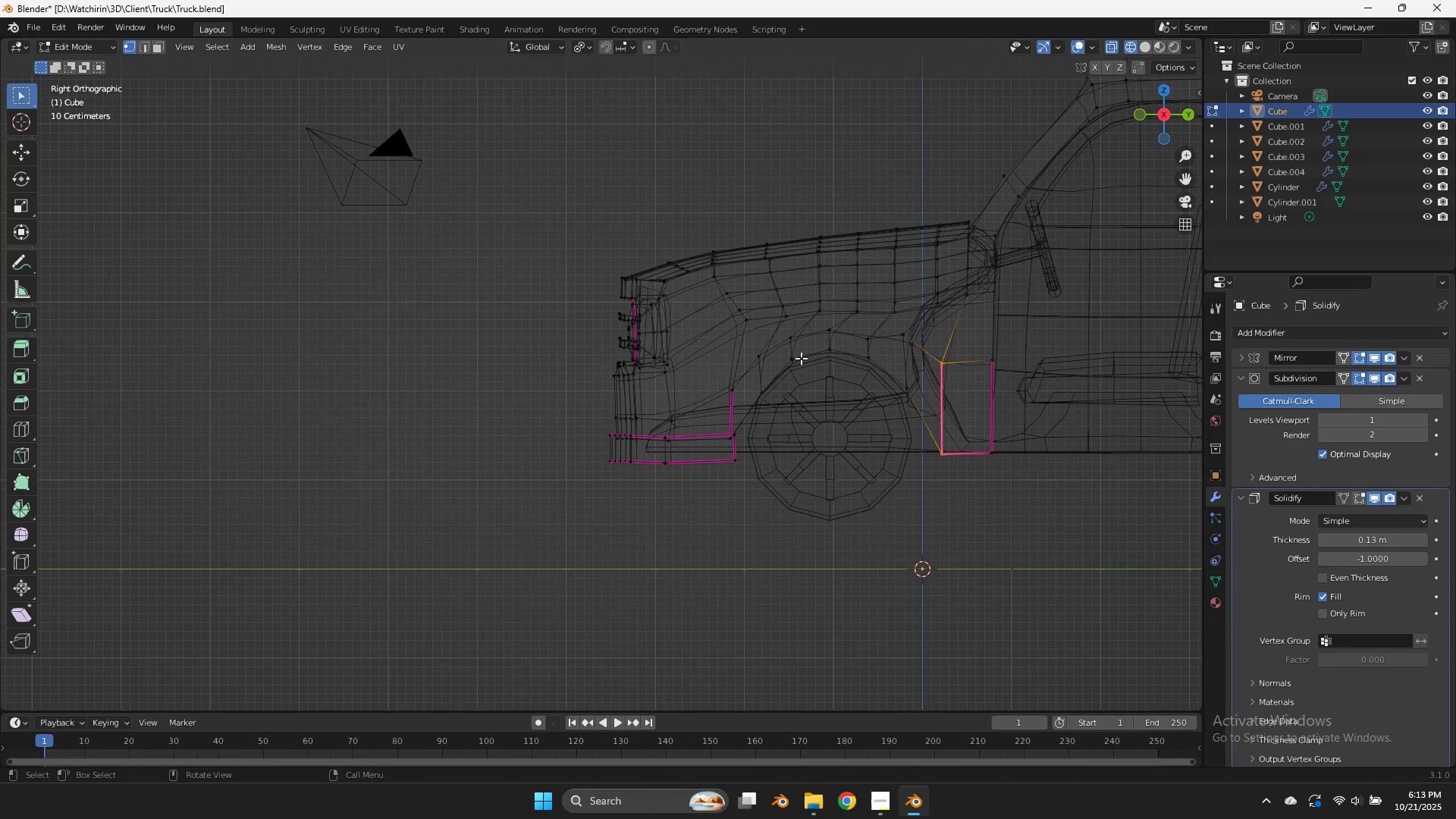 
 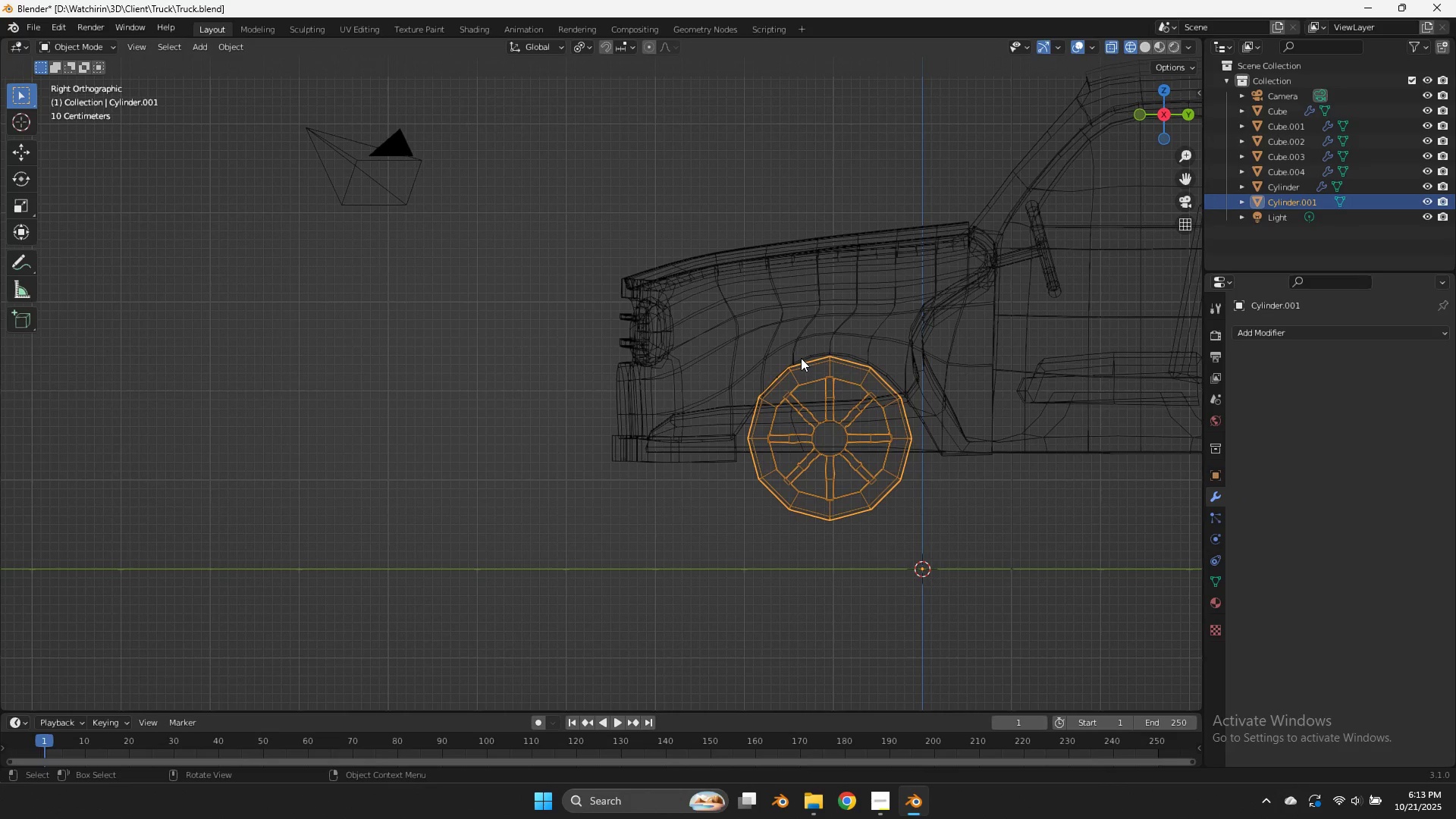 
left_click([801, 358])
 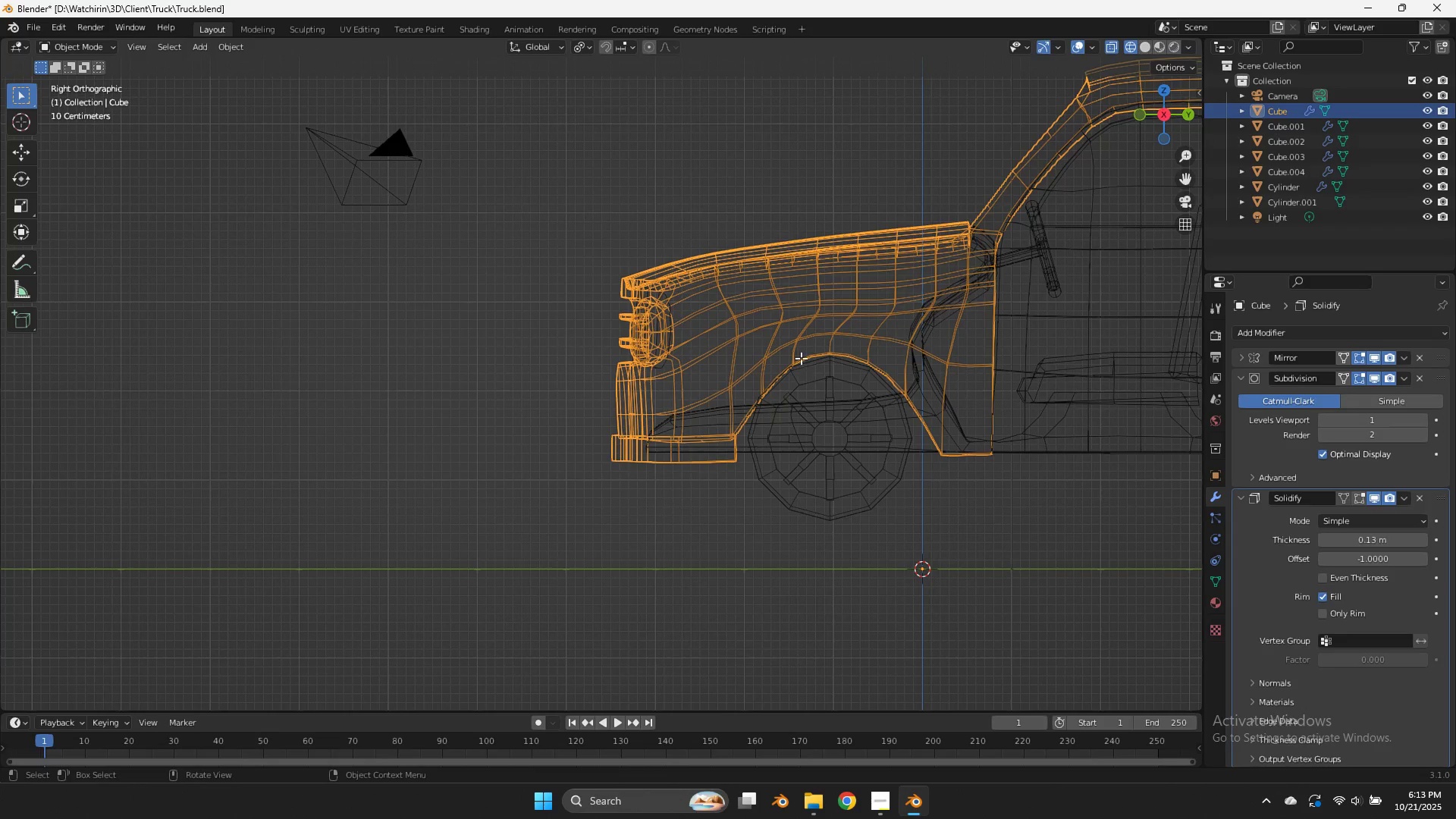 
key(Tab)
 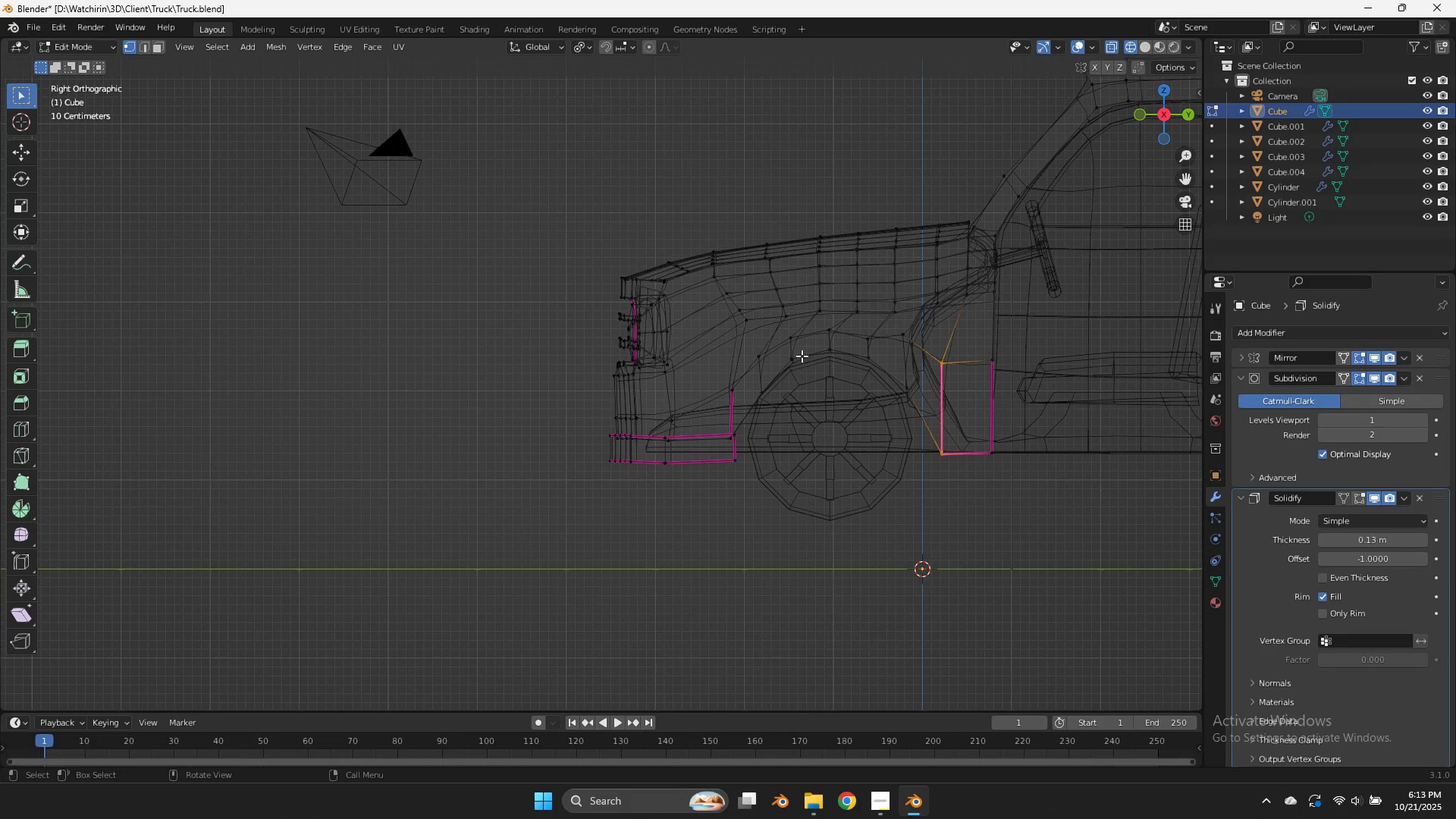 
left_click_drag(start_coordinate=[802, 356], to_coordinate=[748, 410])
 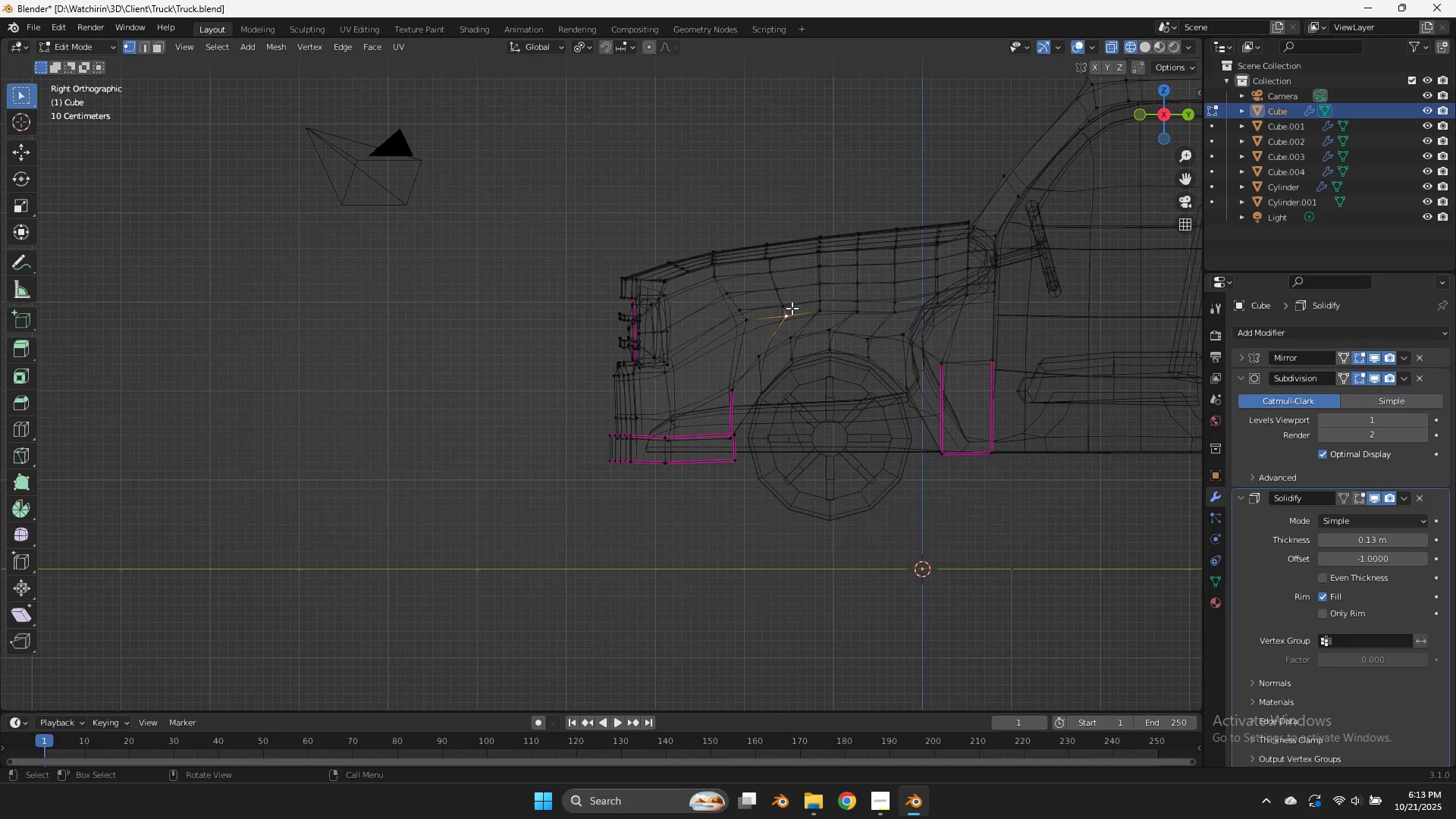 
left_click_drag(start_coordinate=[799, 275], to_coordinate=[771, 327])
 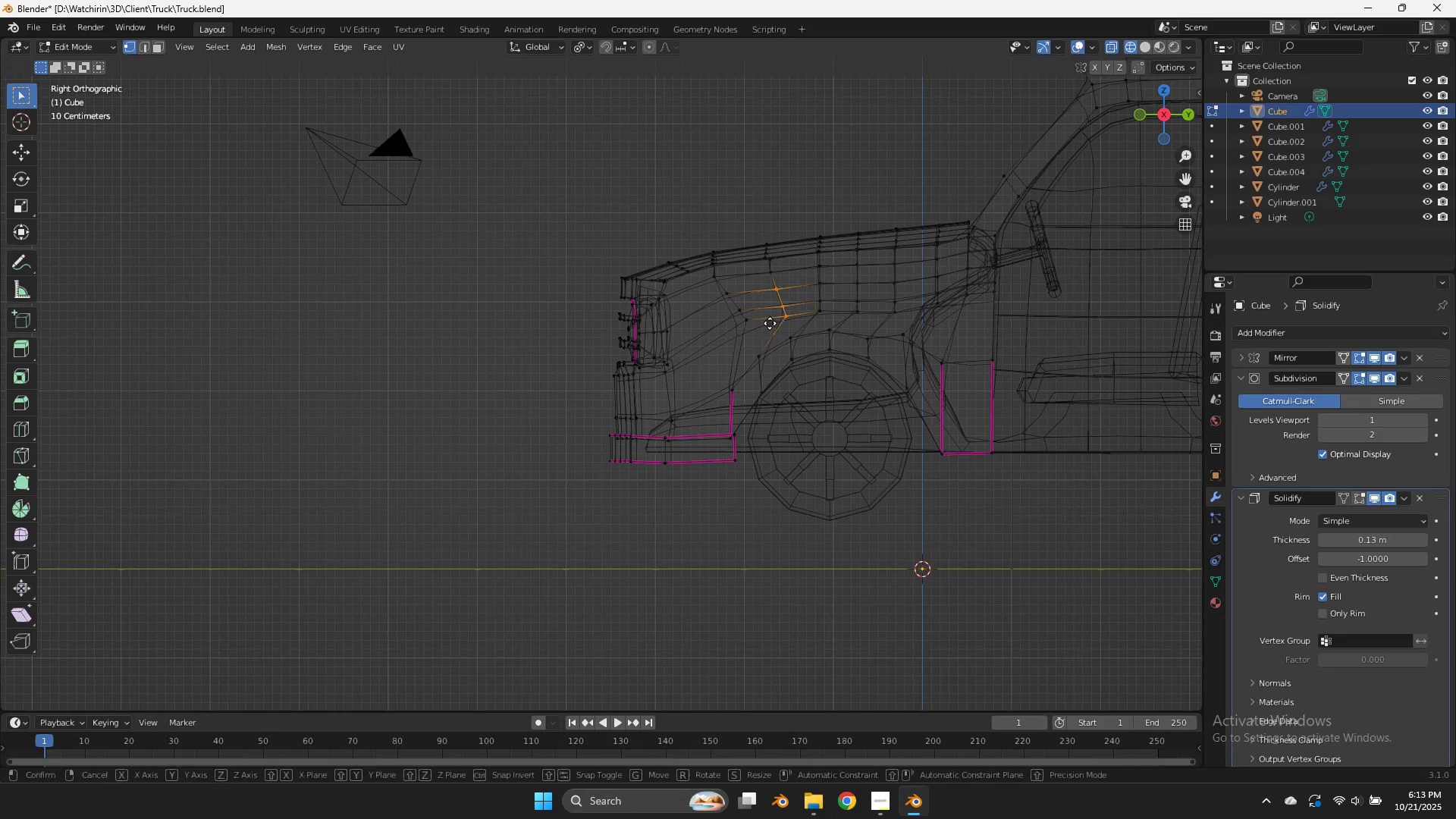 
key(G)
 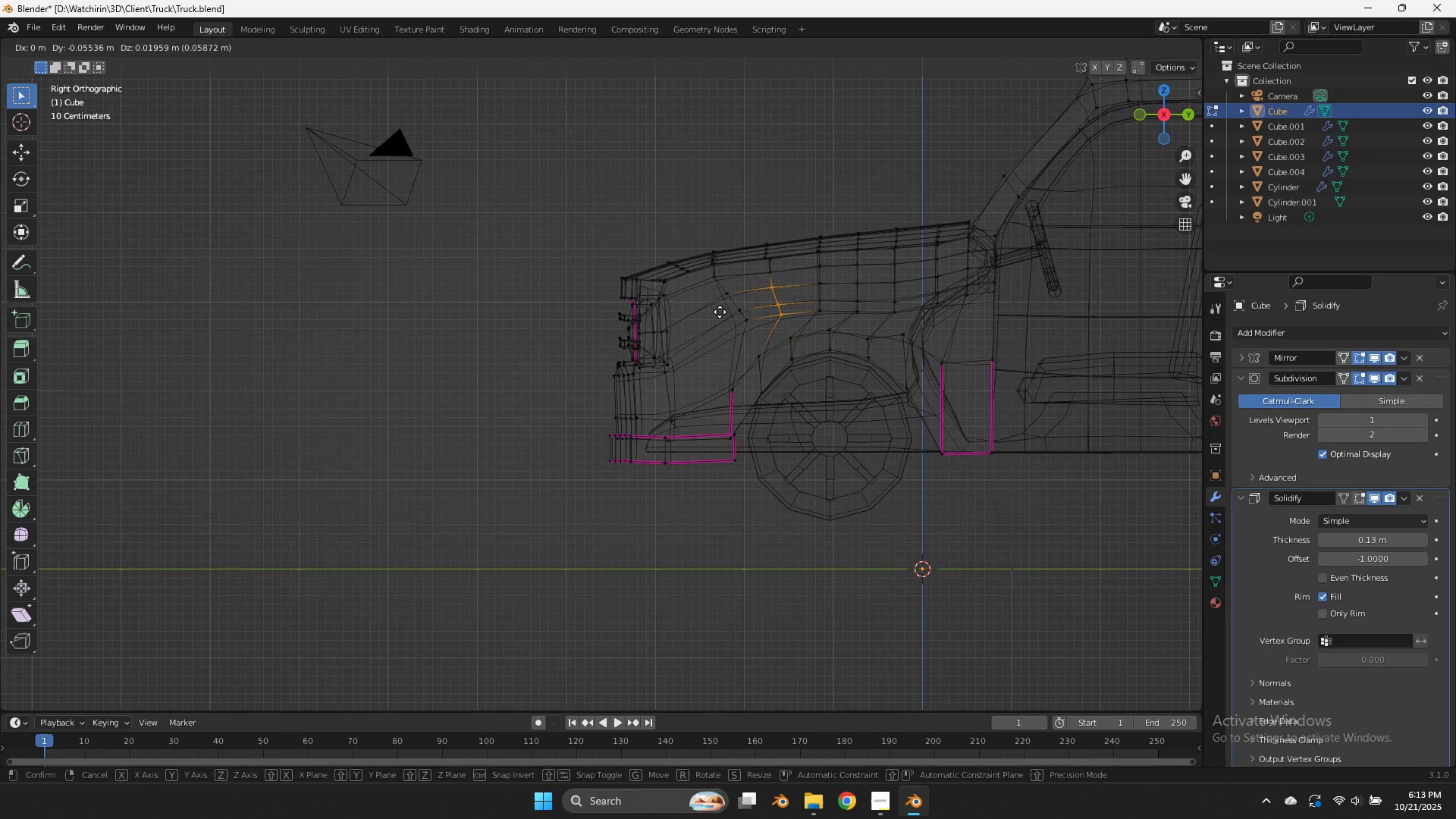 
hold_key(key=ShiftLeft, duration=0.79)
left_click([650, 317])
 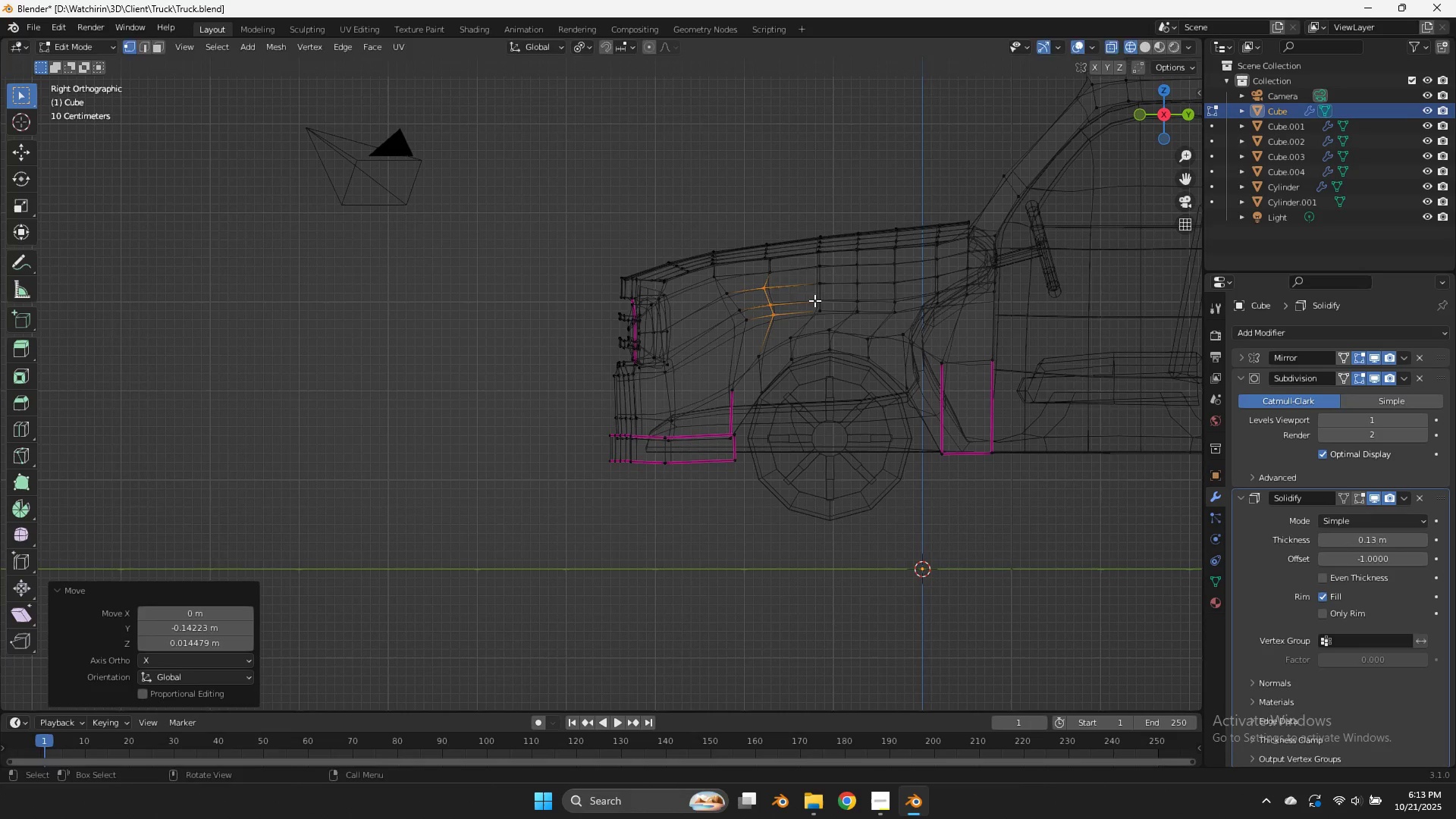 
key(R)
 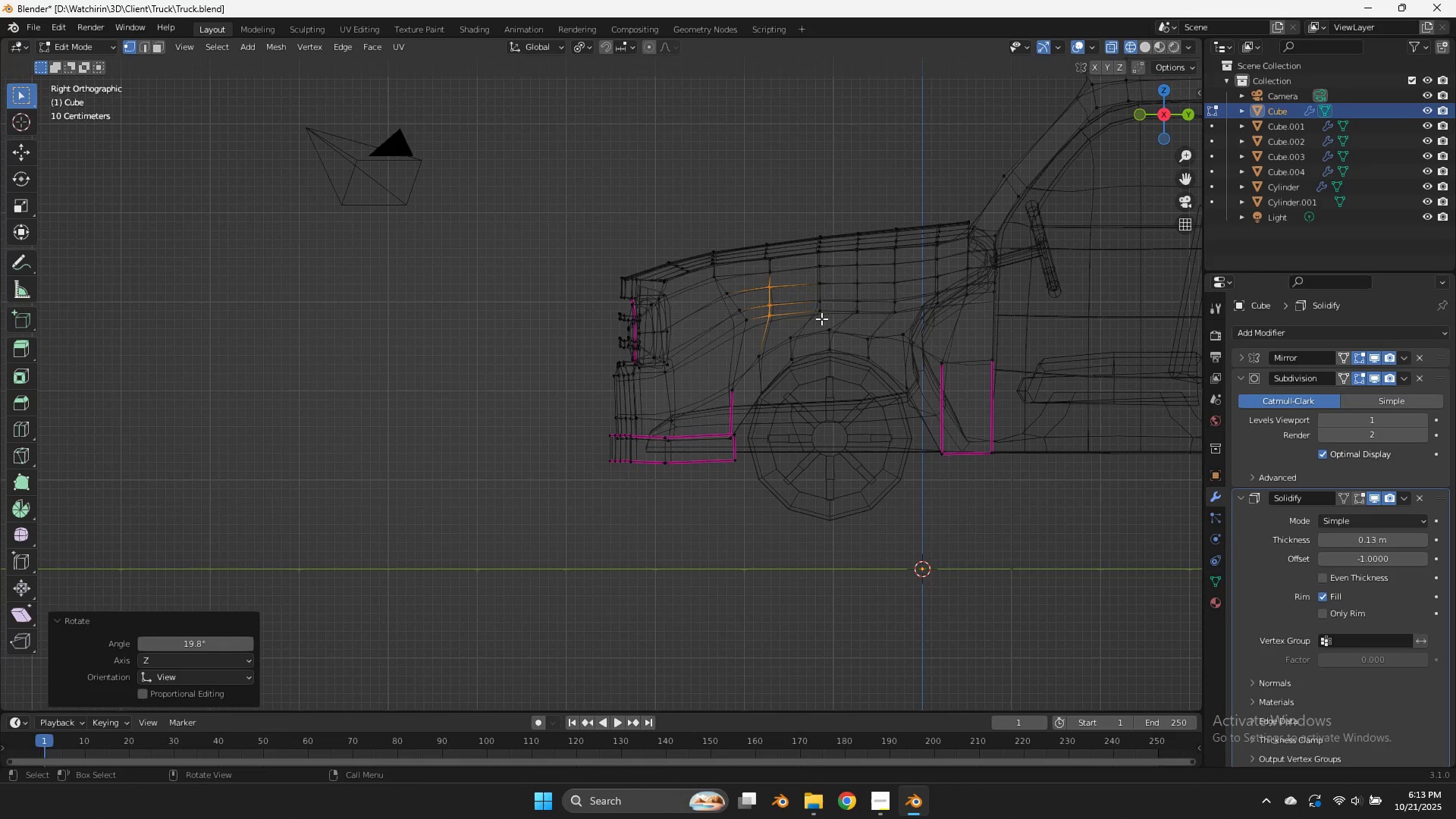 
left_click([821, 318])
 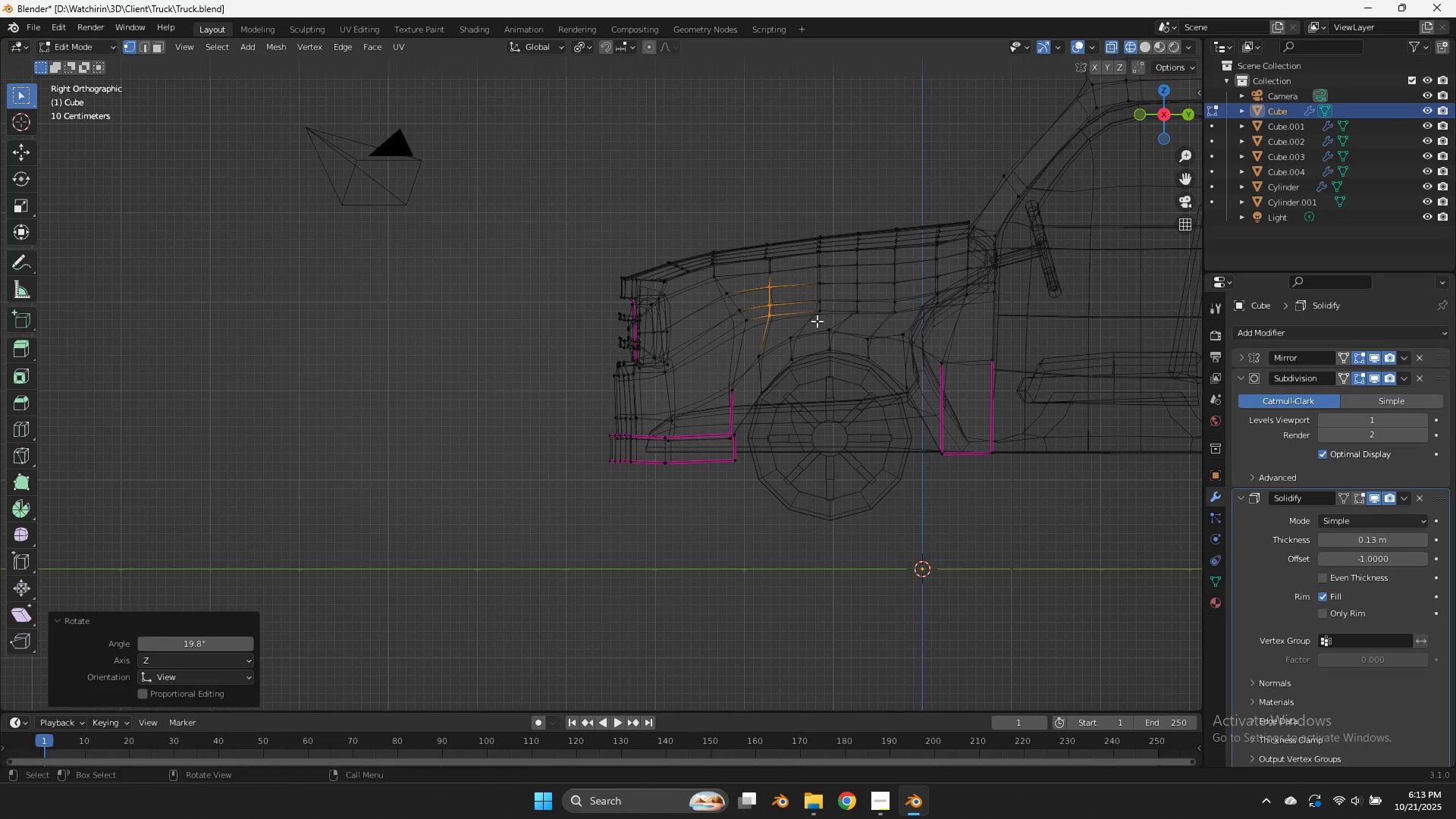 
left_click_drag(start_coordinate=[816, 322], to_coordinate=[755, 403])
 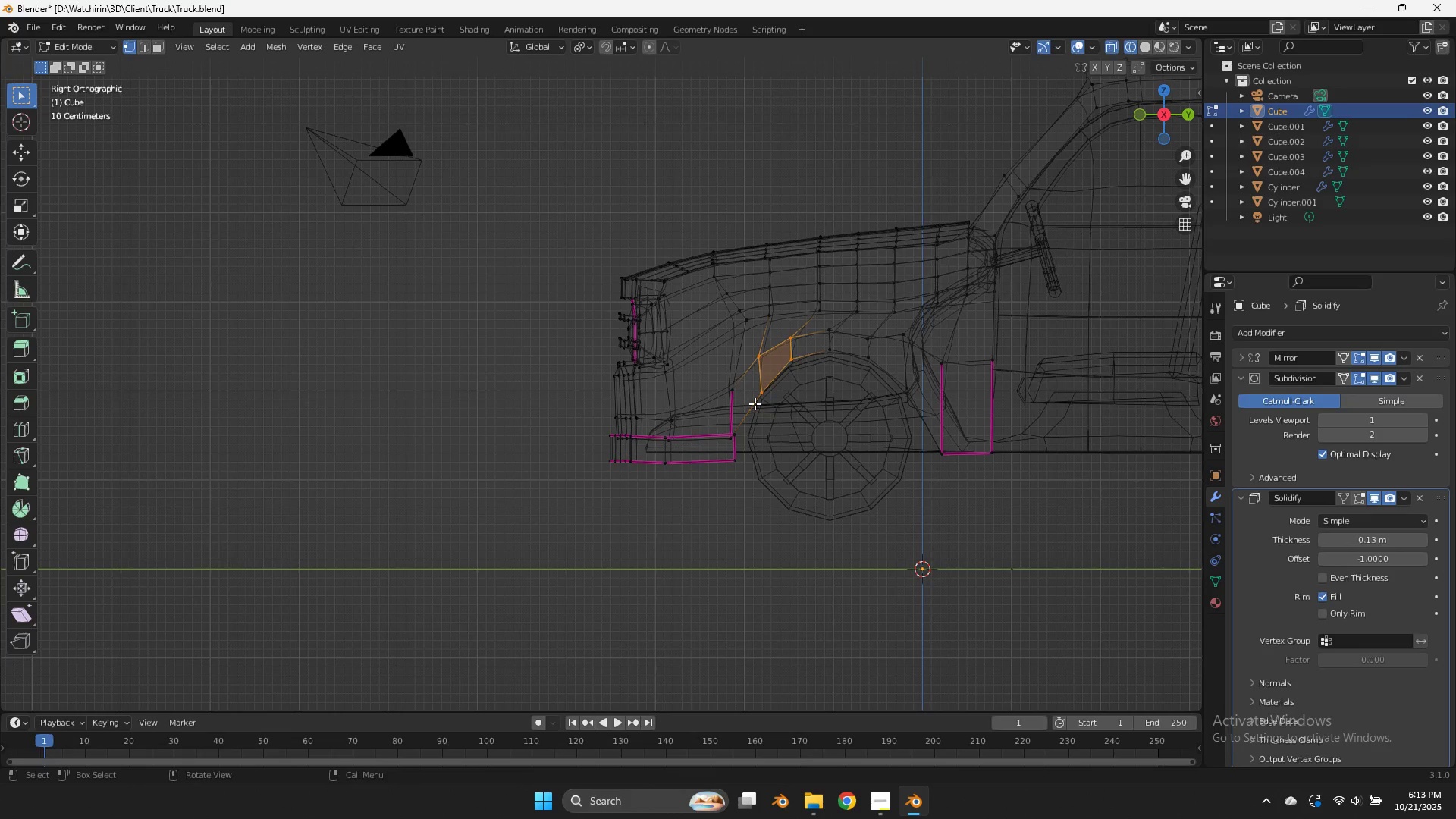 
key(G)
 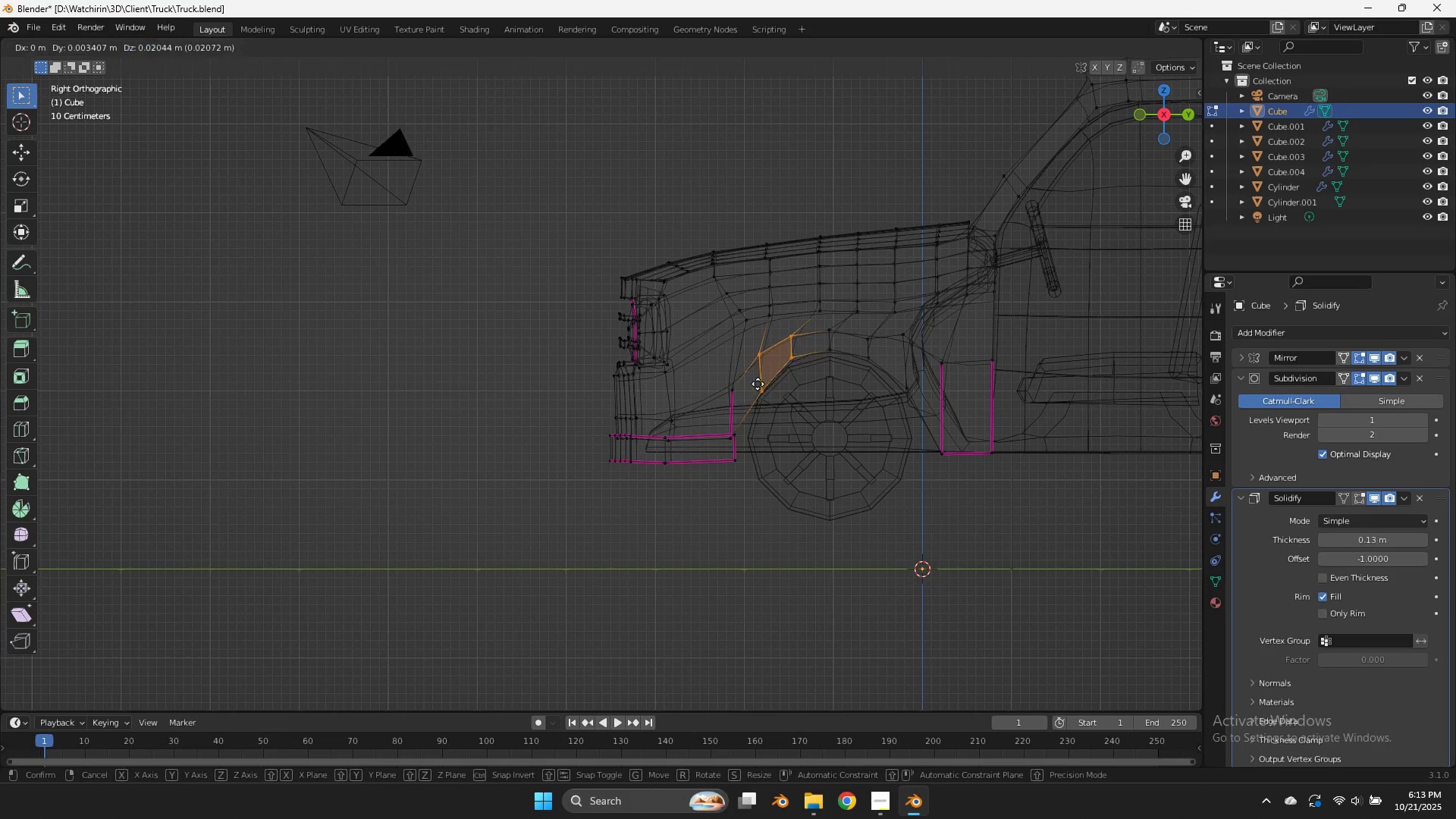 
hold_key(key=ShiftLeft, duration=0.69)
left_click([758, 346])
 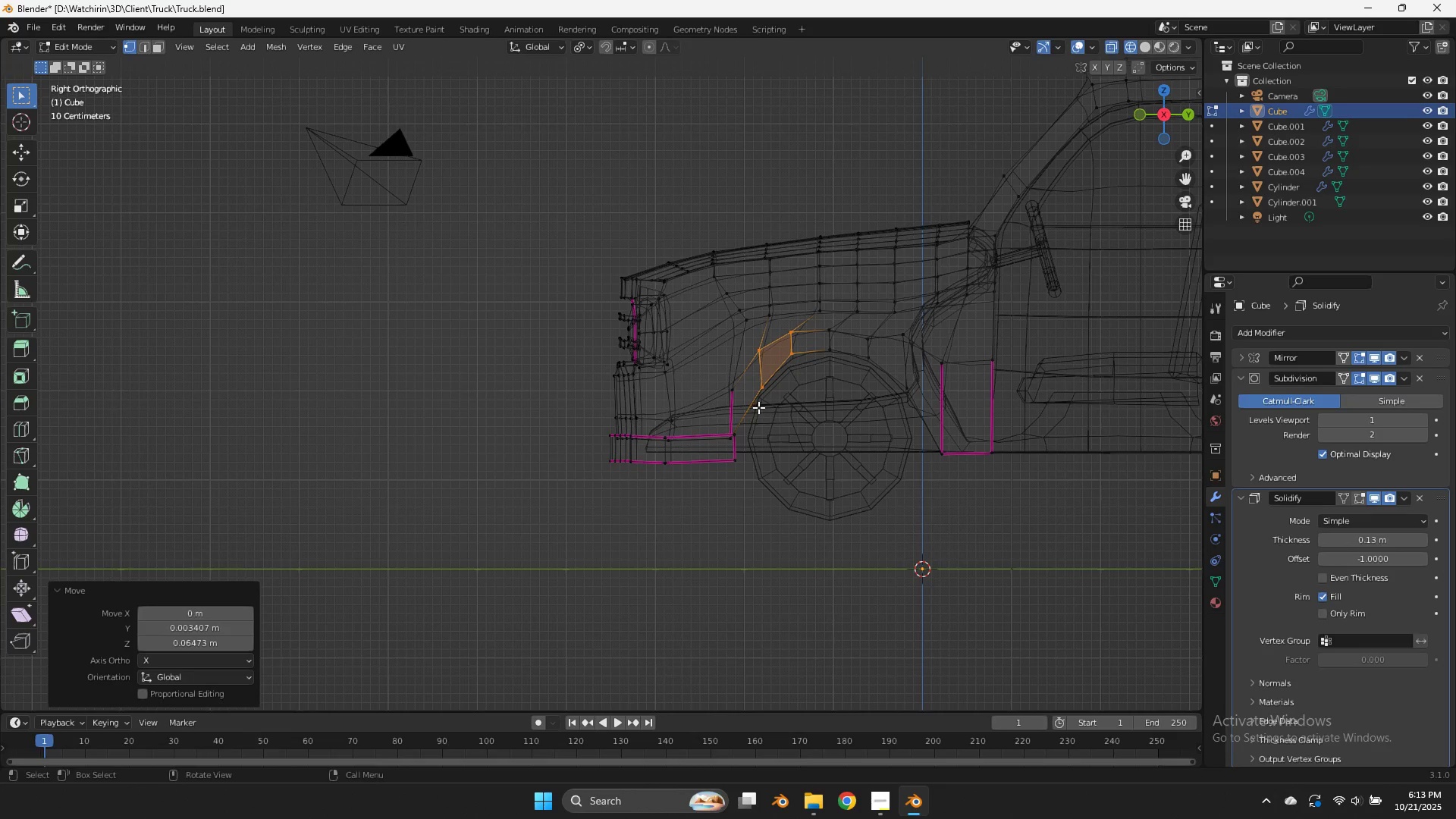 
left_click_drag(start_coordinate=[758, 408], to_coordinate=[723, 472])
 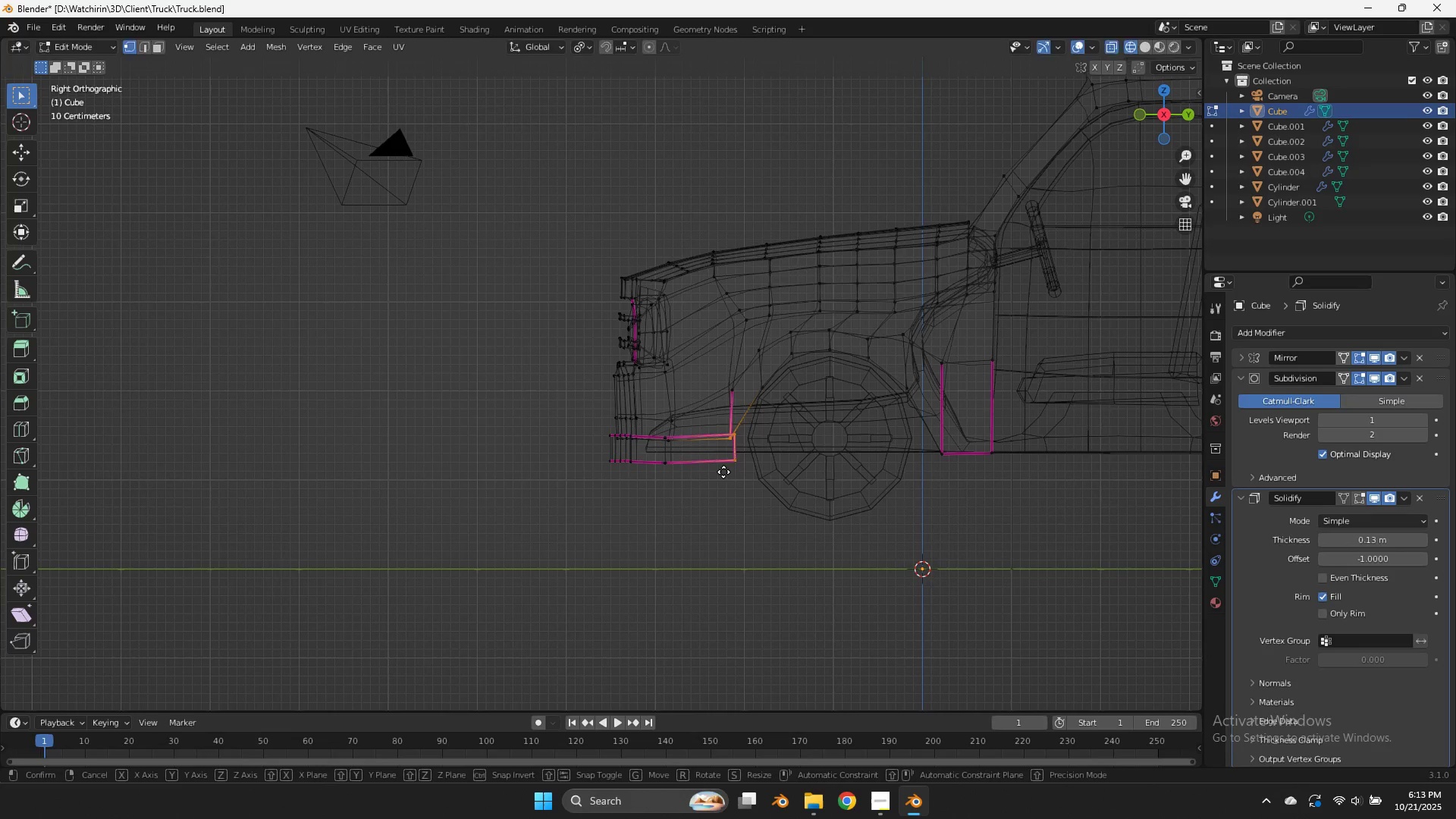 
key(G)
 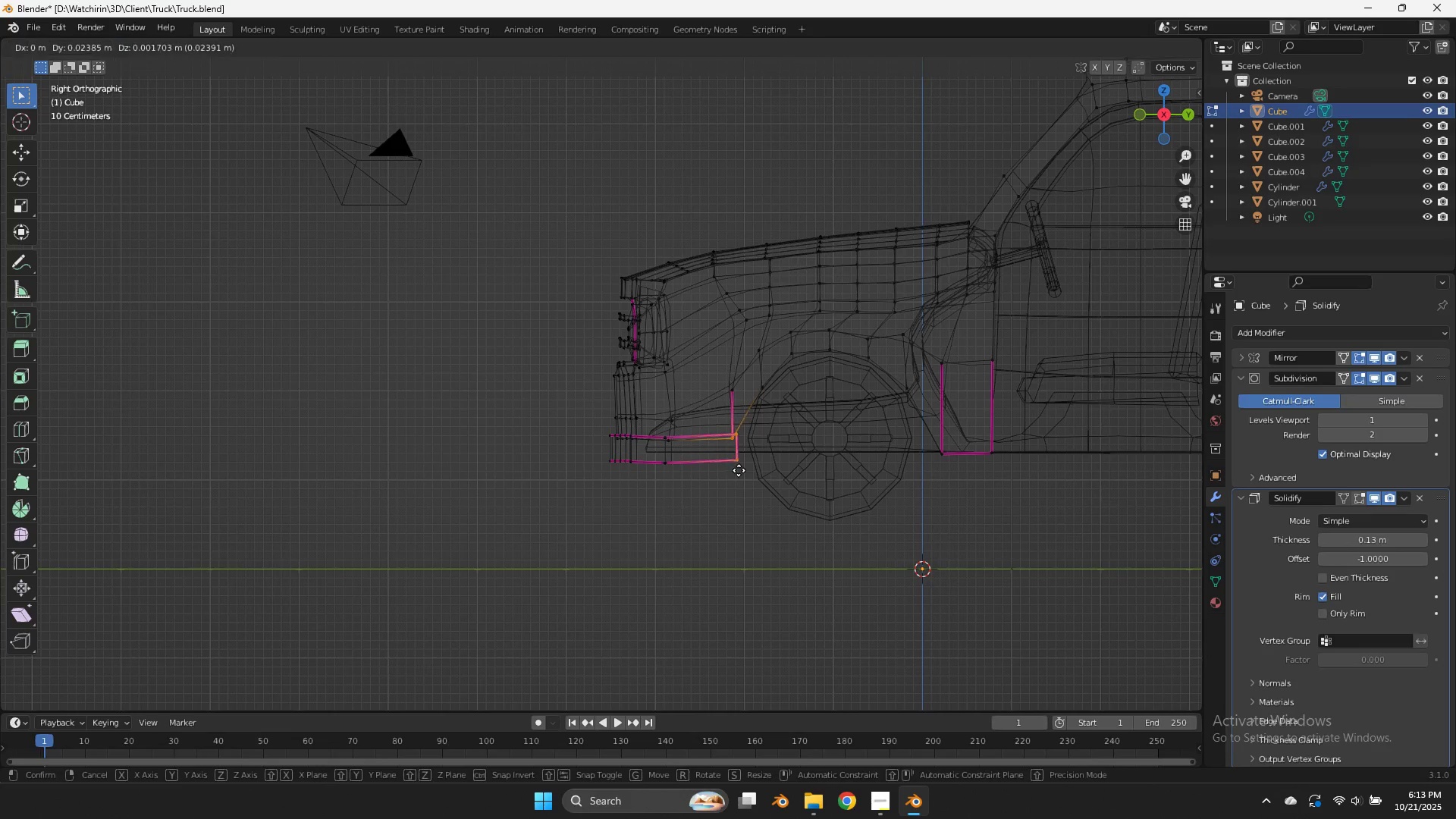 
hold_key(key=ShiftLeft, duration=0.55)
 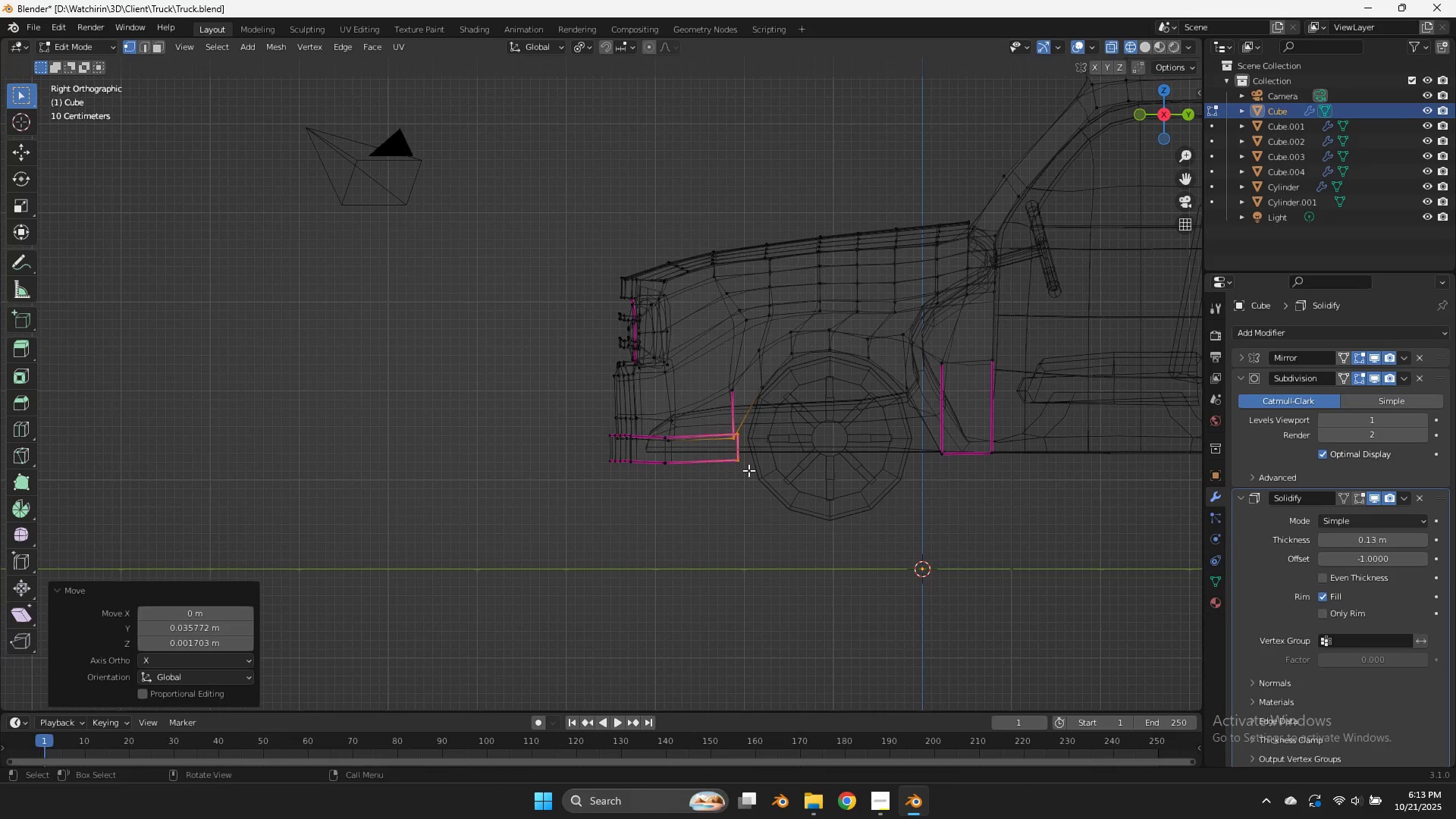 
left_click([748, 470])
 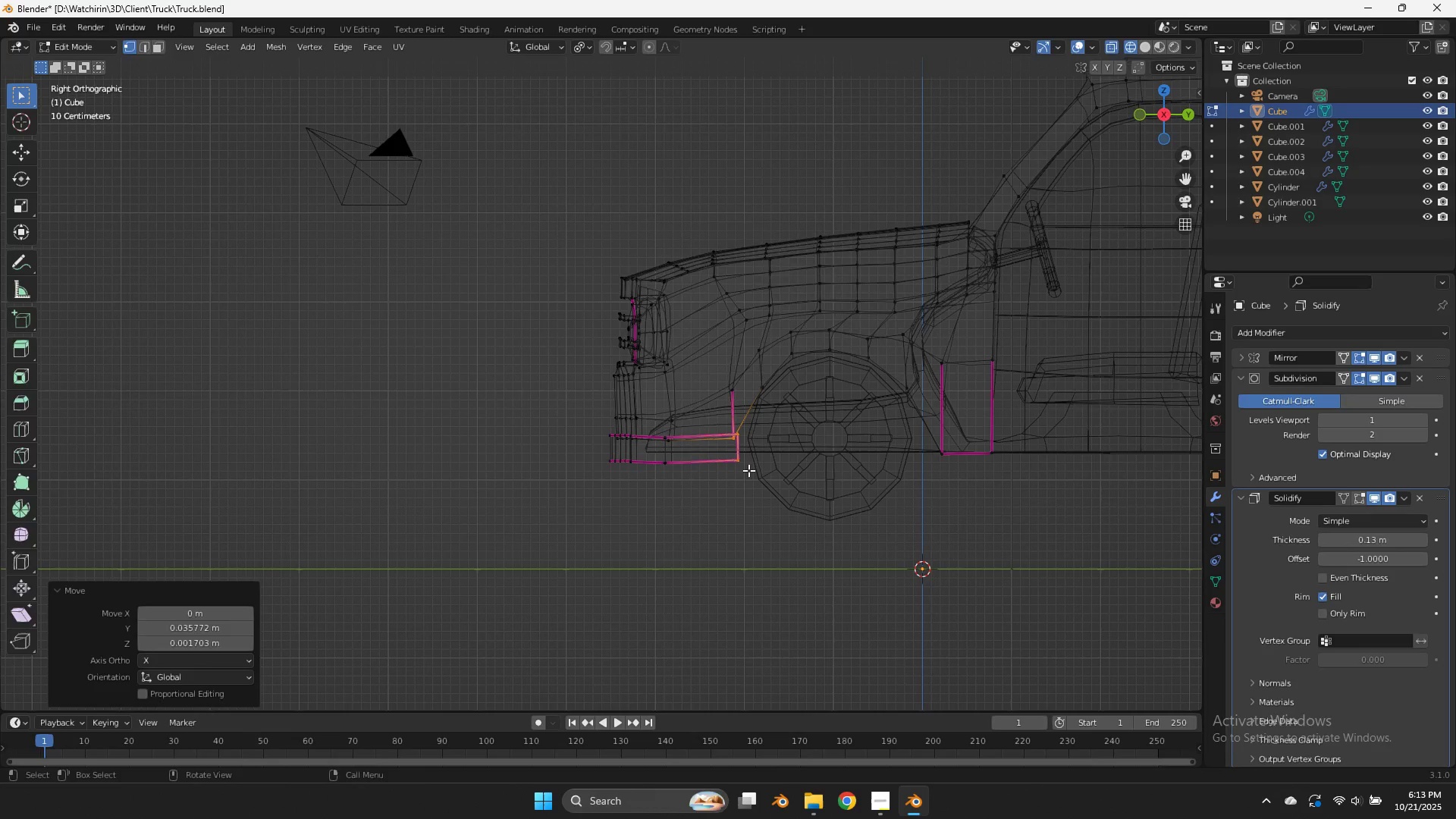 
key(Tab)
 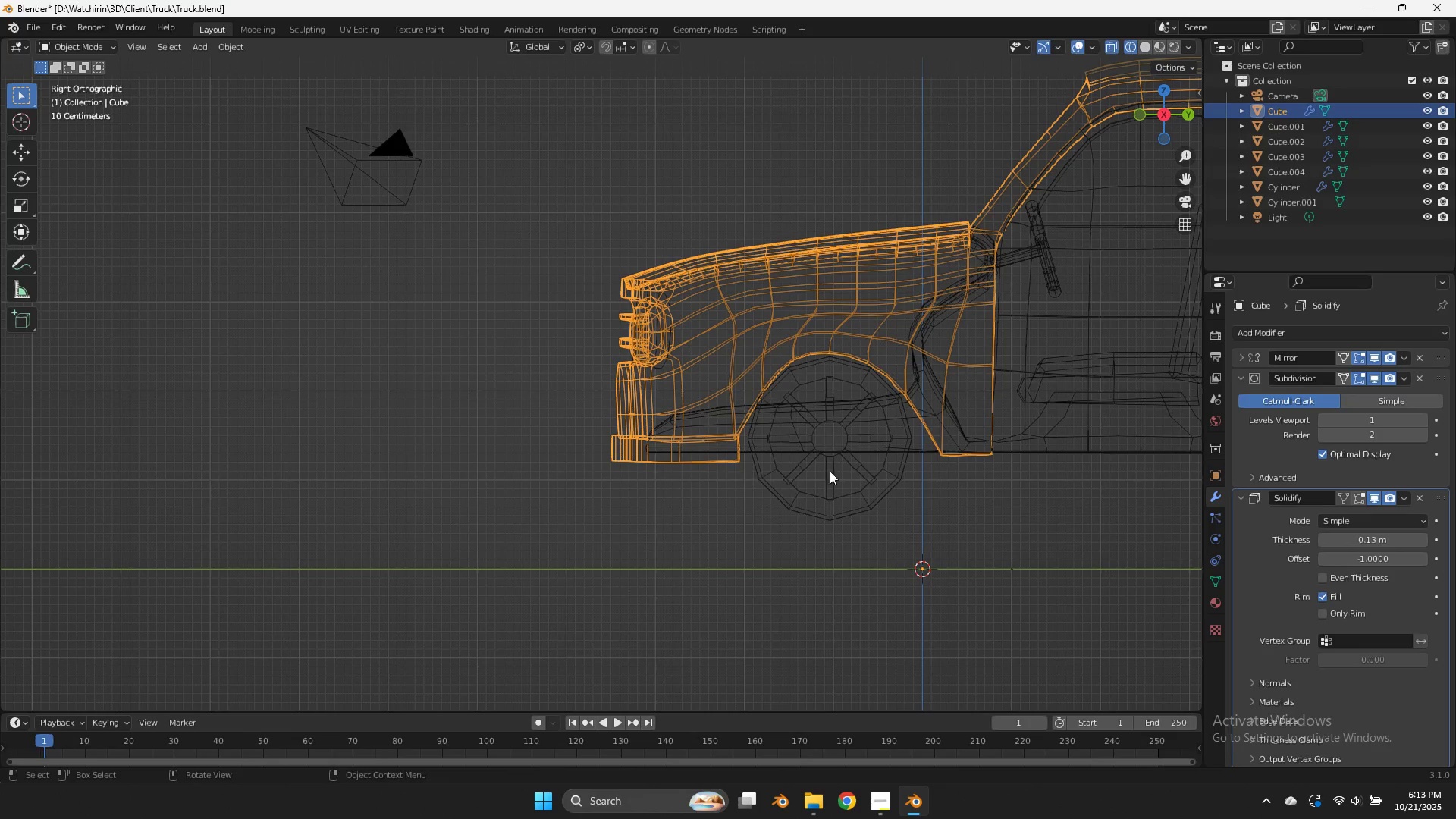 
key(Z)
 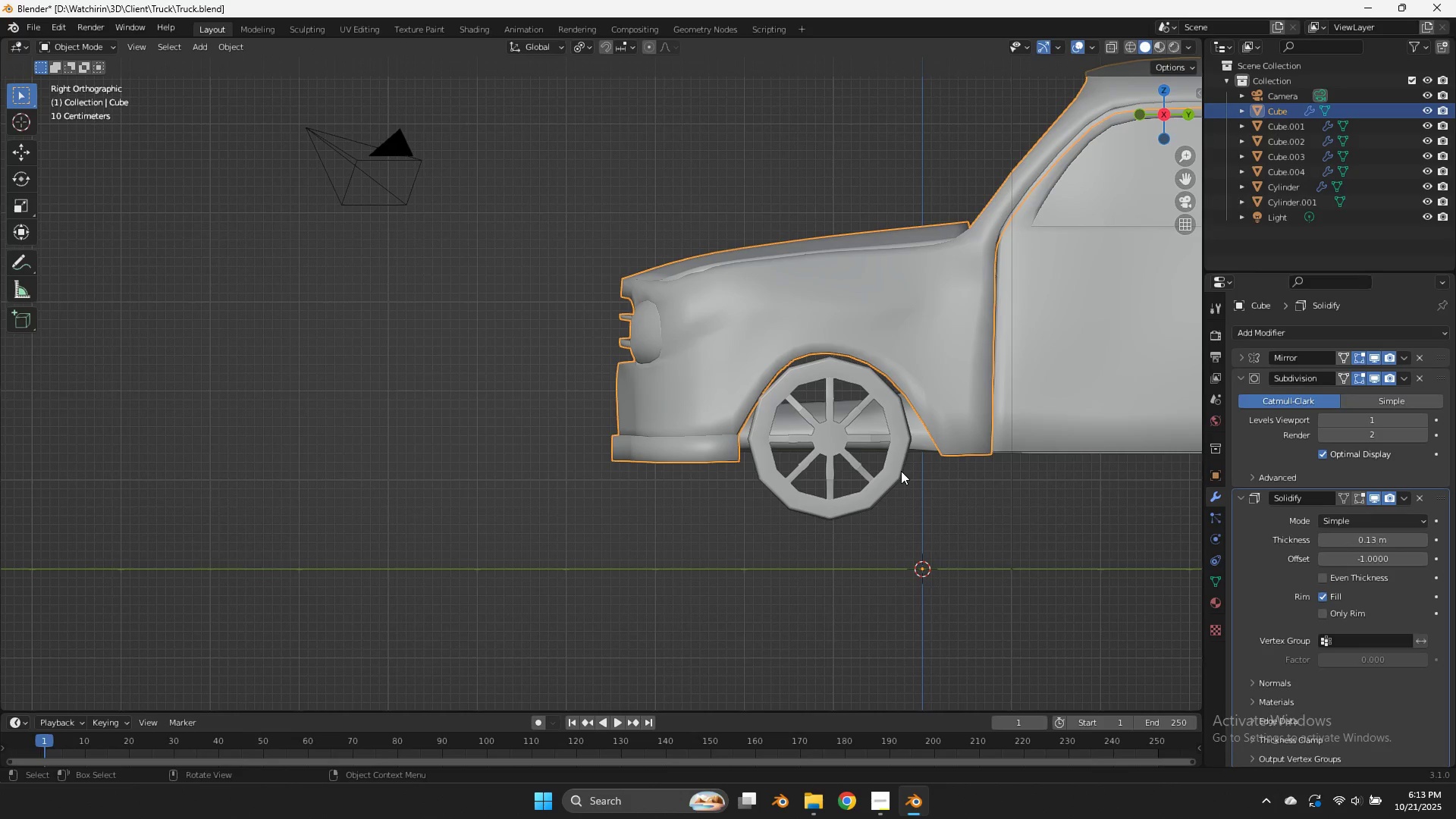 
key(Control+ControlLeft)
 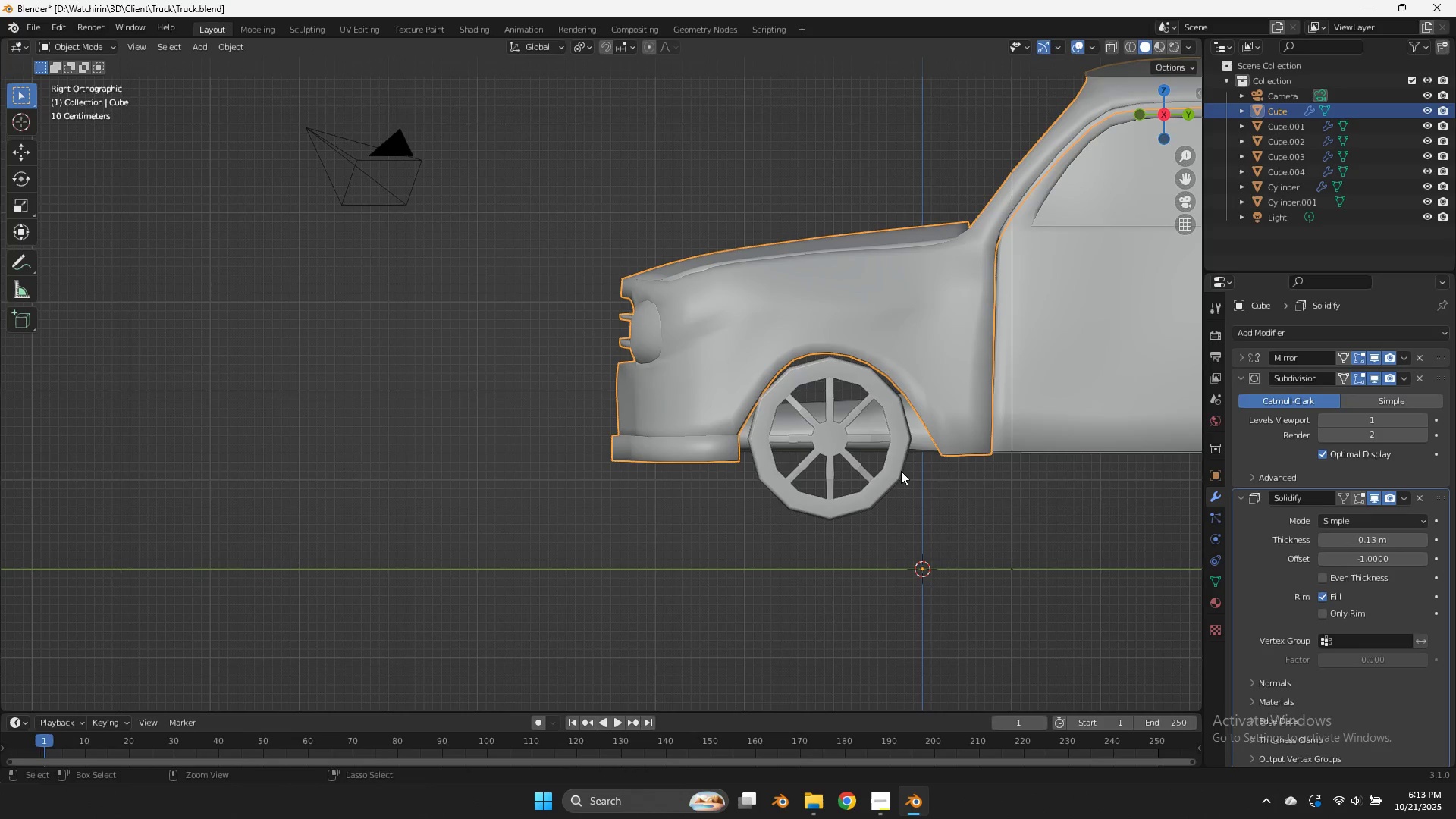 
key(Control+S)
 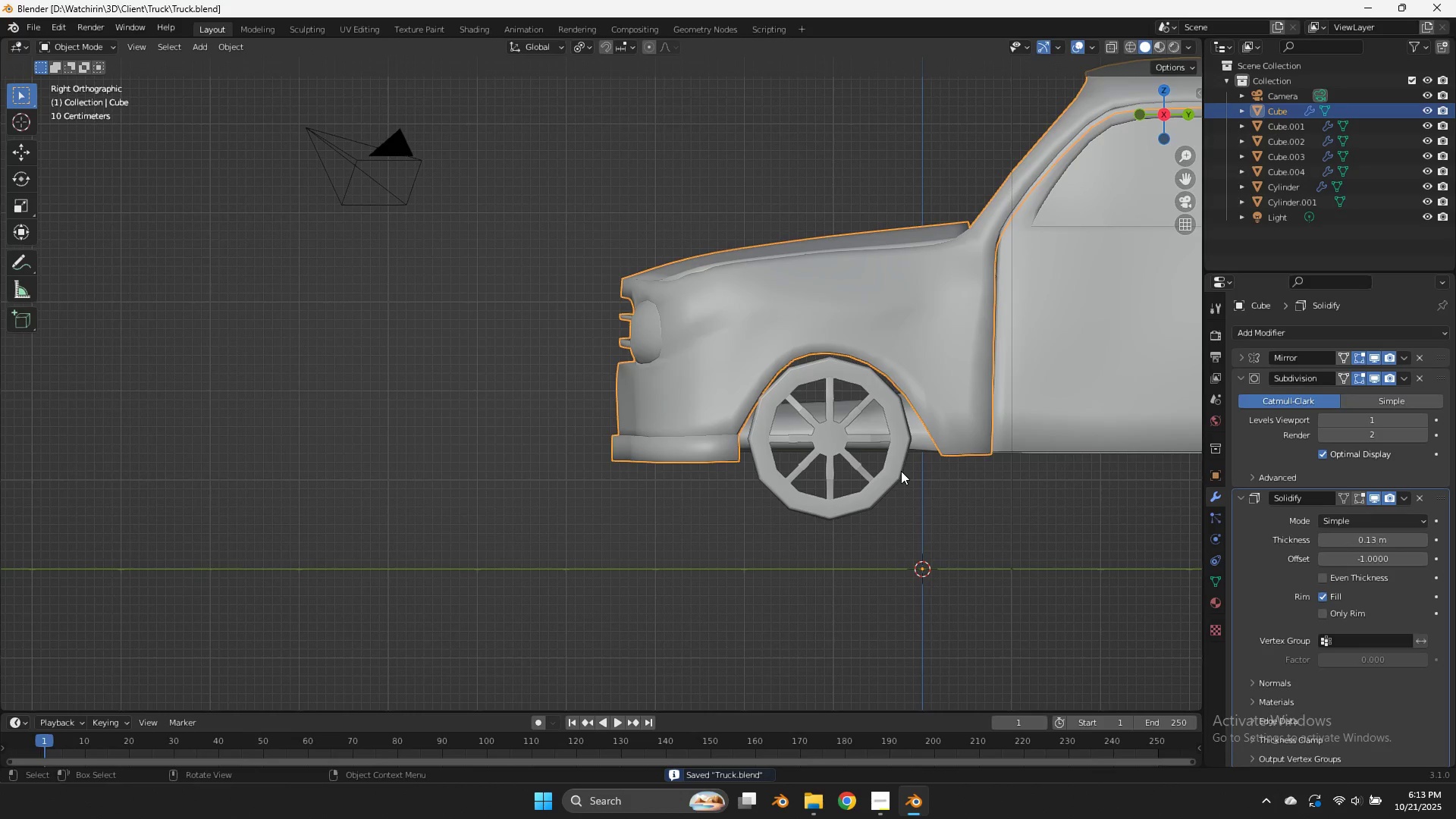 
key(Tab)
 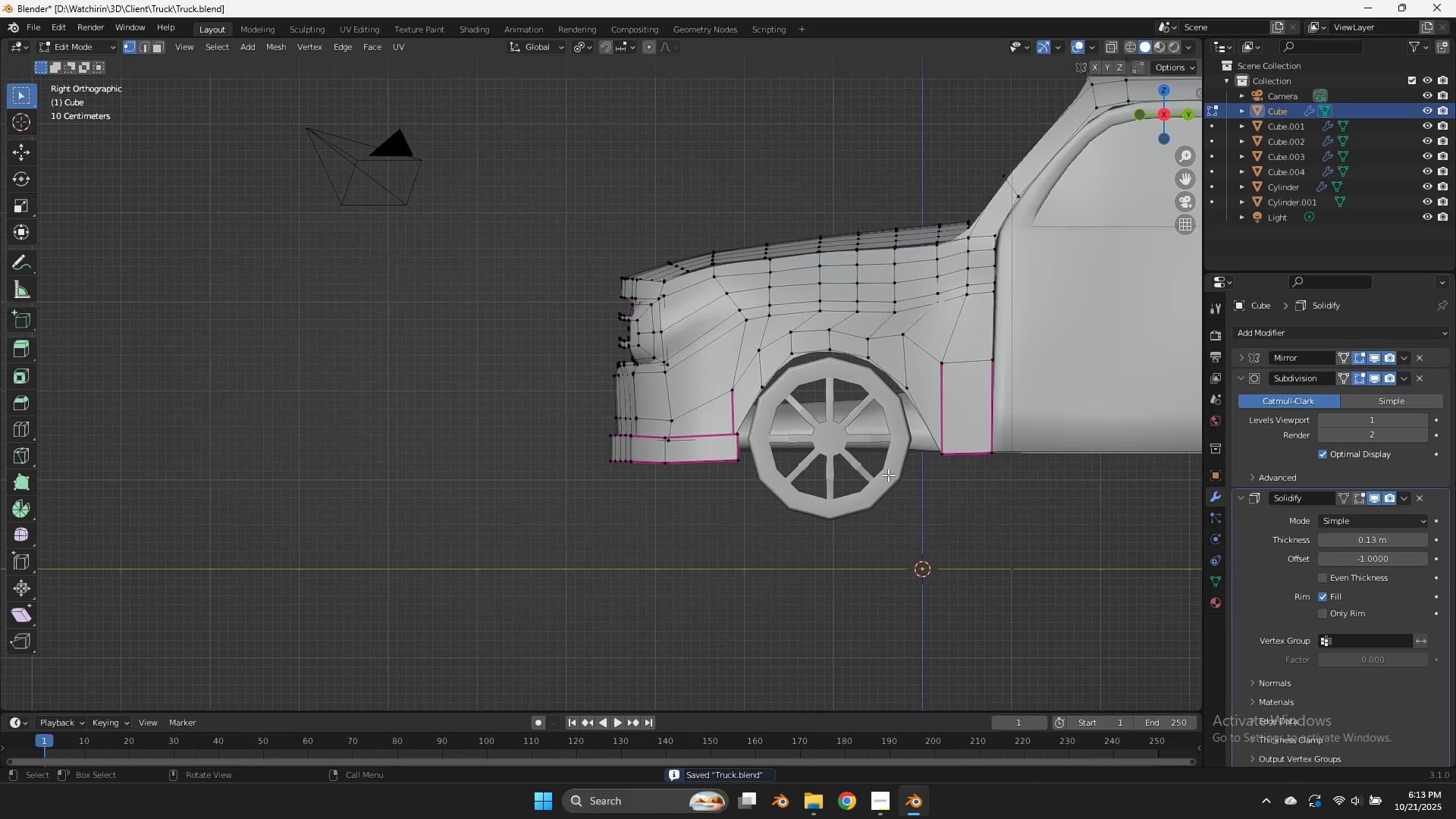 
left_click([888, 475])
 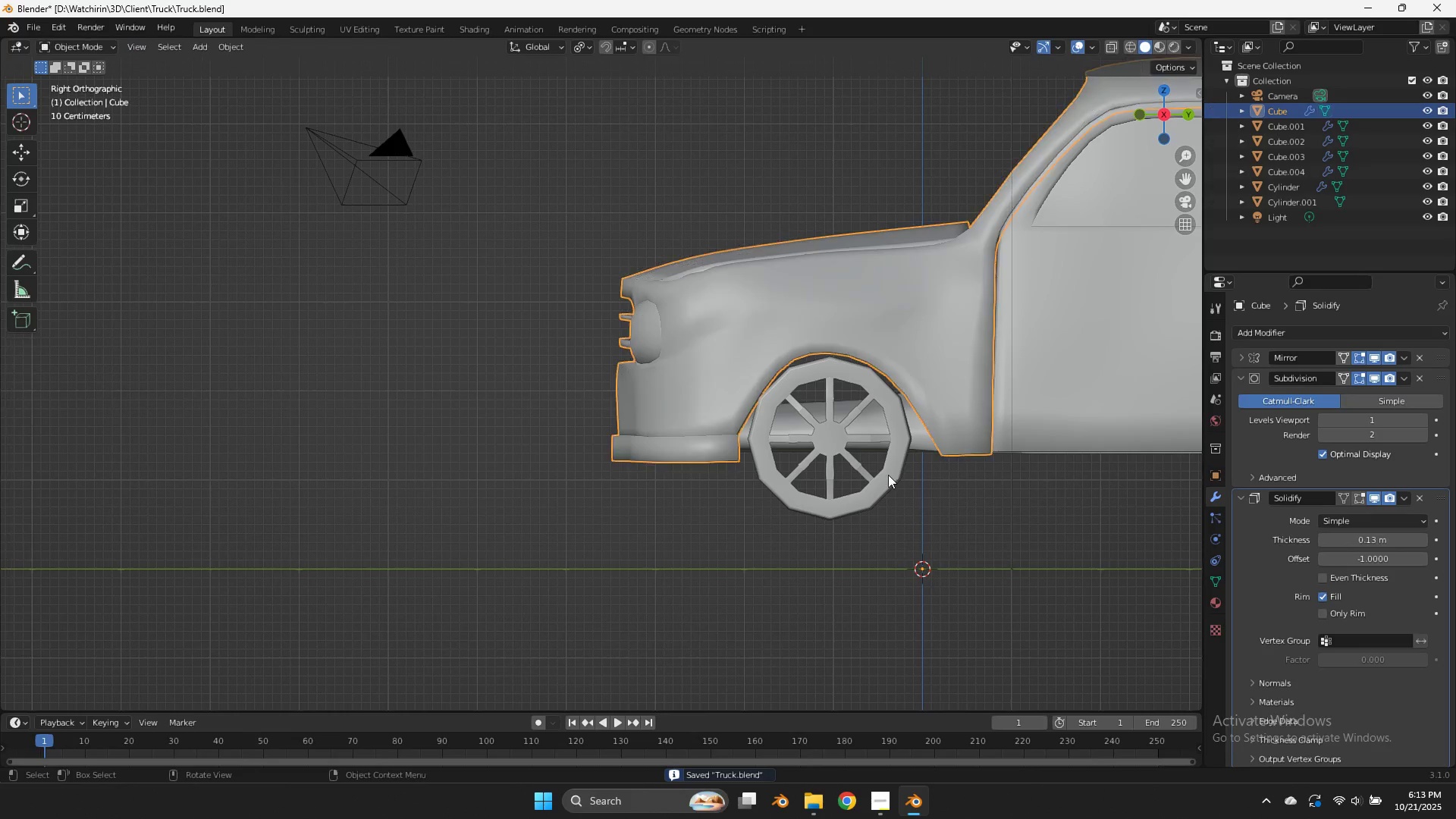 
key(Tab)
 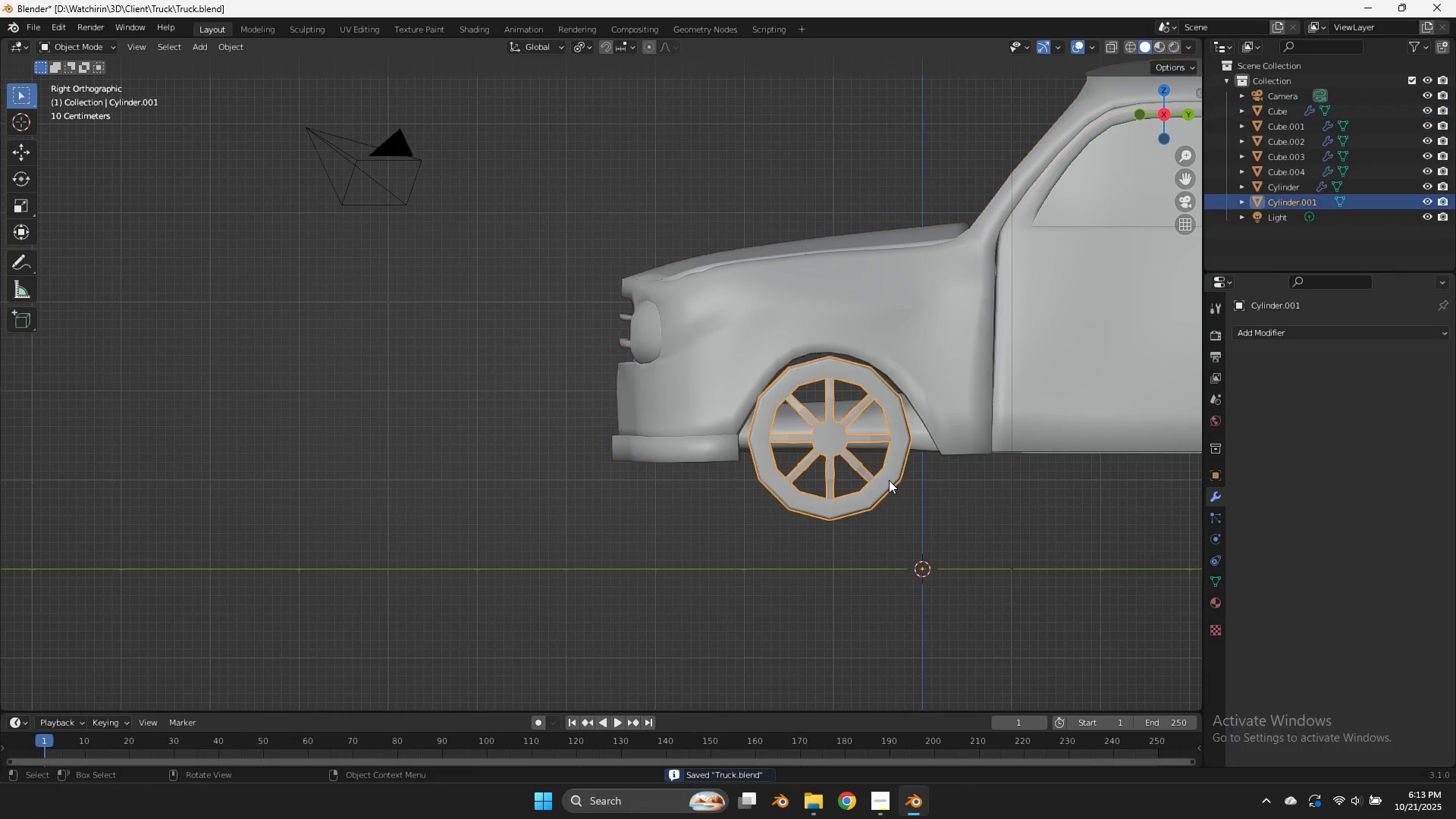 
left_click([889, 480])
 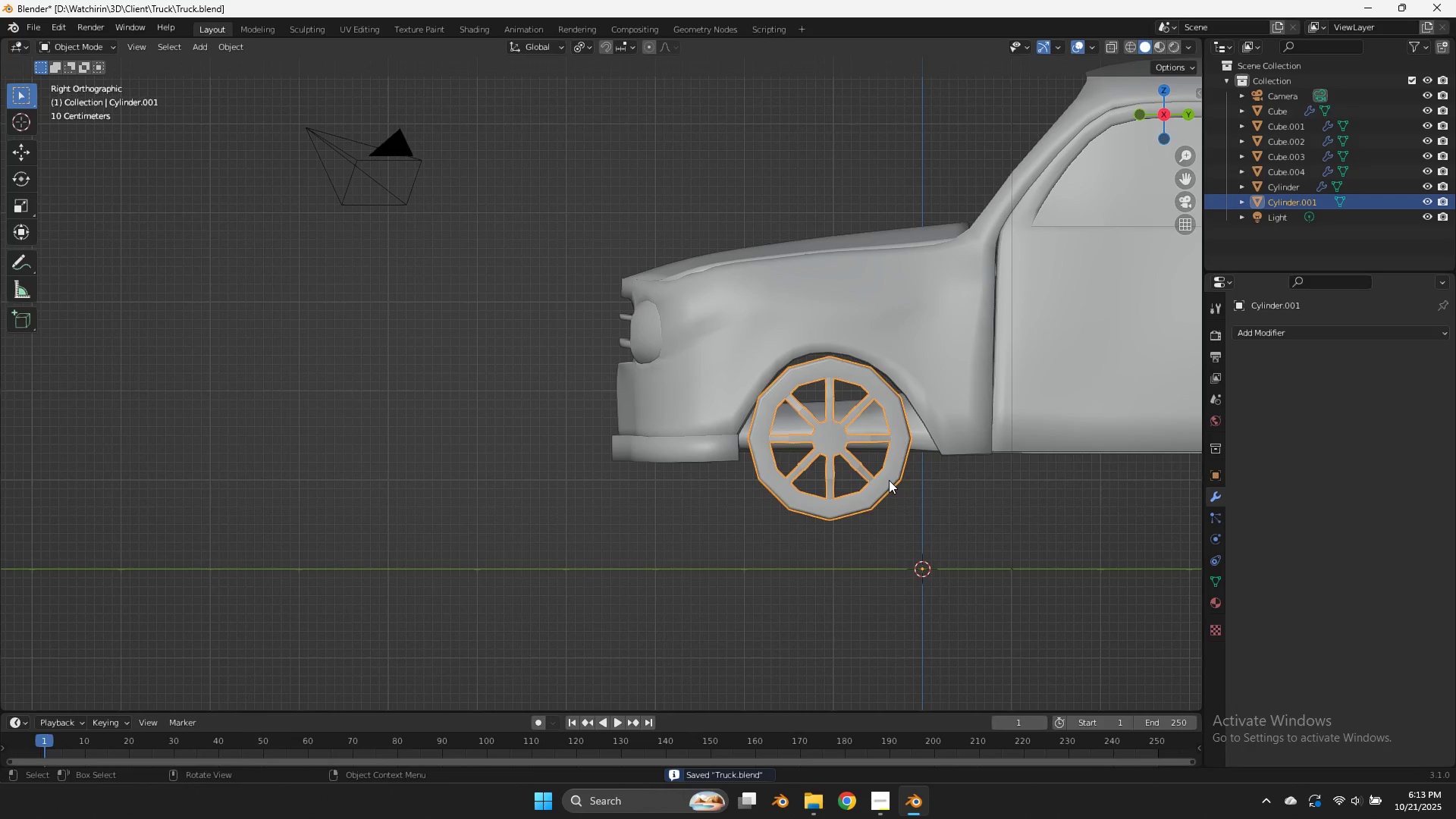 
key(Tab)
 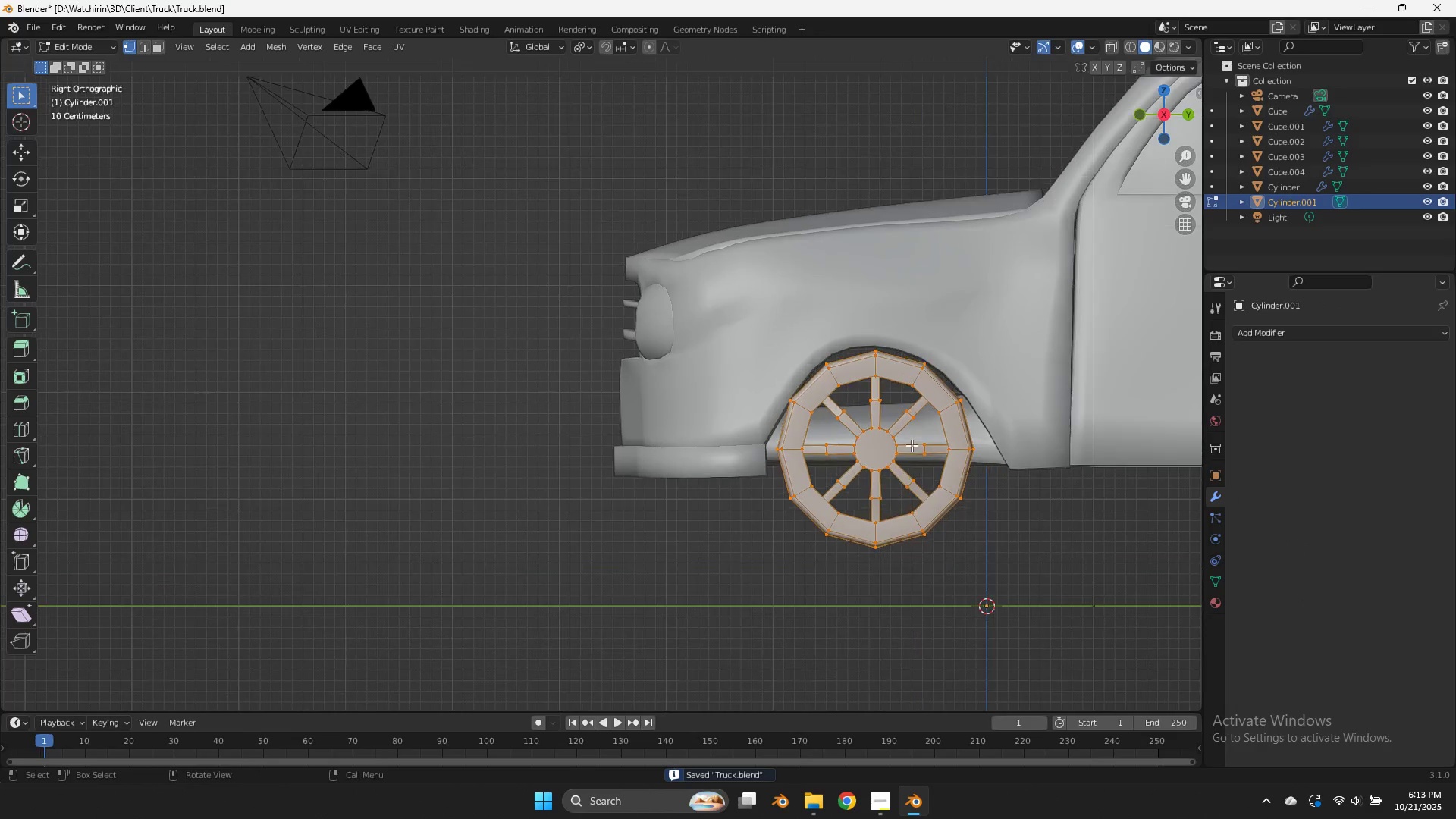 
scroll: coordinate [916, 439], scroll_direction: up, amount: 1.0
 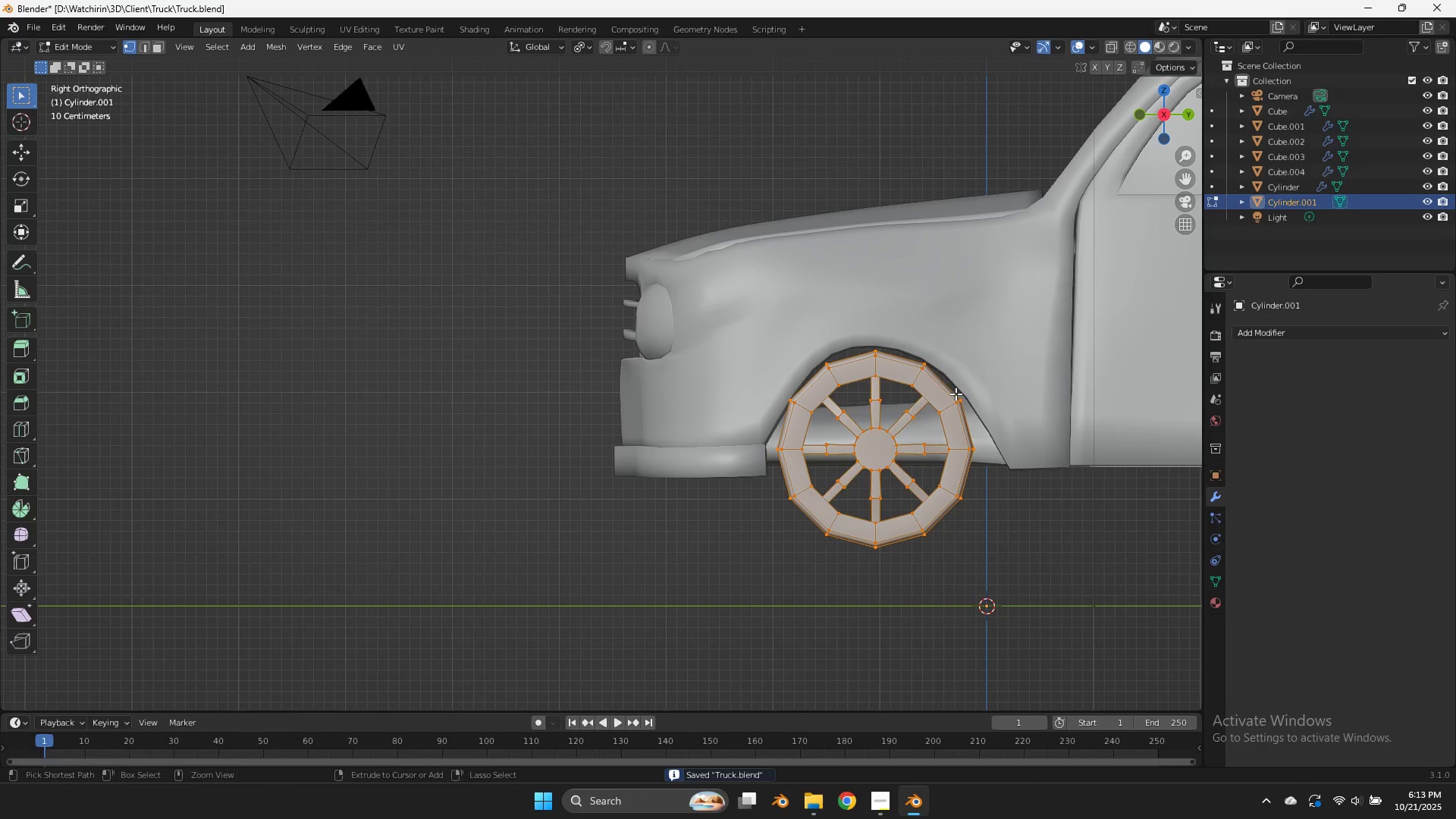 
key(Control+R)
 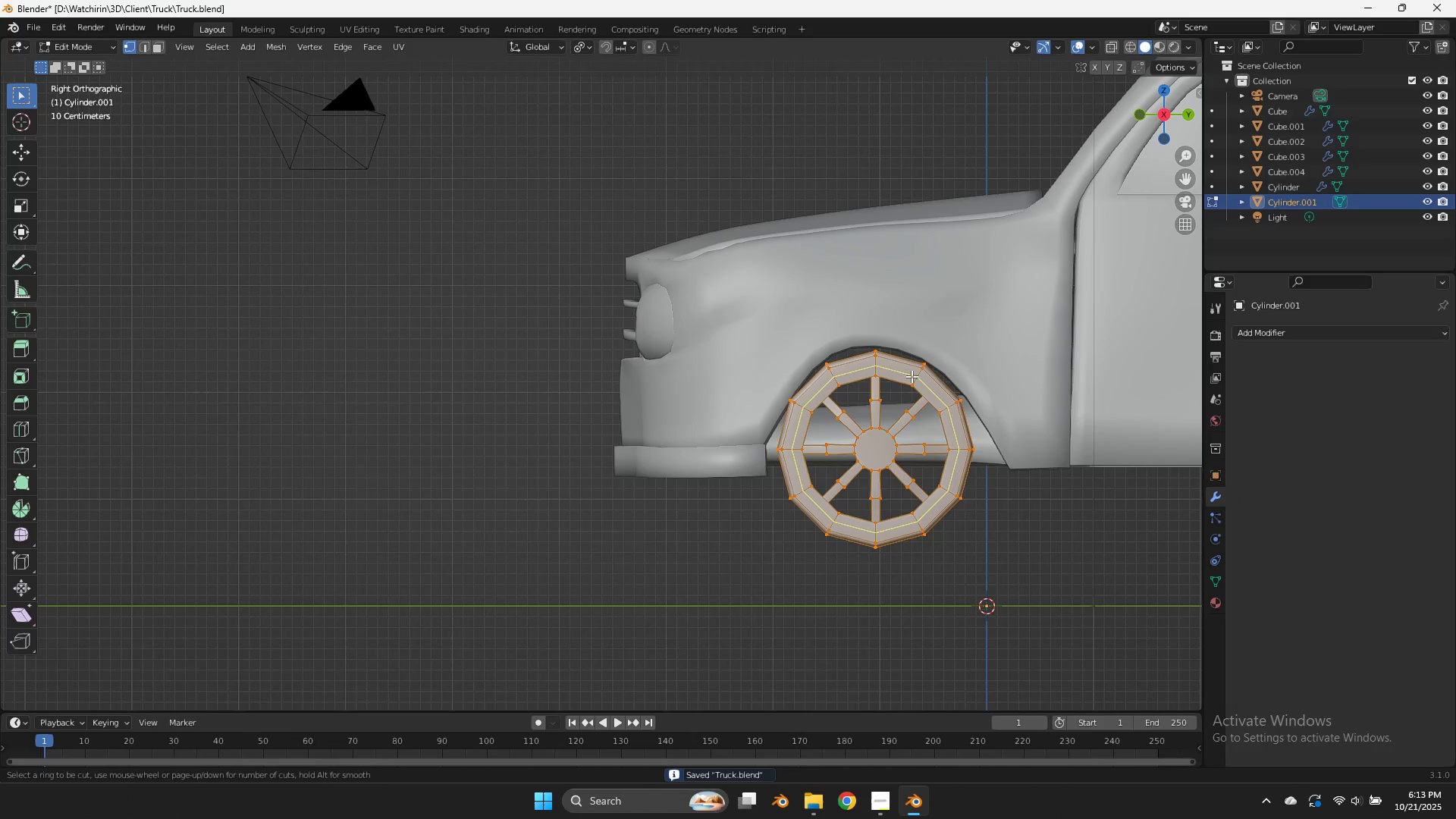 
scroll: coordinate [912, 376], scroll_direction: down, amount: 2.0
 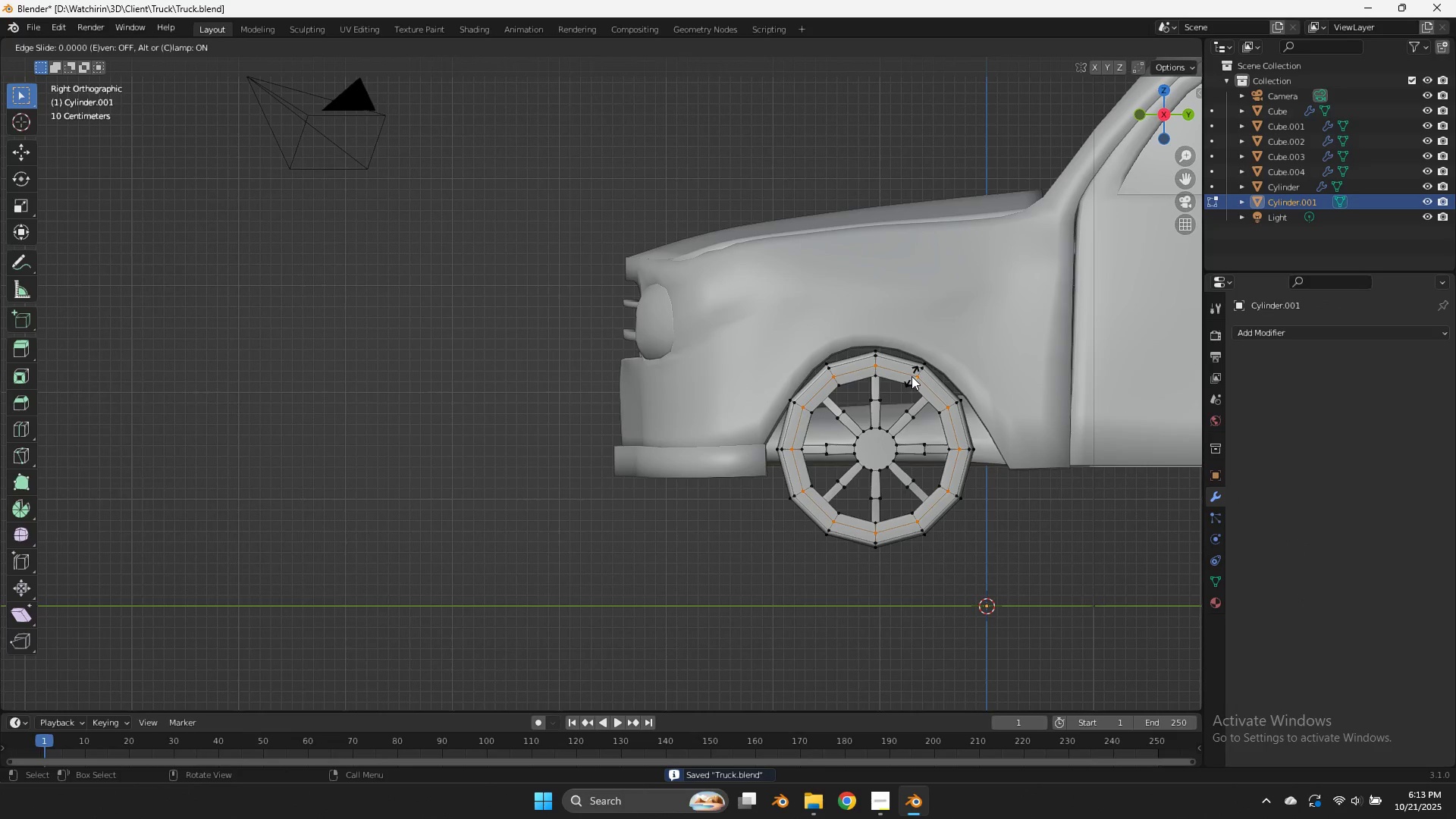 
left_click([912, 376])
 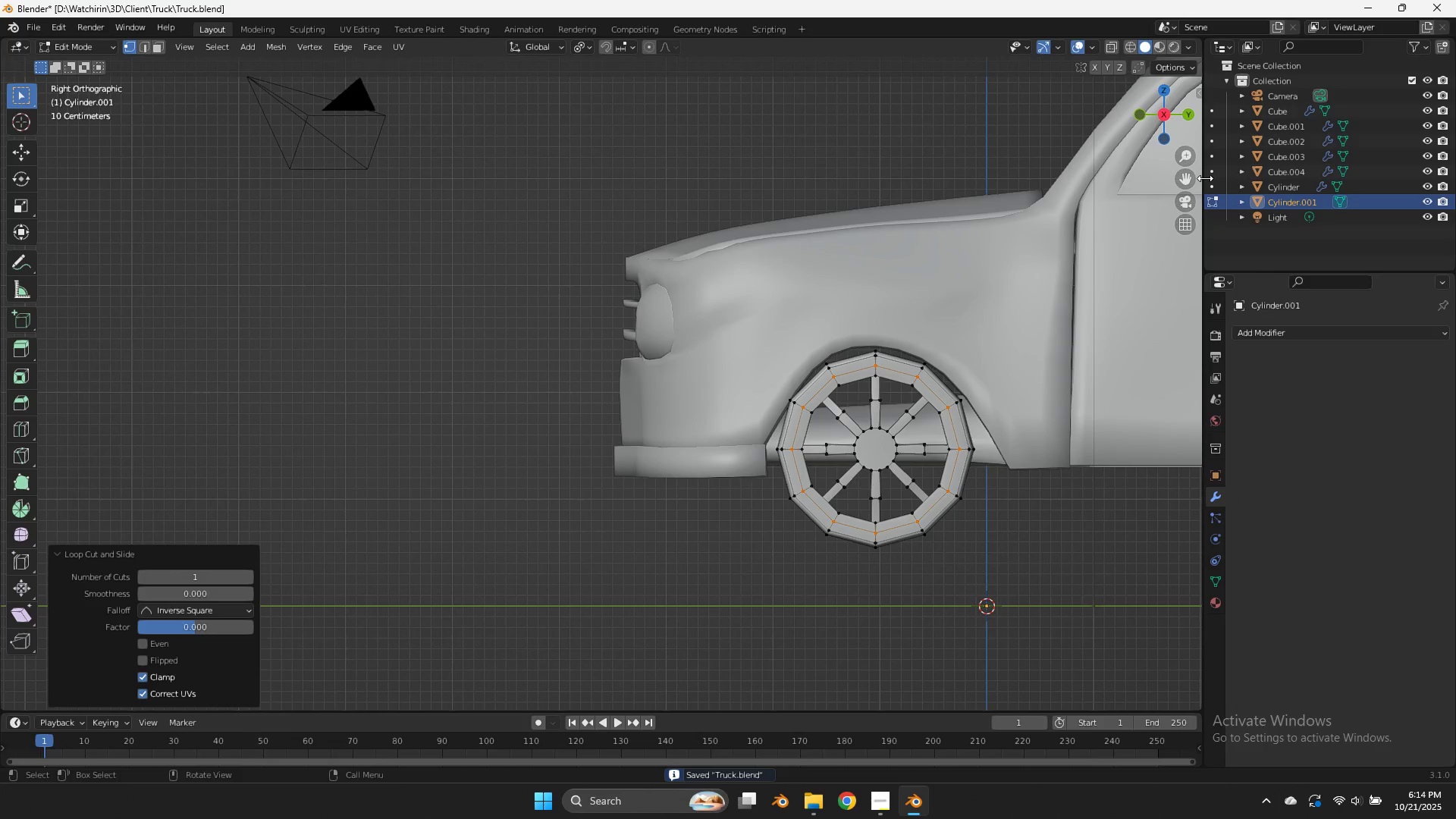 
left_click_drag(start_coordinate=[1163, 111], to_coordinate=[1191, 127])
 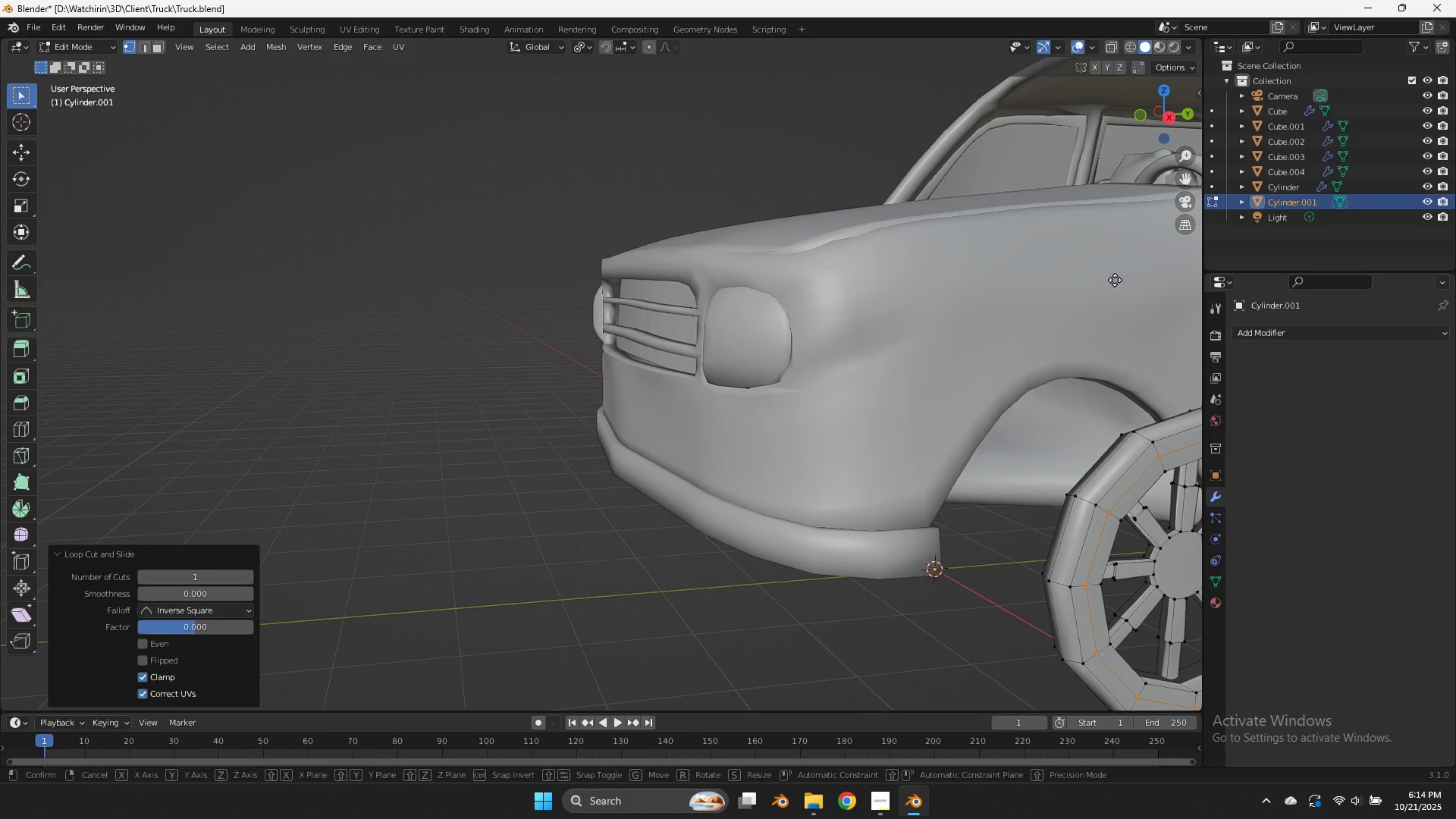 
type(gyx)
 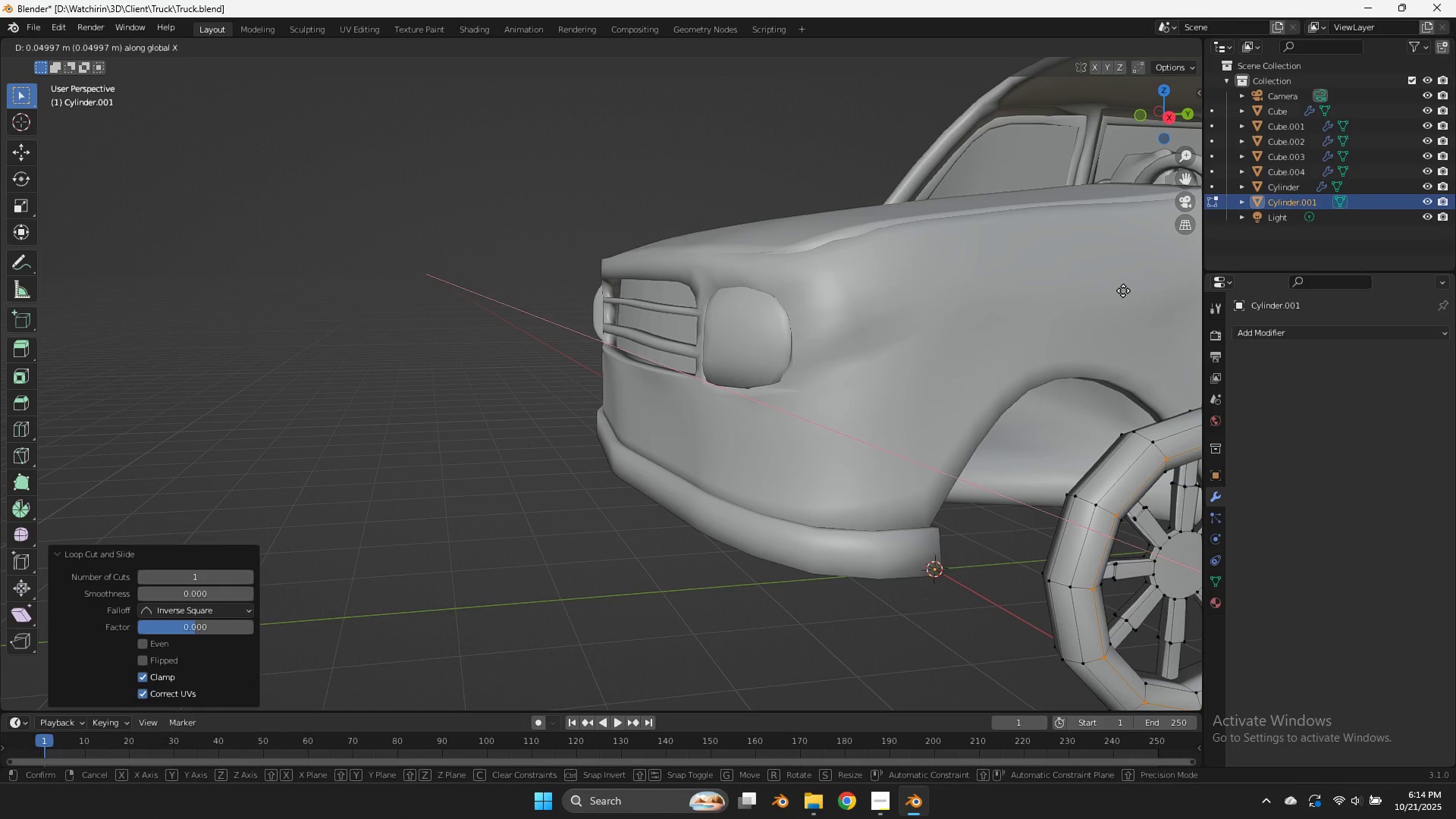 
hold_key(key=ShiftLeft, duration=0.67)
left_click([1119, 288])
 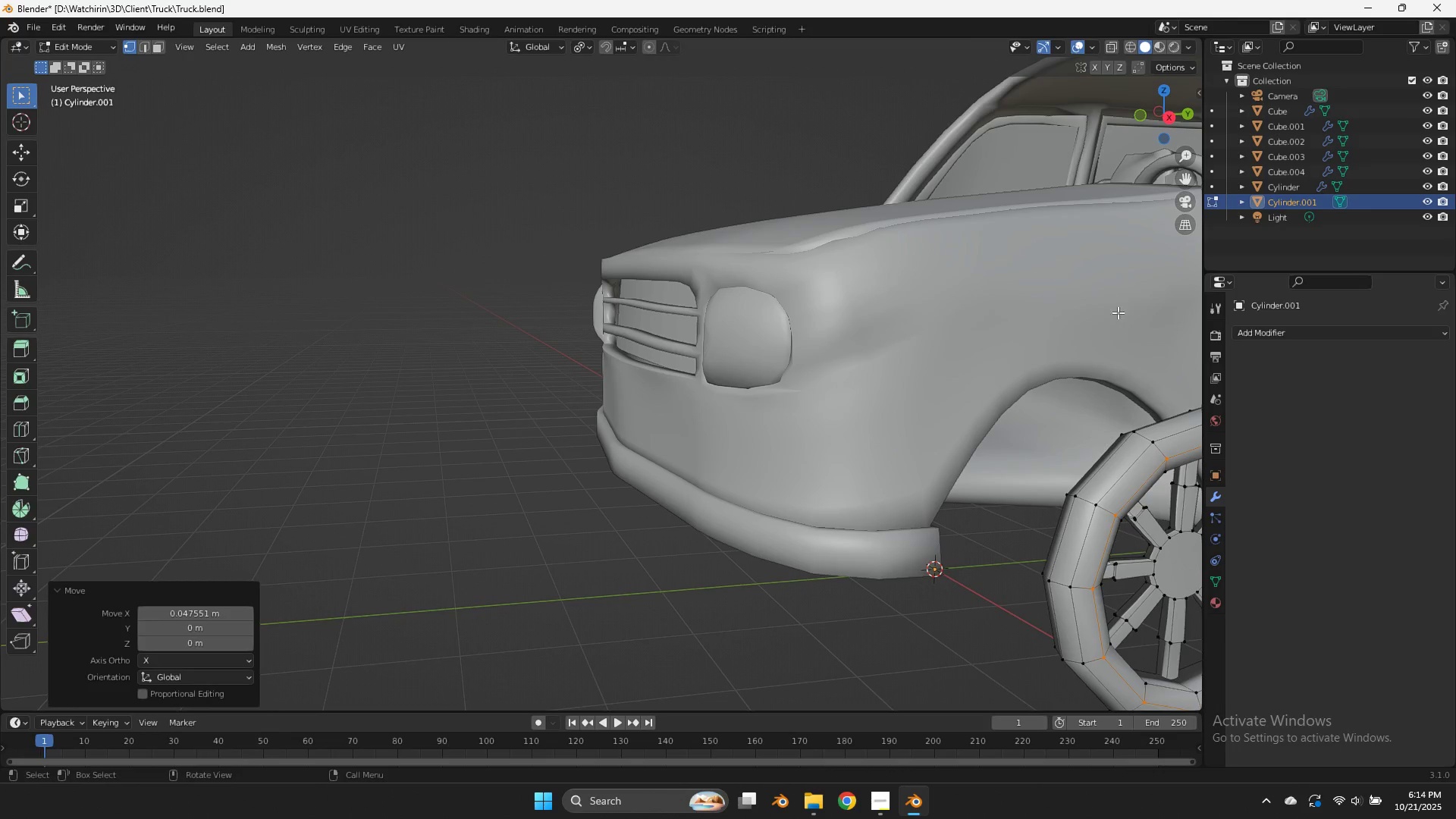 
key(Tab)
 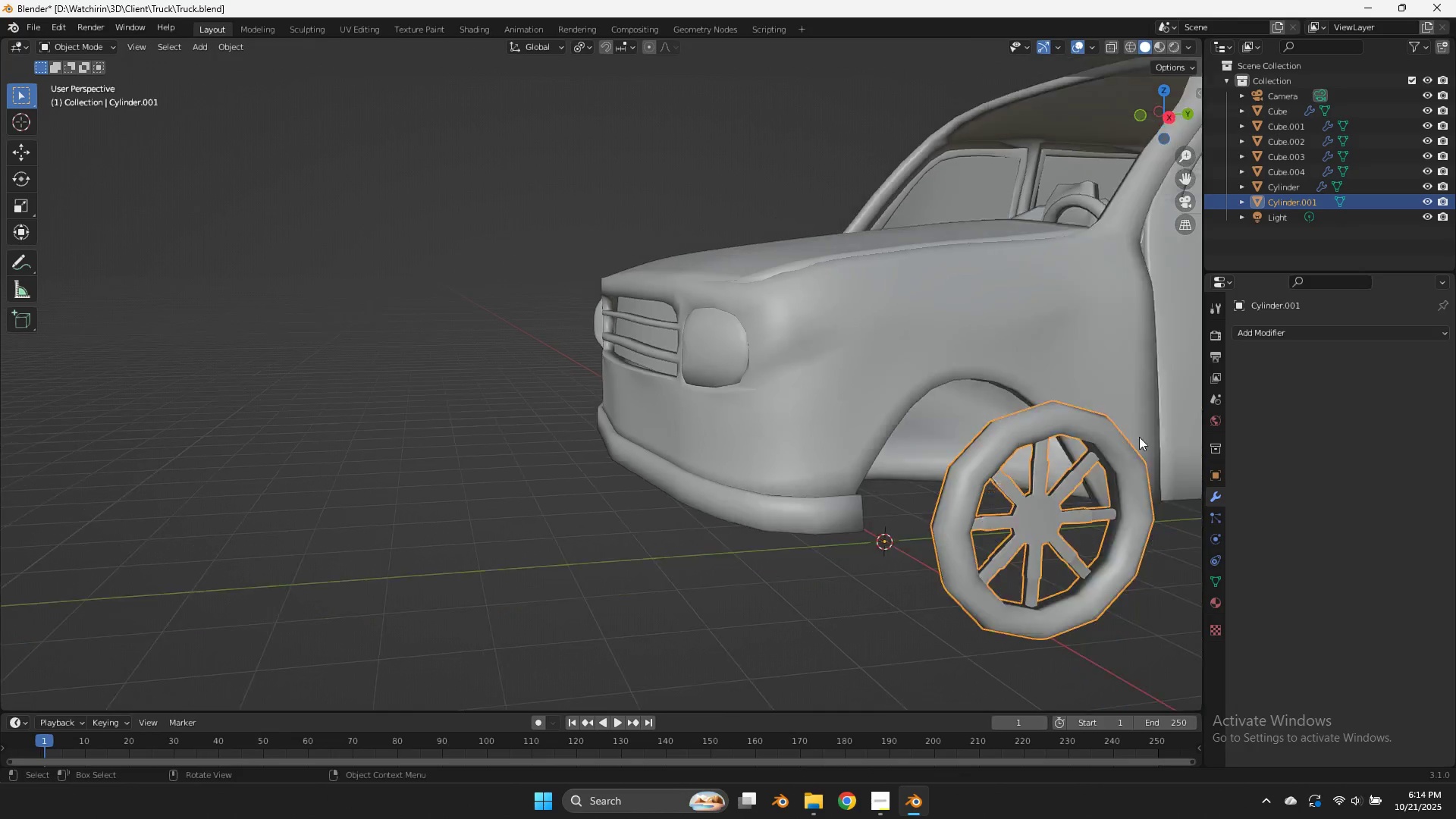 
scroll: coordinate [1138, 277], scroll_direction: down, amount: 3.0
 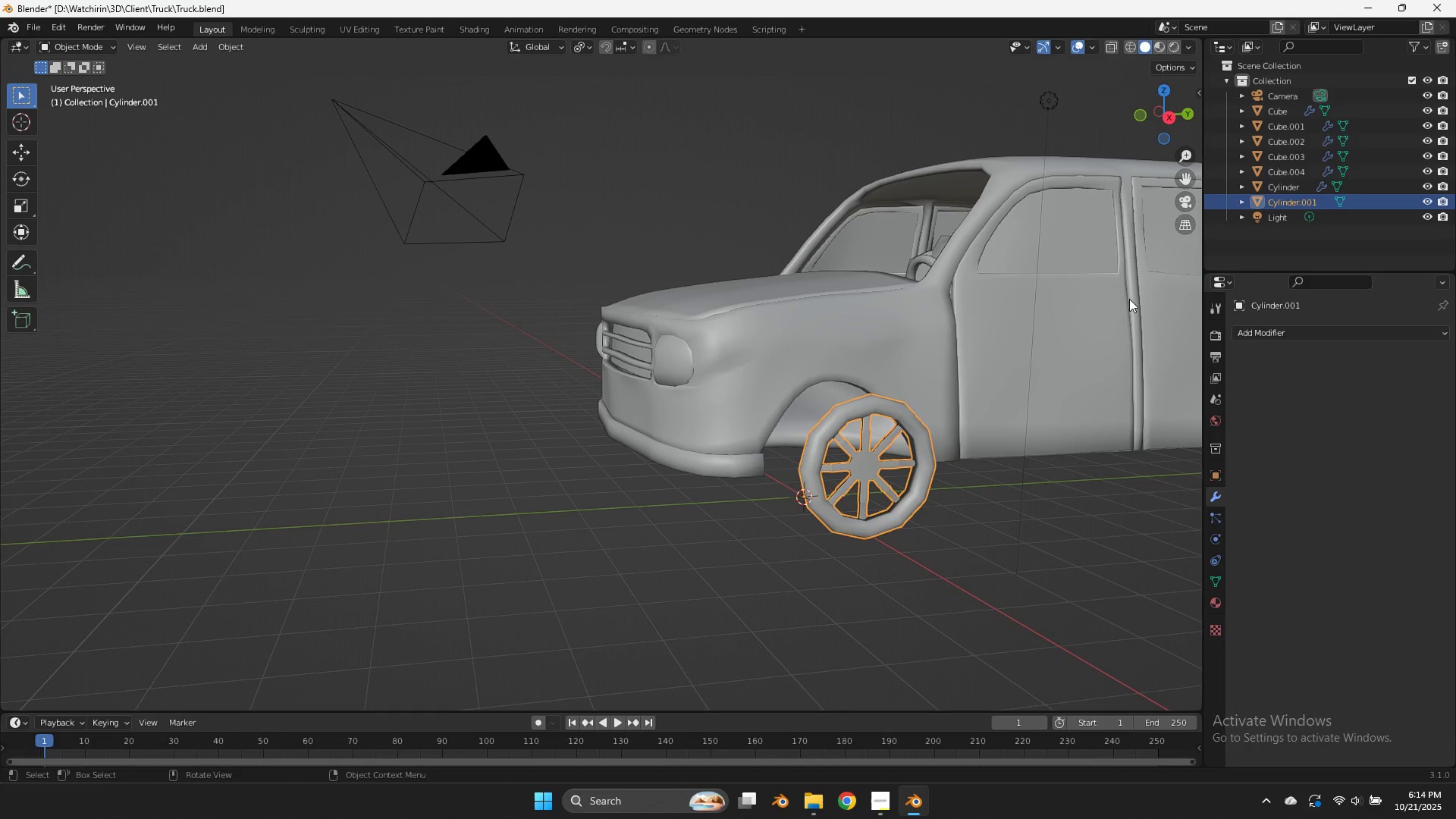 
key(F)
 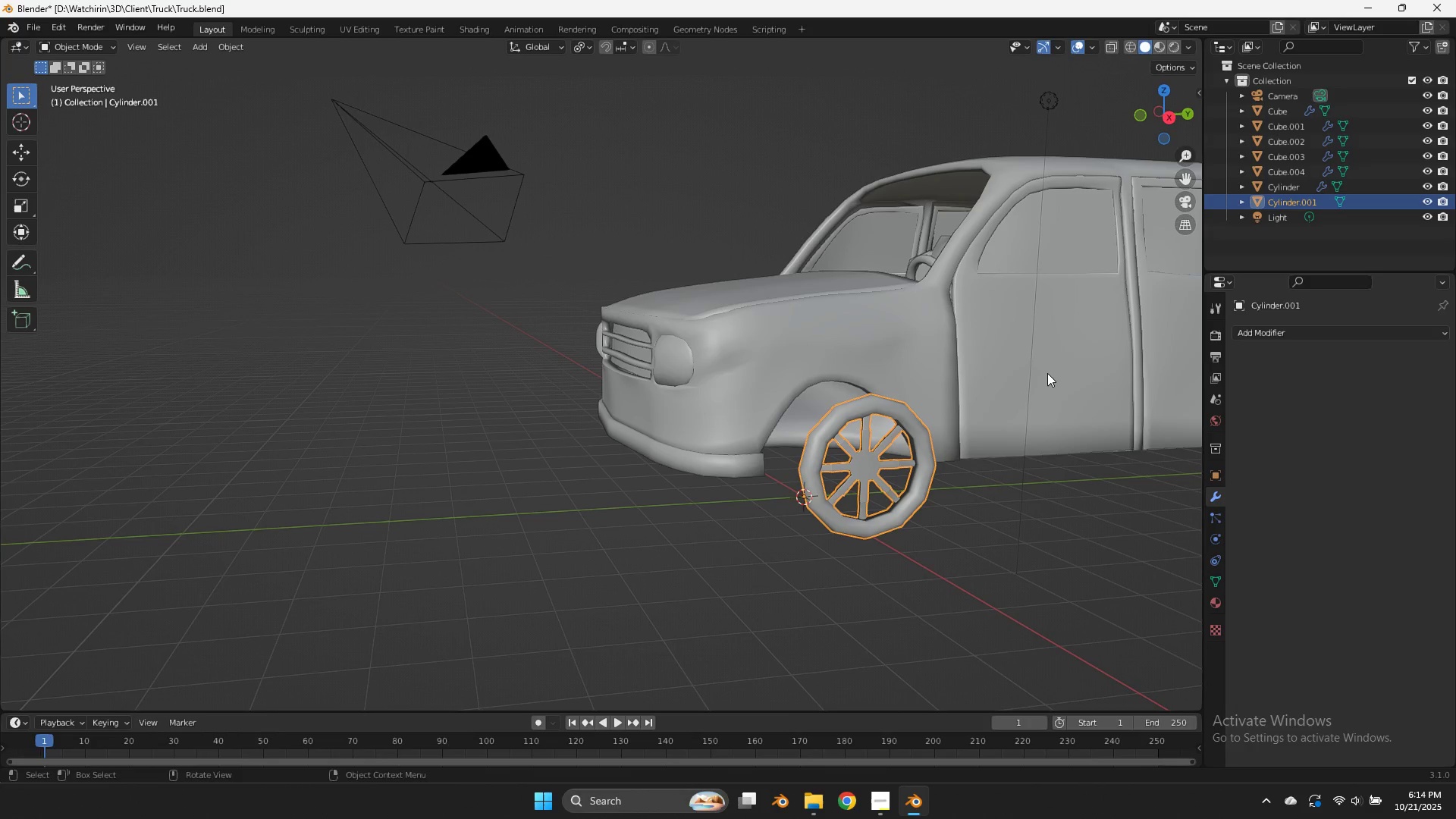 
key(Control+ControlLeft)
 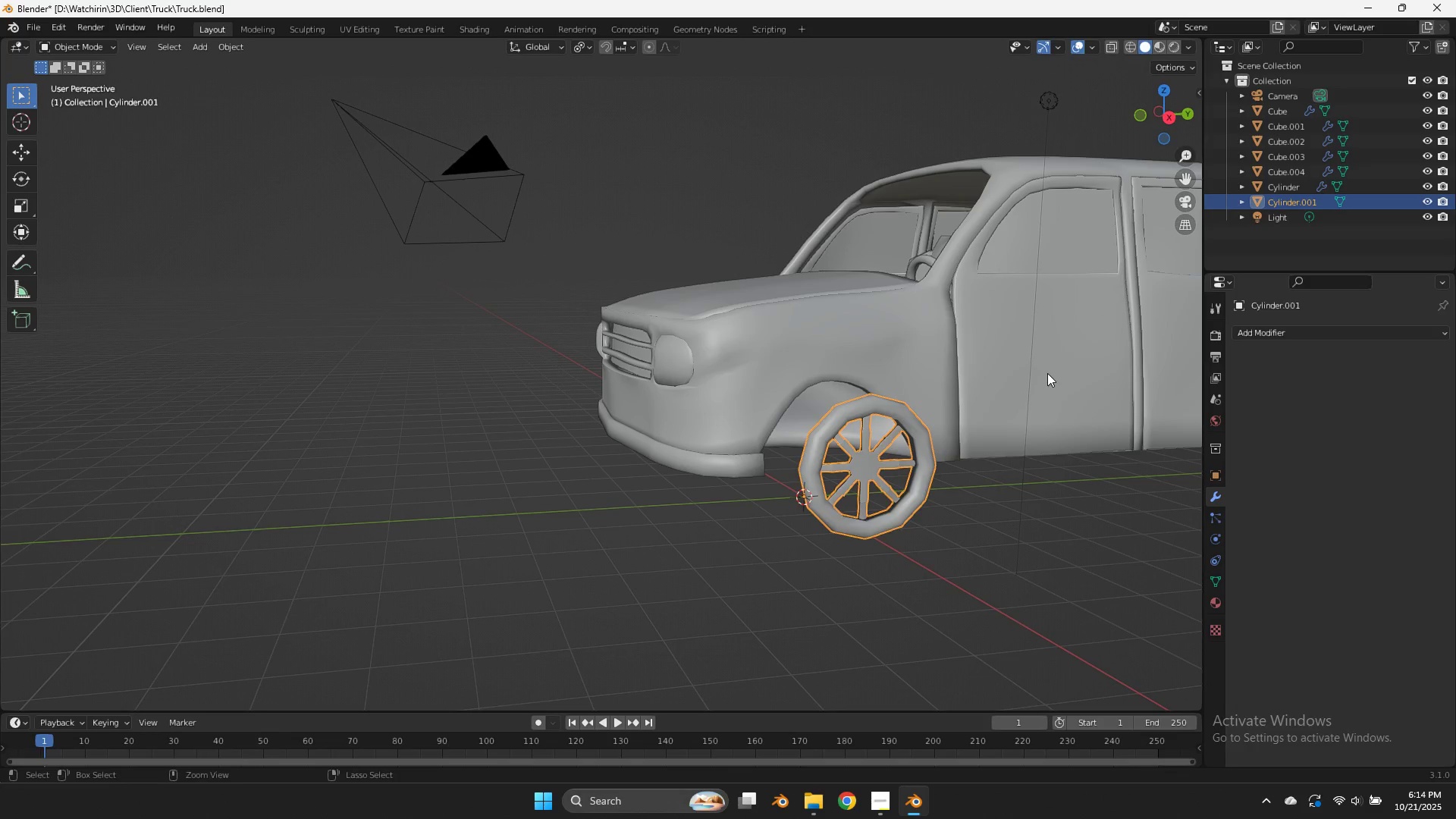 
key(Control+Z)
 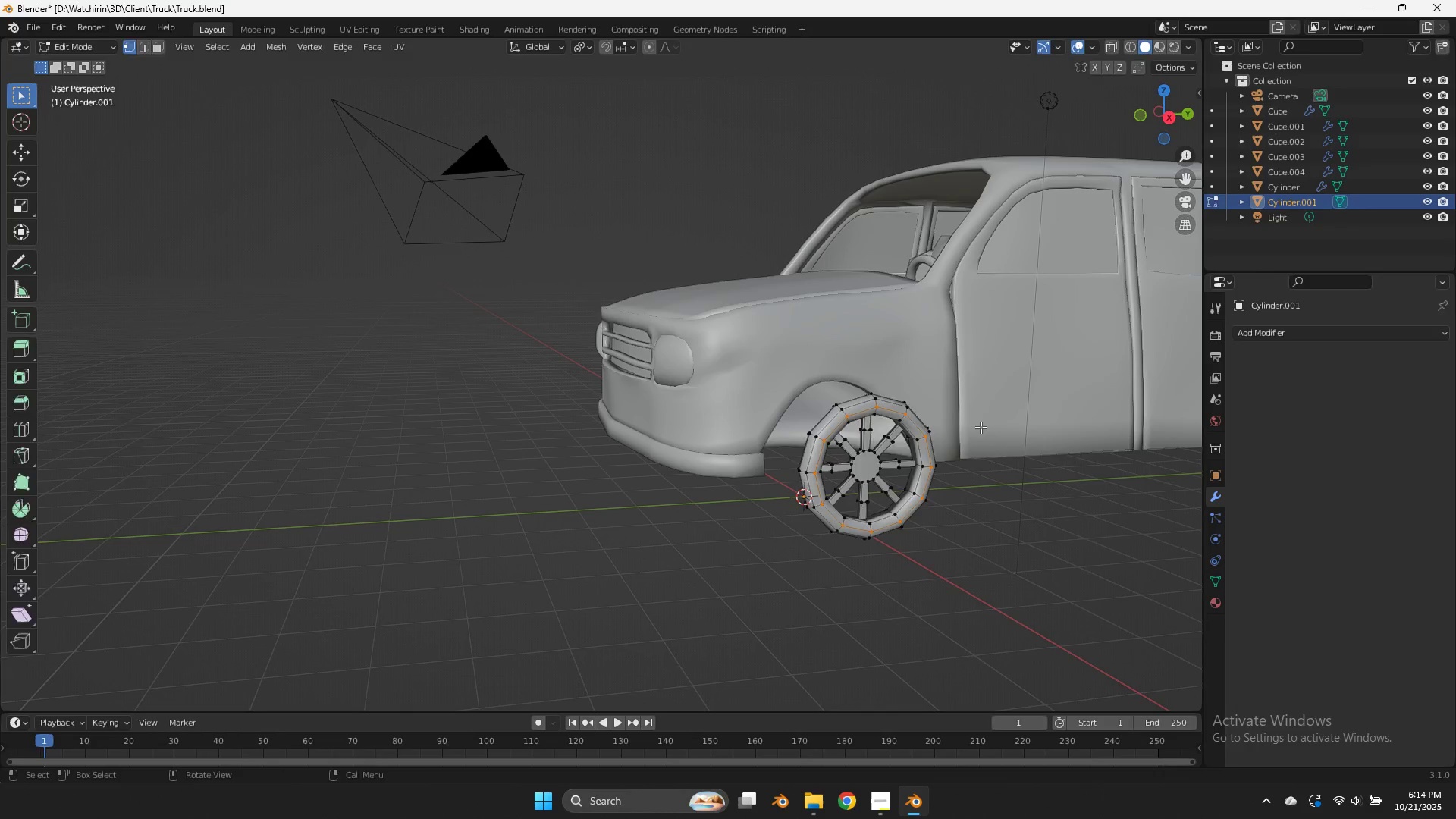 
key(Tab)
type(gyx)
key(Tab)
type(agx)
 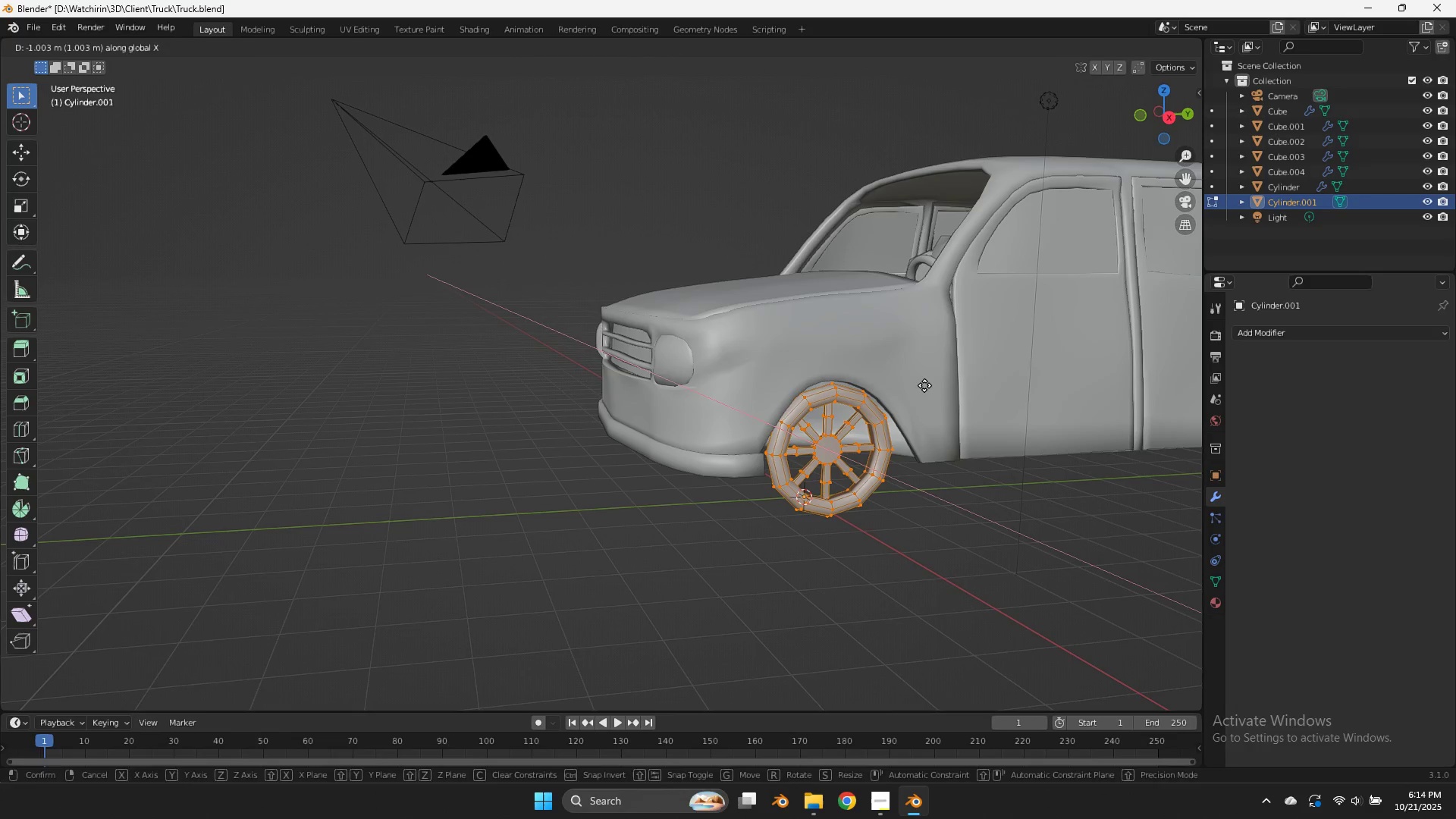 
left_click([924, 385])
 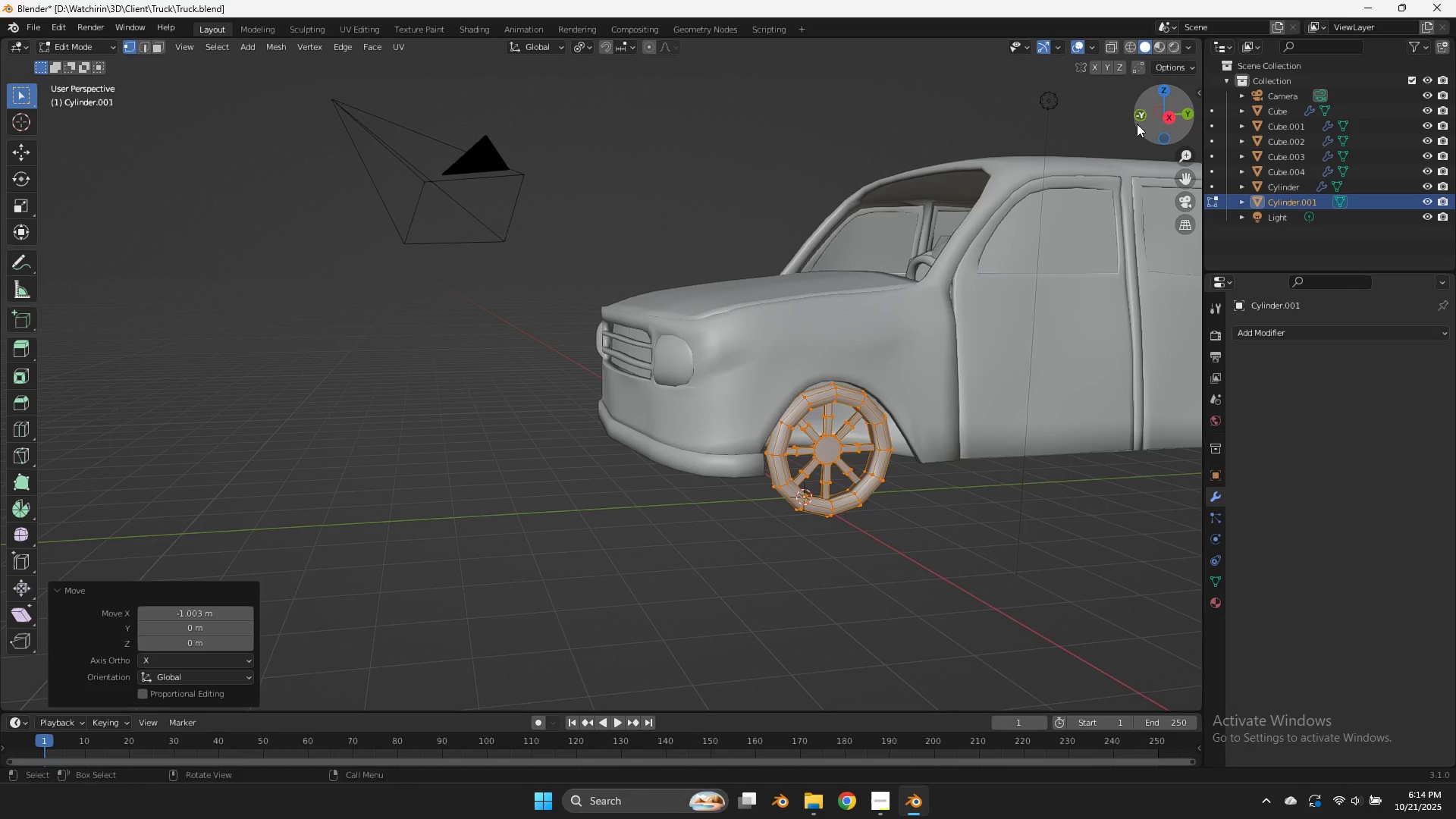 
left_click([1137, 124])
 